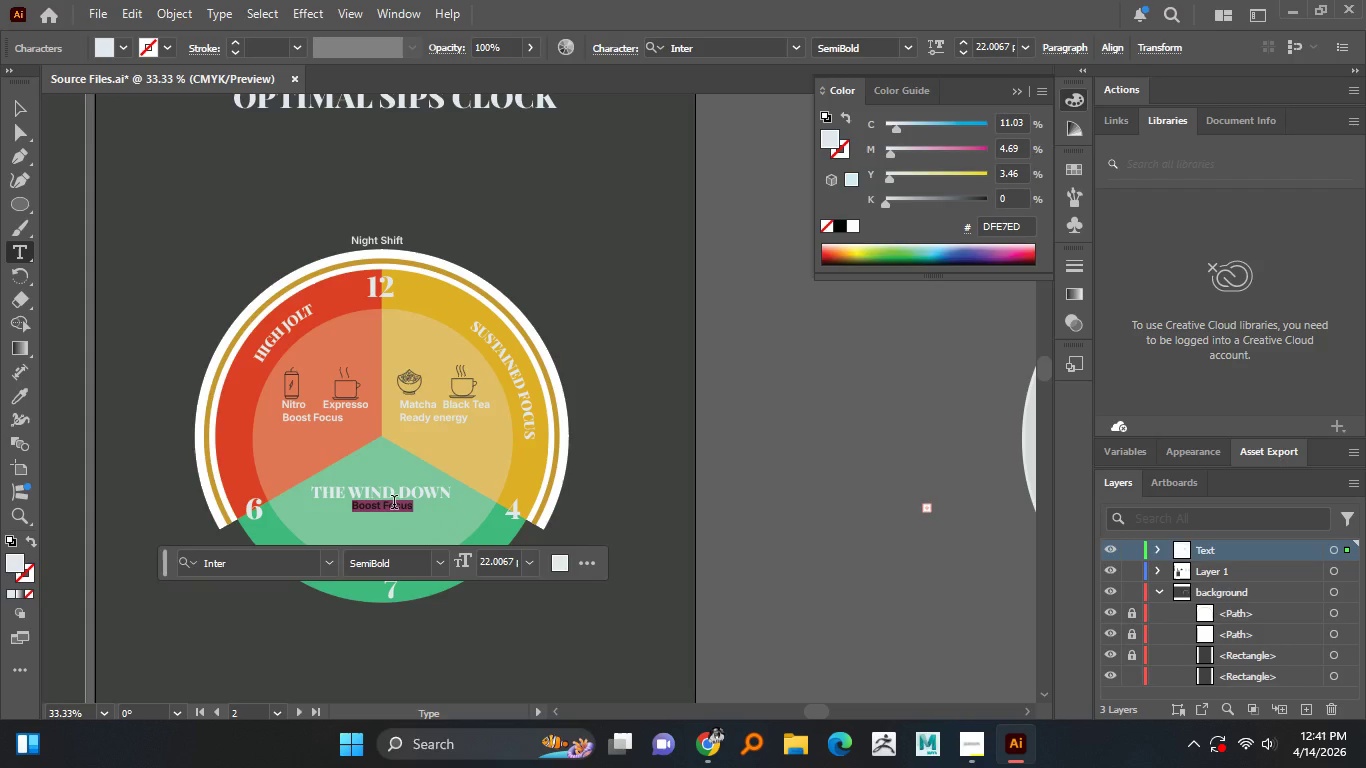 
type(p)
key(Backspace)
type(Prepare for sleep)
 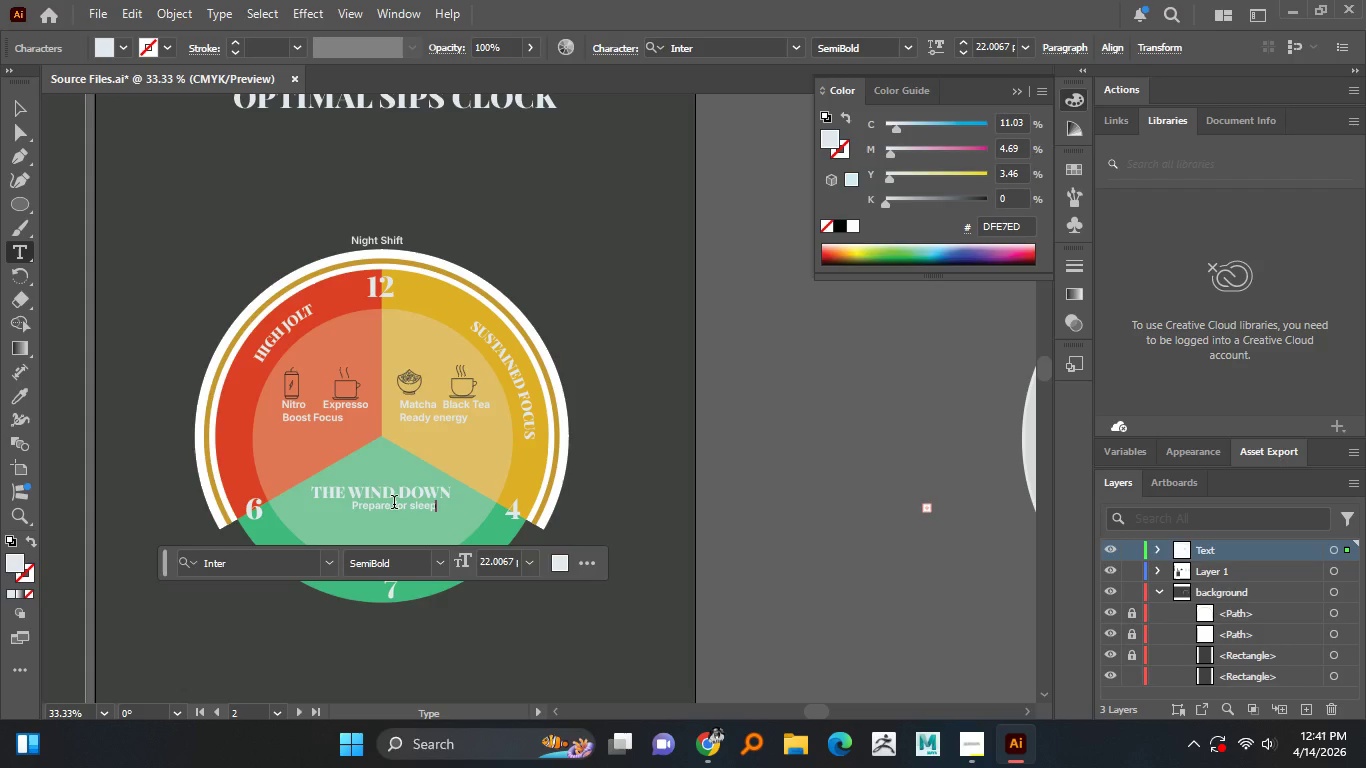 
left_click([25, 112])
 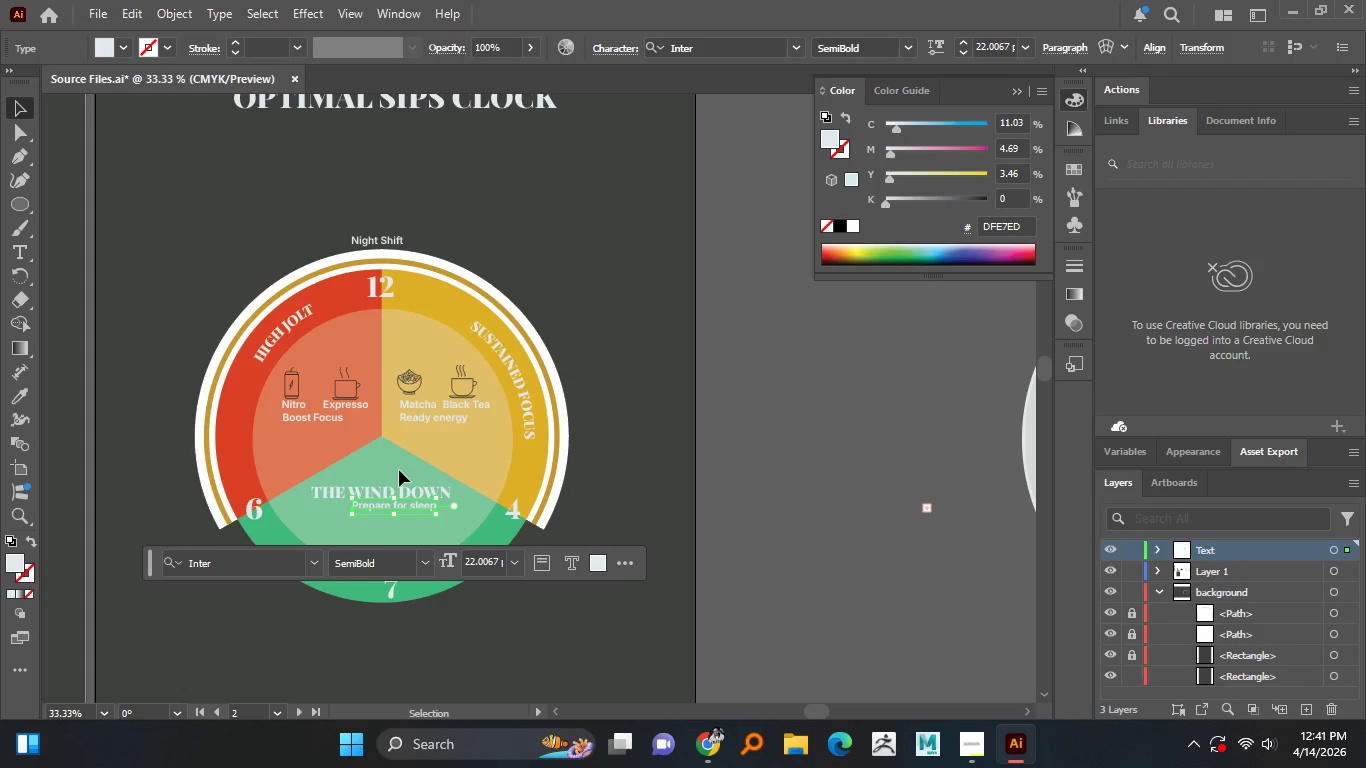 
hold_key(key=AltLeft, duration=1.16)
scroll: coordinate [415, 489], scroll_direction: up, amount: 3.0
 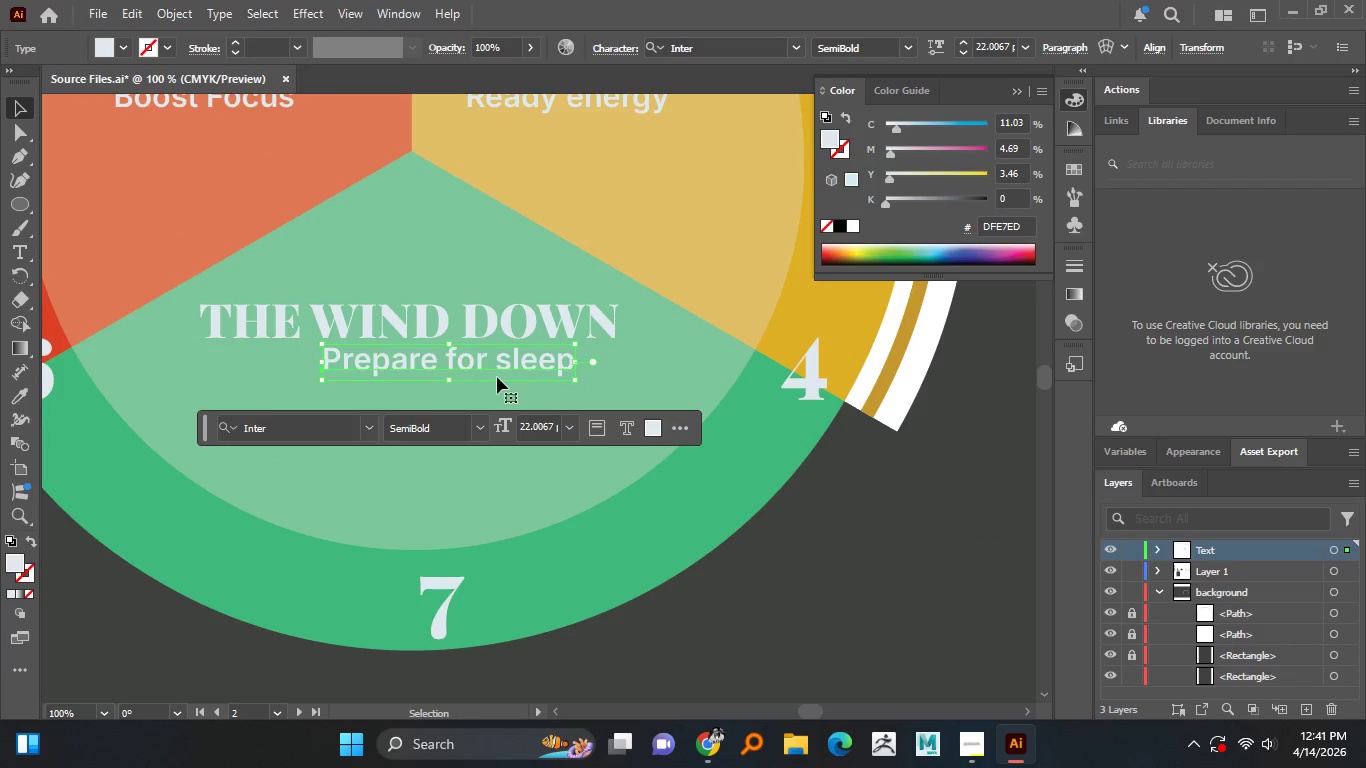 
left_click_drag(start_coordinate=[500, 366], to_coordinate=[453, 377])
 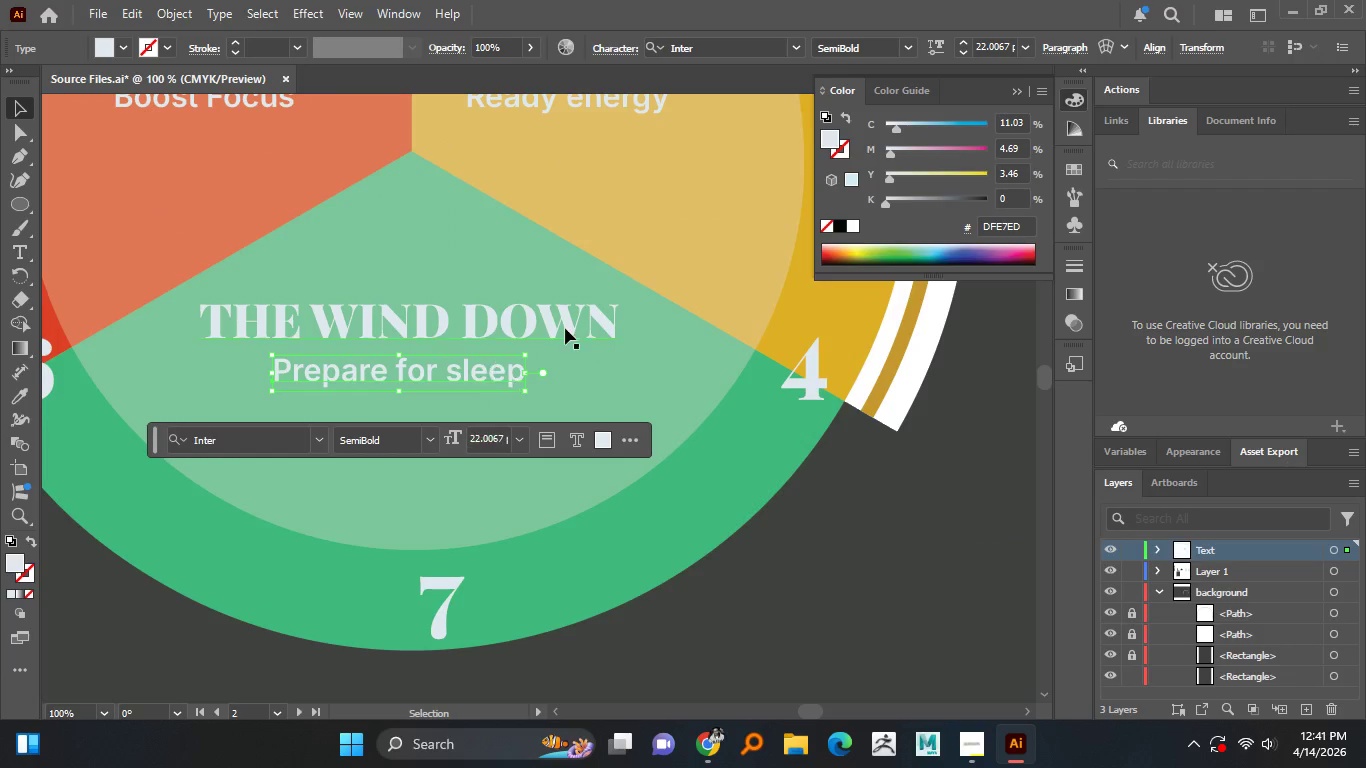 
hold_key(key=AltLeft, duration=1.52)
scroll: coordinate [565, 328], scroll_direction: down, amount: 3.0
 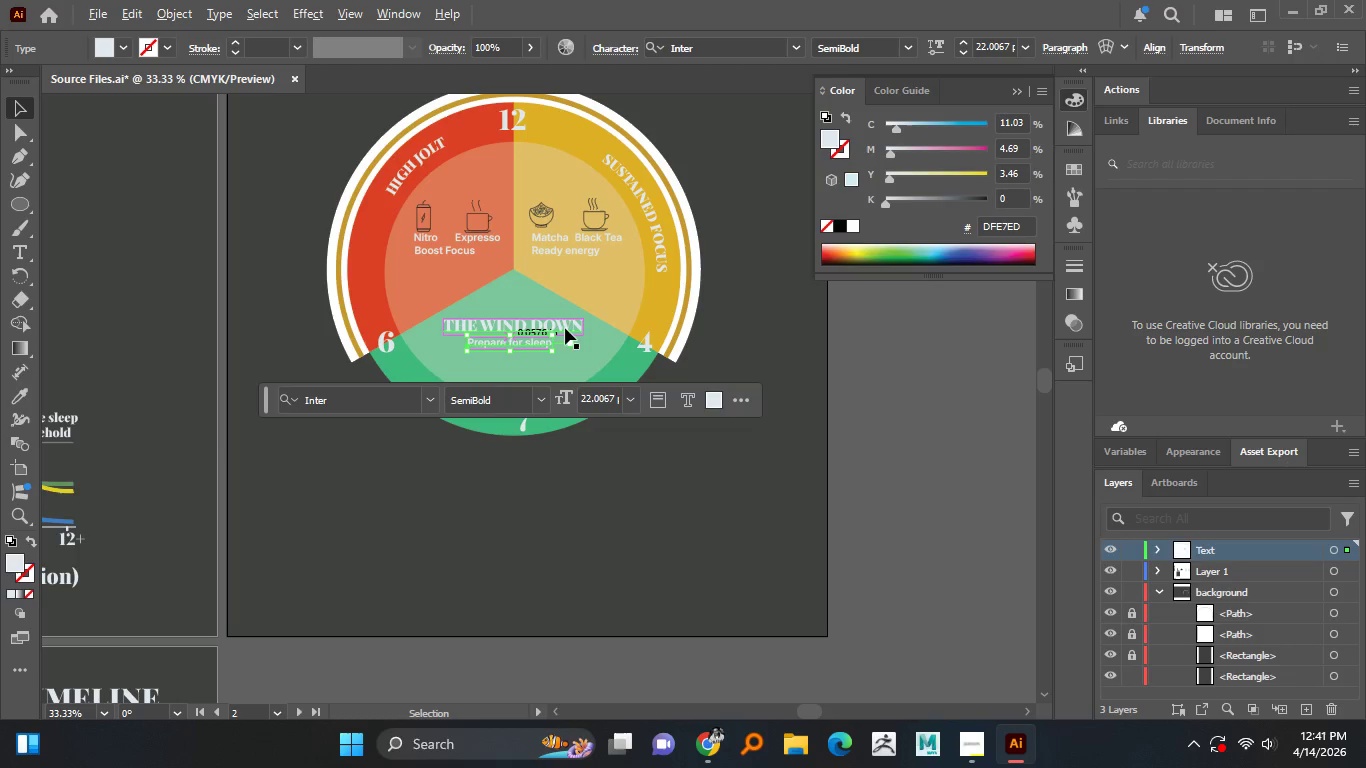 
hold_key(key=AltLeft, duration=1.14)
 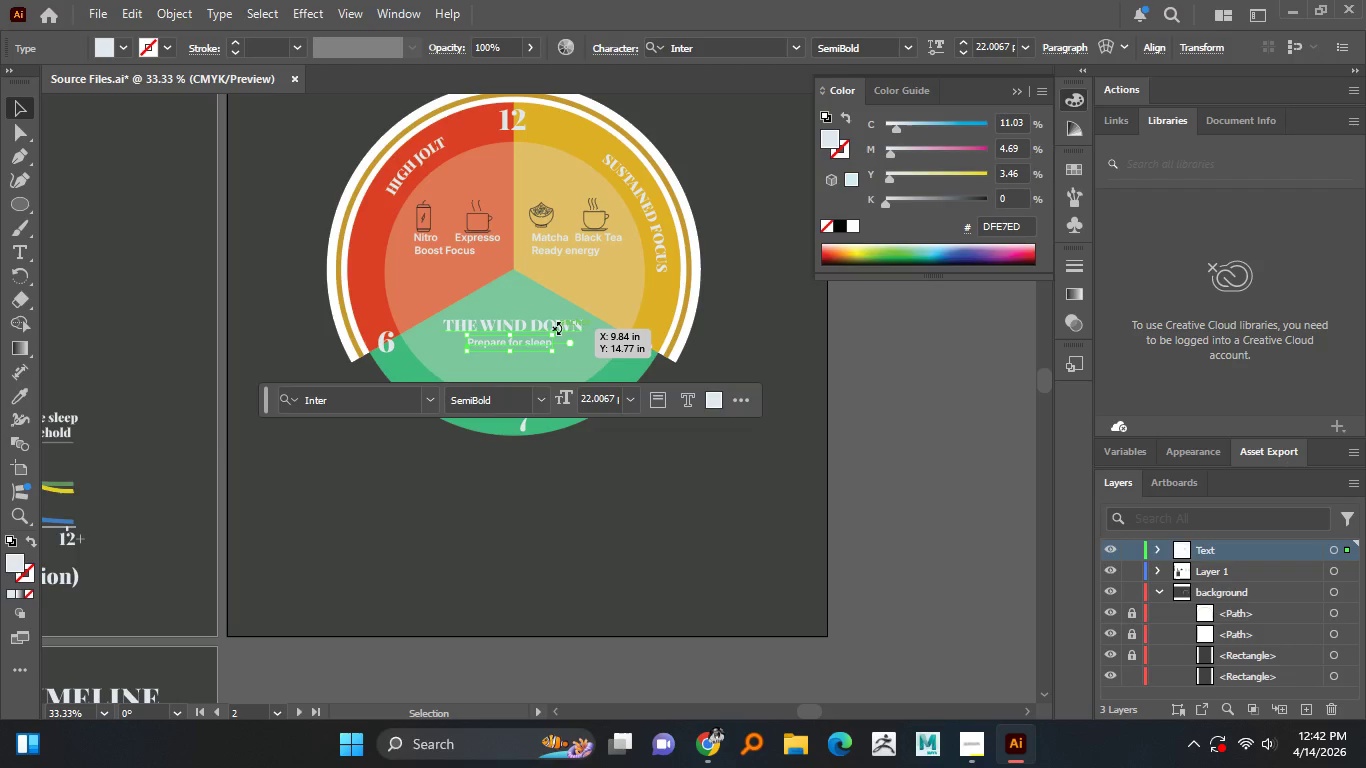 
hold_key(key=AltLeft, duration=1.09)
scroll: coordinate [526, 366], scroll_direction: up, amount: 2.0
 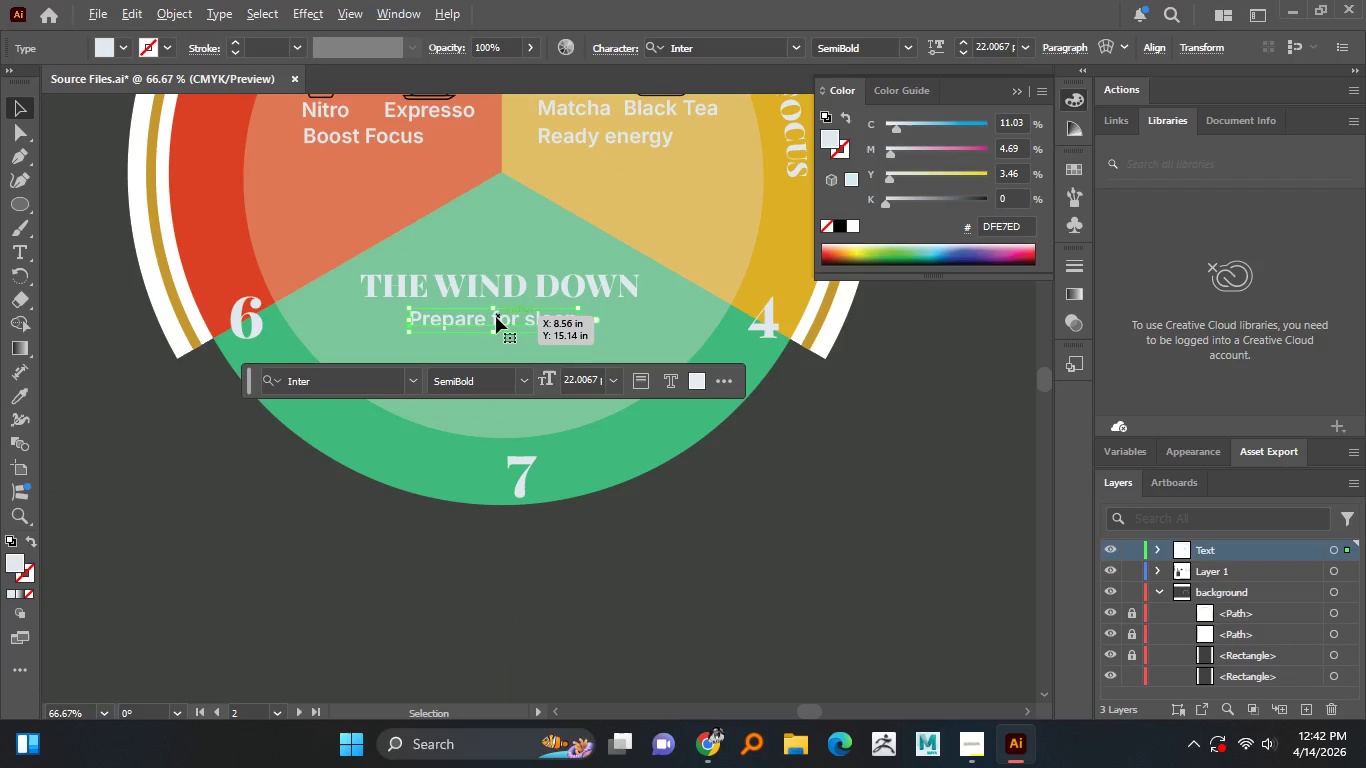 
hold_key(key=AltLeft, duration=0.86)
left_click_drag(start_coordinate=[496, 323], to_coordinate=[501, 392])
 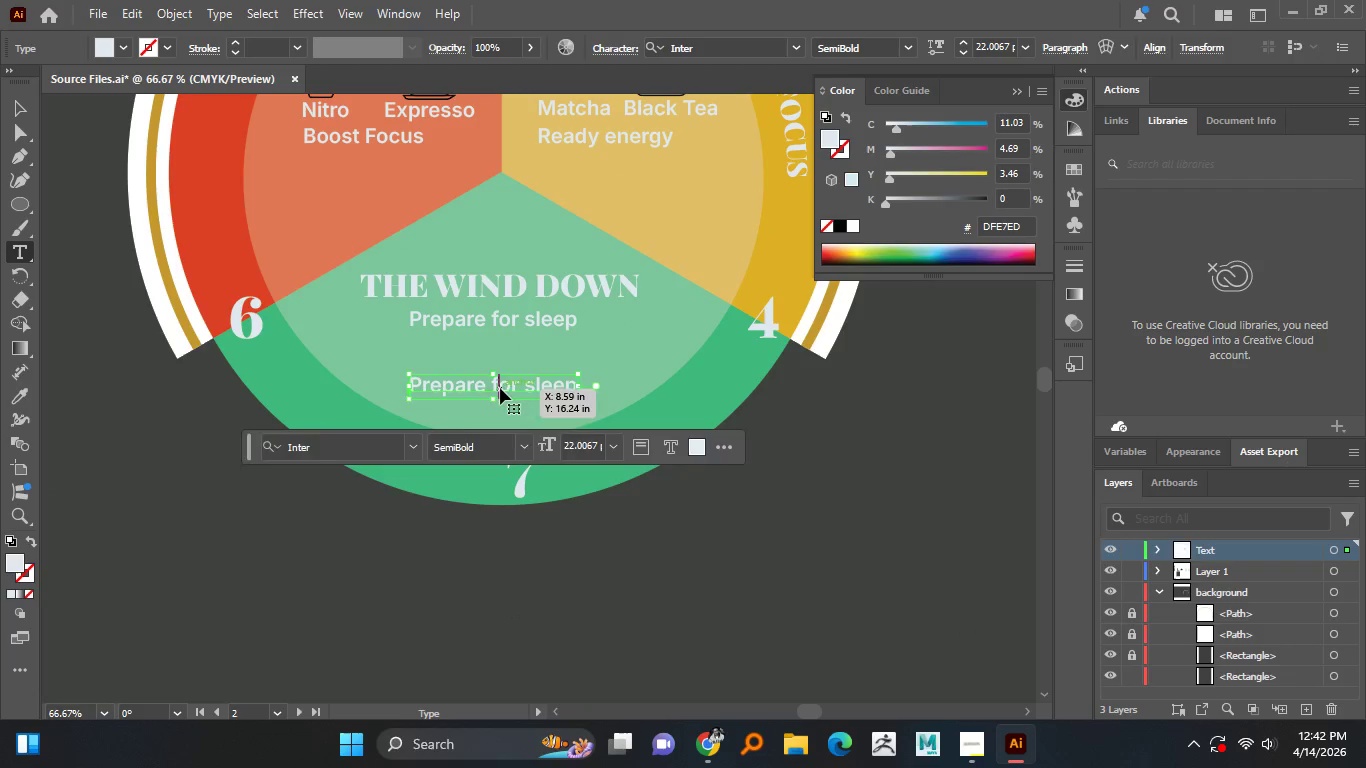 
hold_key(key=ShiftLeft, duration=0.47)
 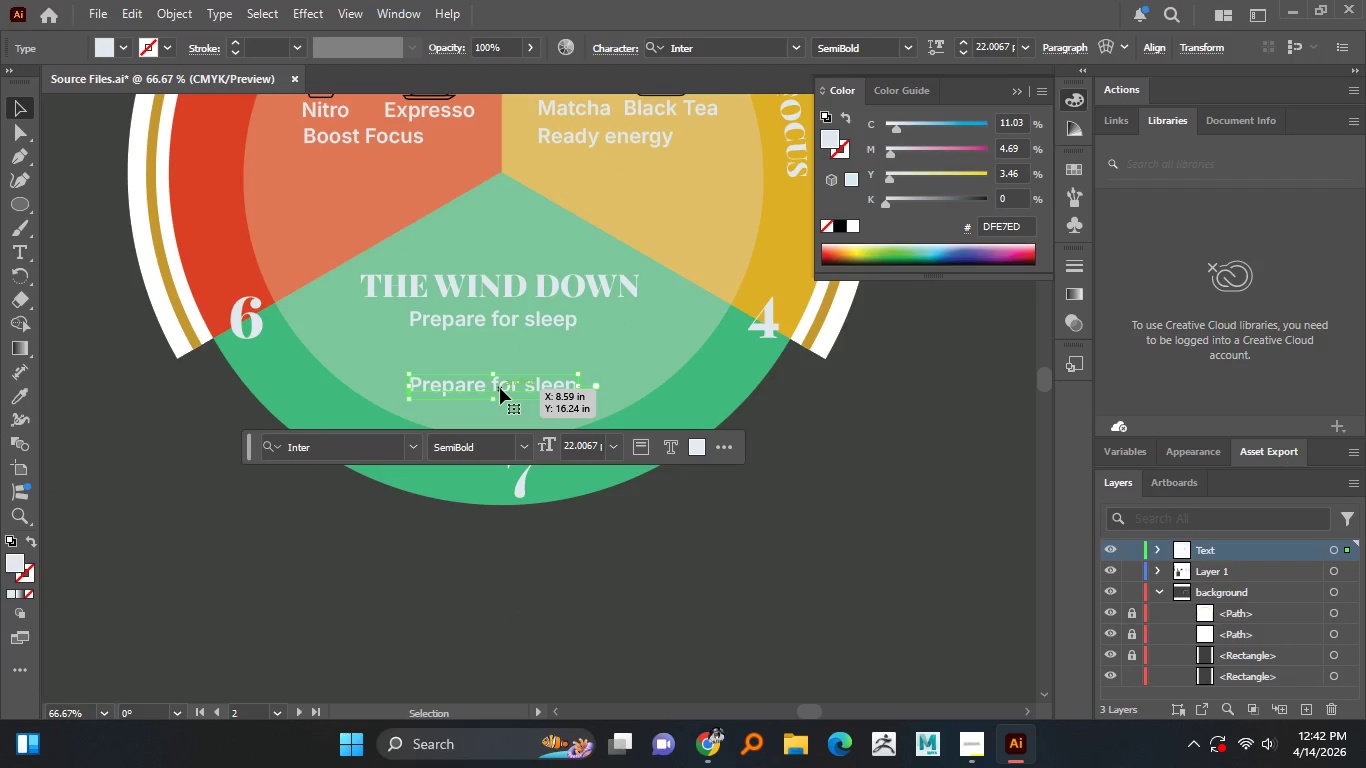 
double_click([500, 388])
 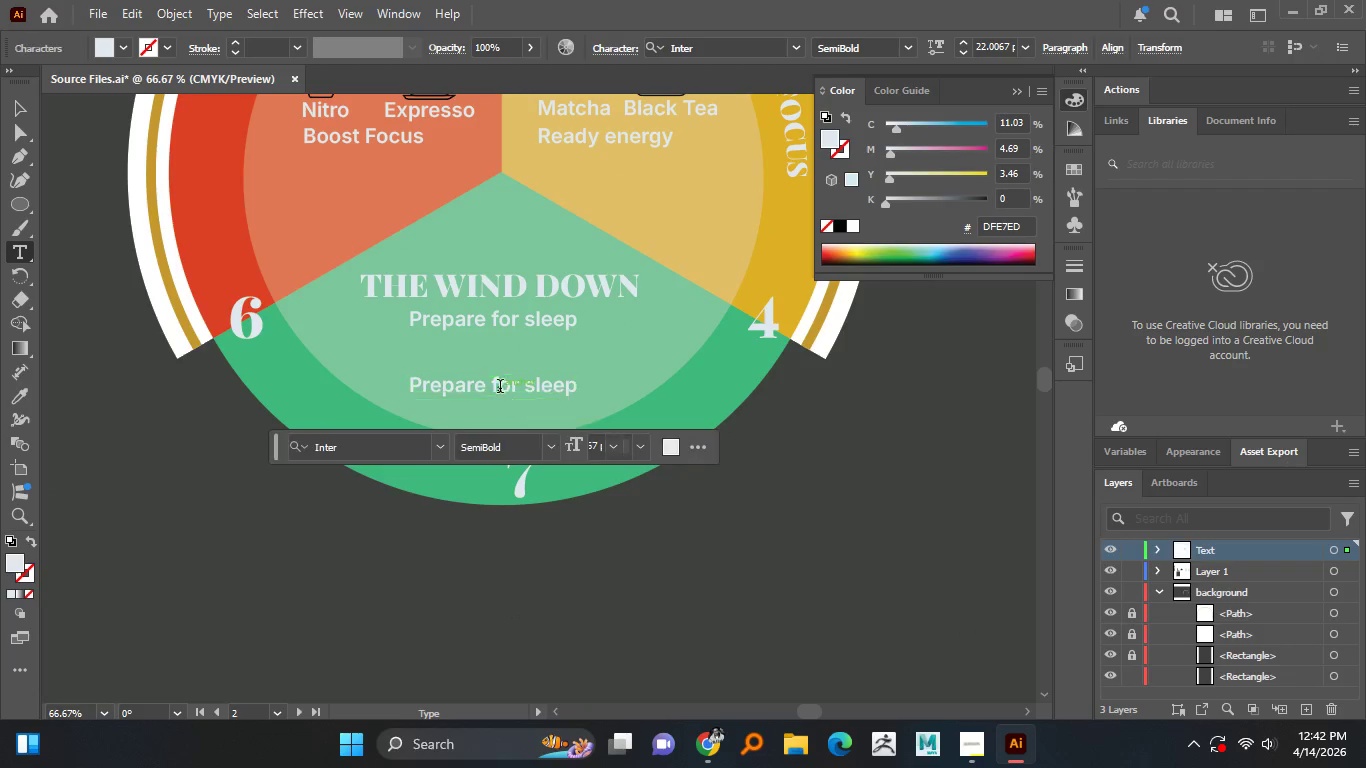 
key(Control+A)
 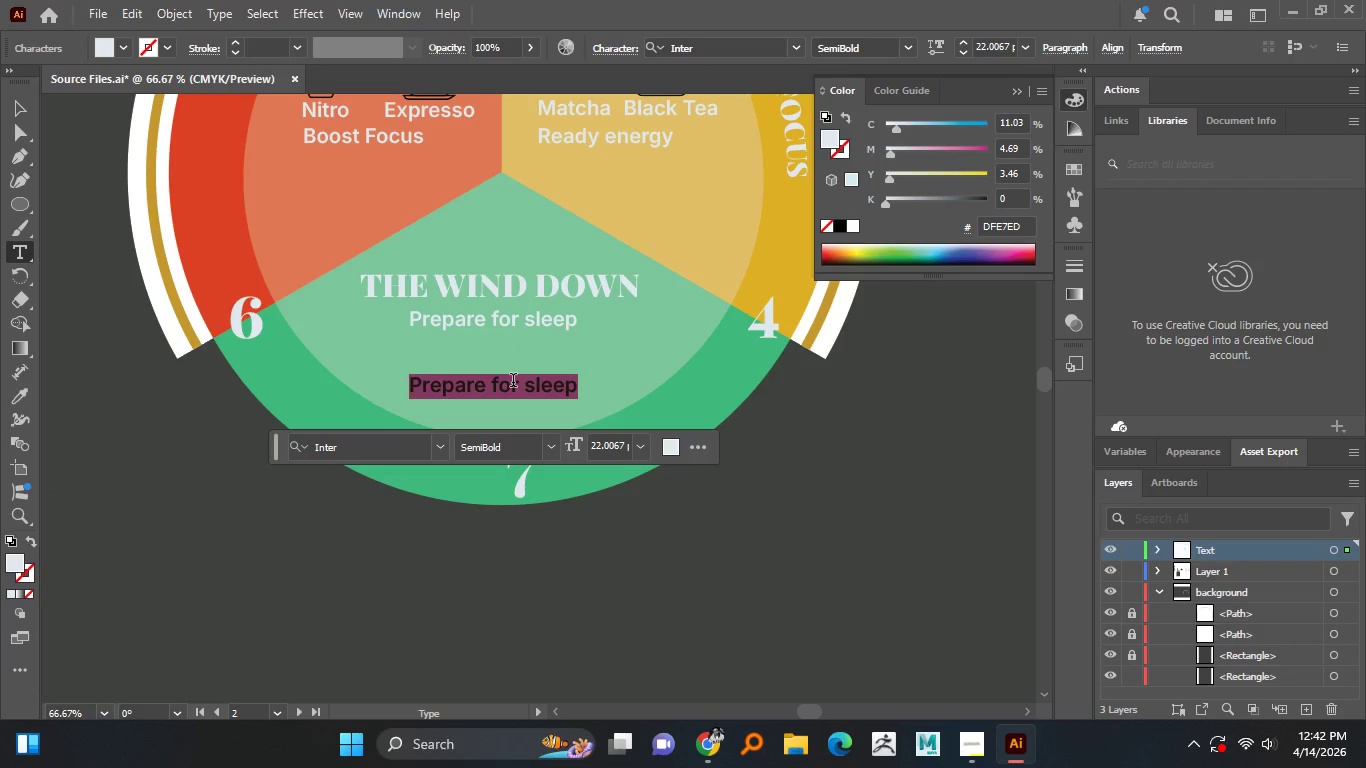 
type(L- )
key(Backspace)
type(Thesninr)
key(Backspace)
type(e tea)
 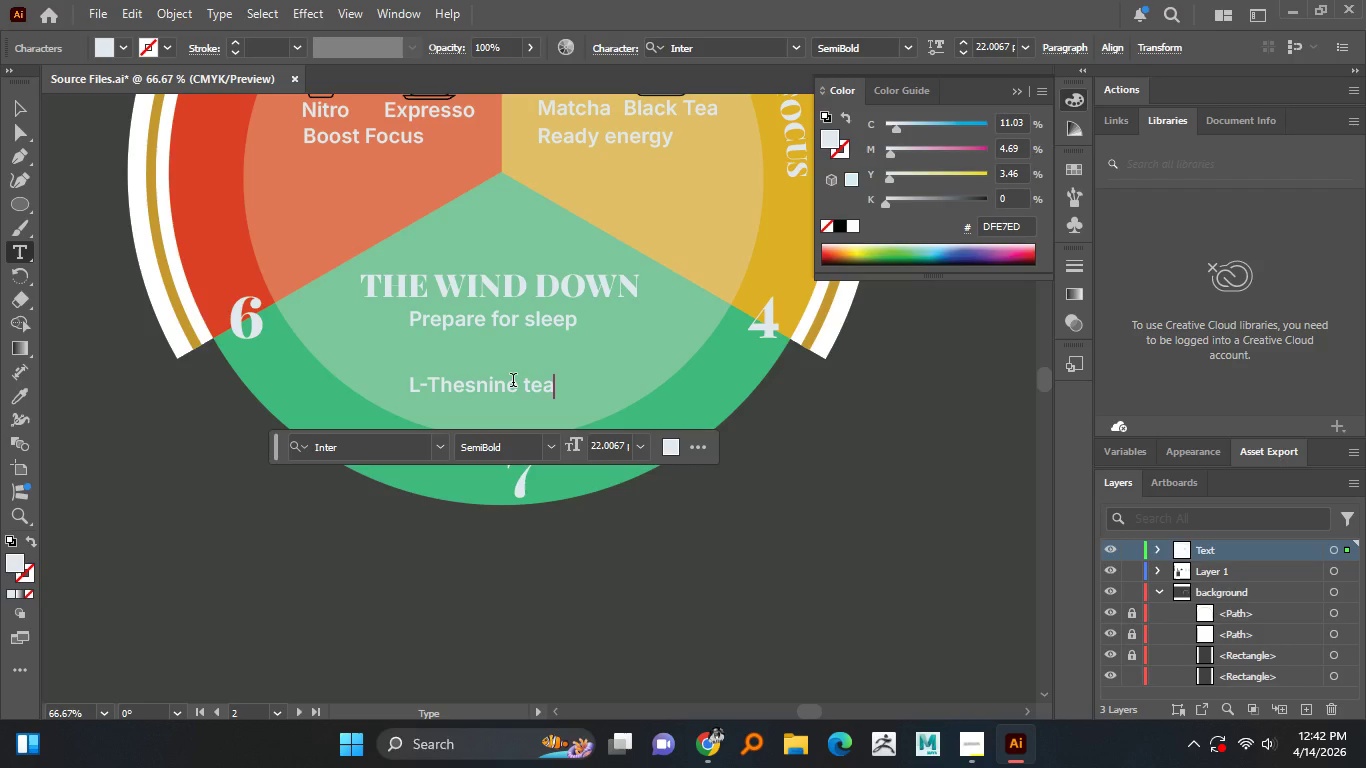 
left_click([26, 106])
 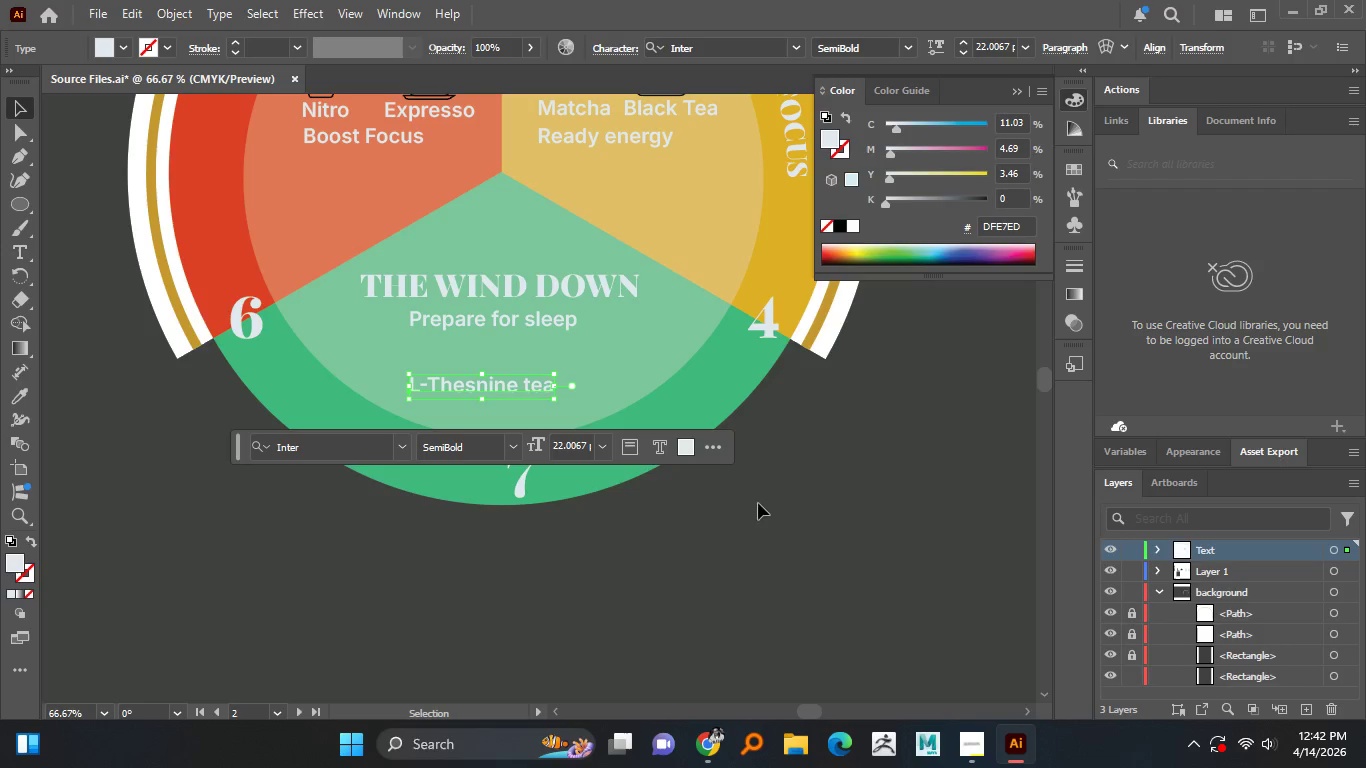 
left_click([760, 523])
 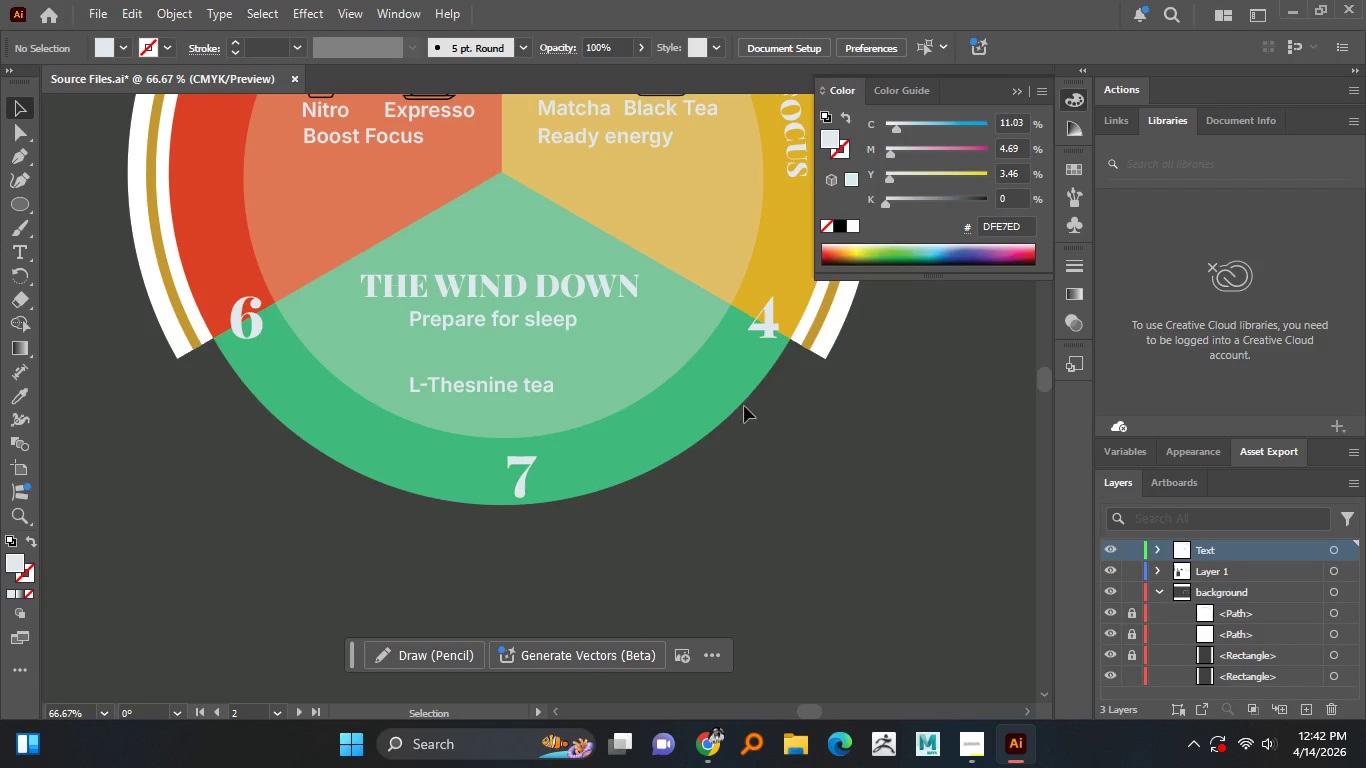 
hold_key(key=AltLeft, duration=1.52)
scroll: coordinate [700, 404], scroll_direction: down, amount: 2.0
 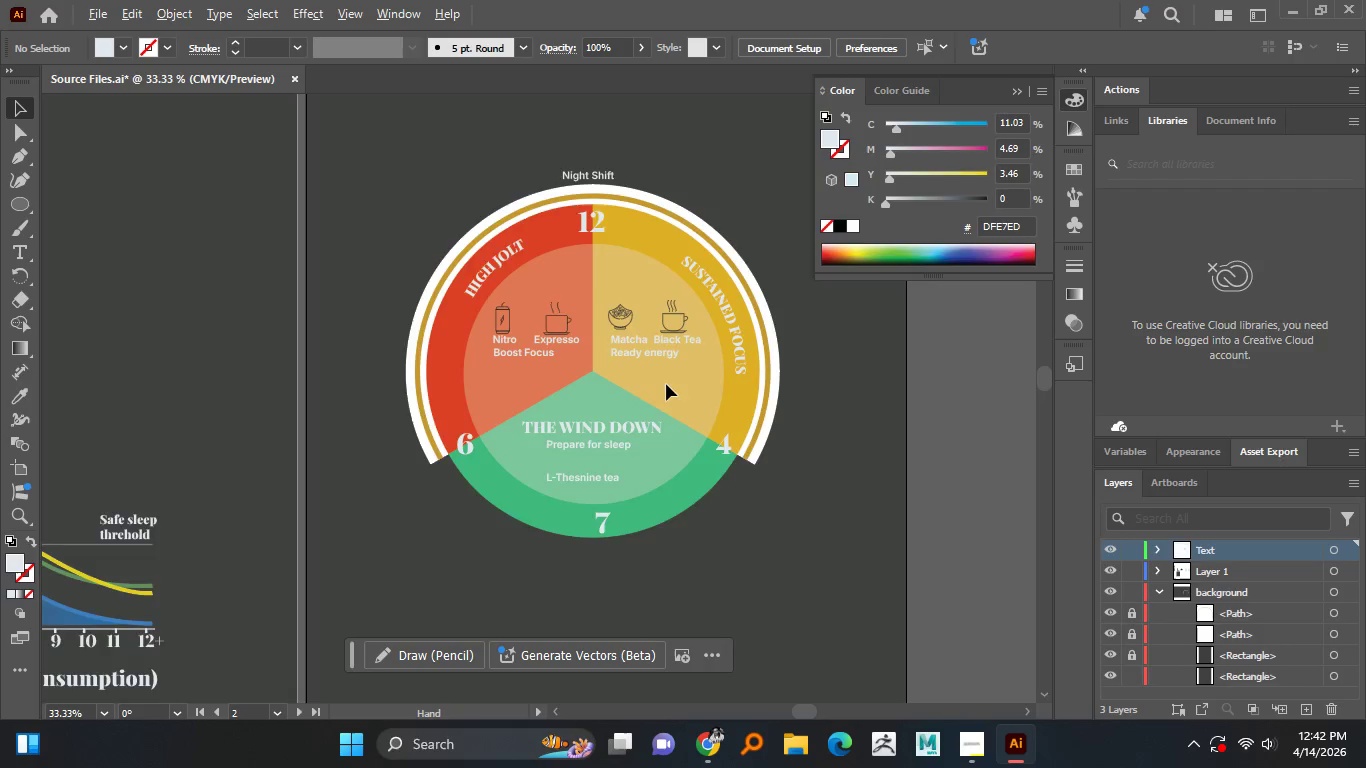 
scroll: coordinate [666, 359], scroll_direction: up, amount: 2.0
 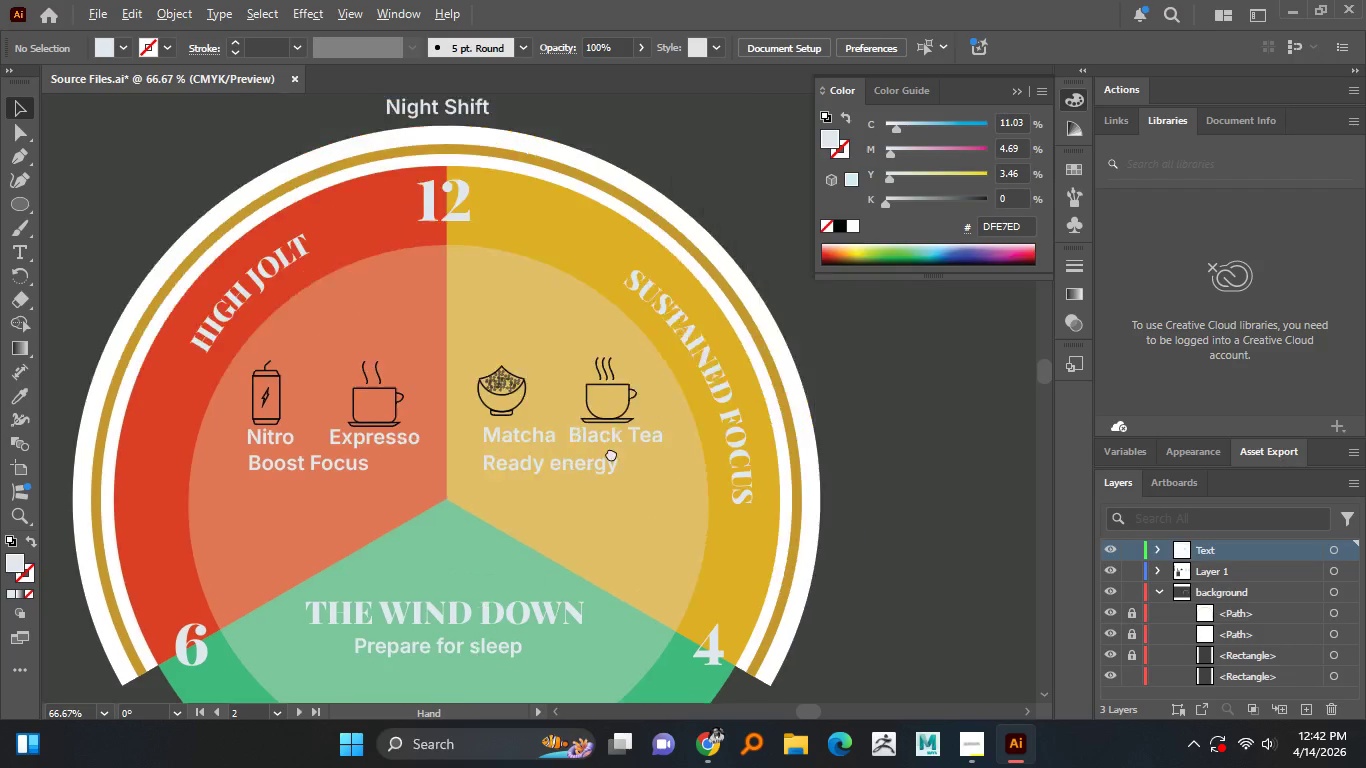 
key(Alt+AltLeft)
 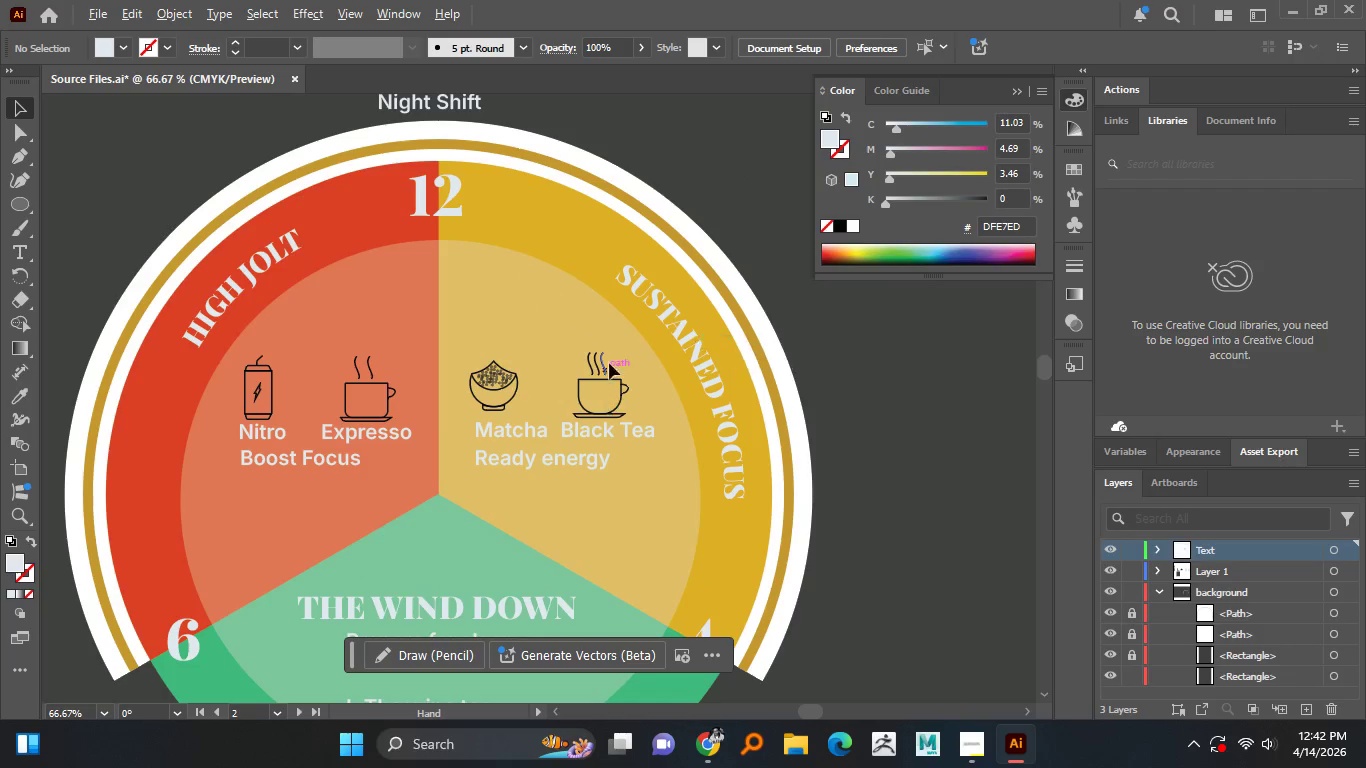 
key(Alt+AltLeft)
 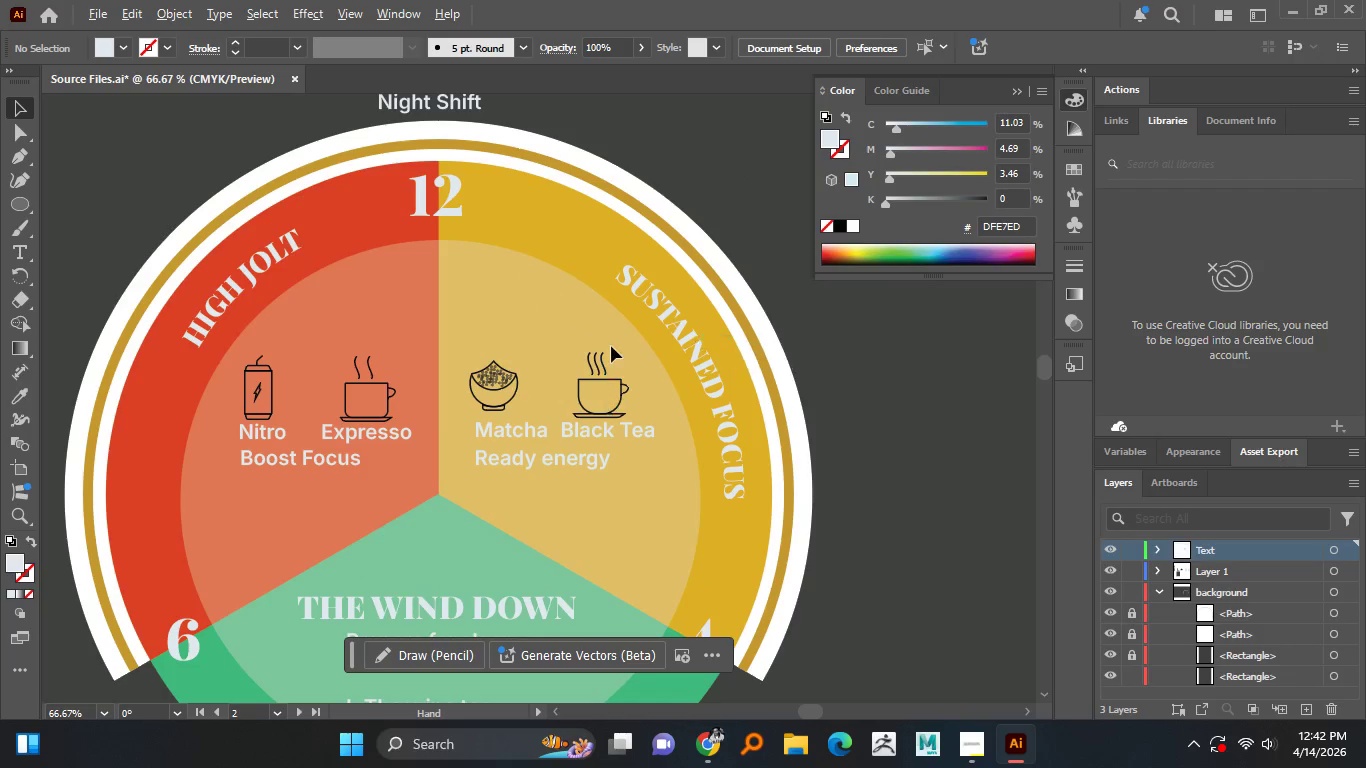 
key(Alt+AltLeft)
 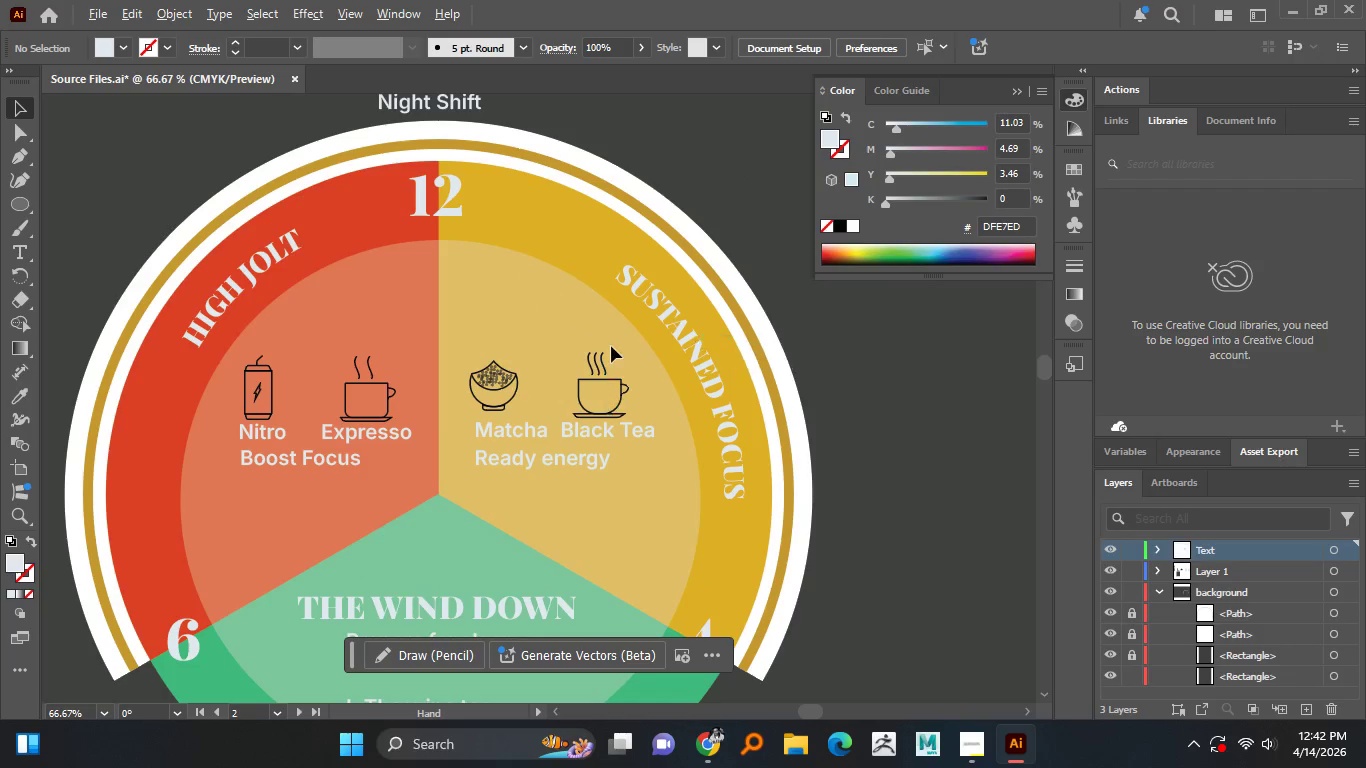 
key(Alt+AltLeft)
 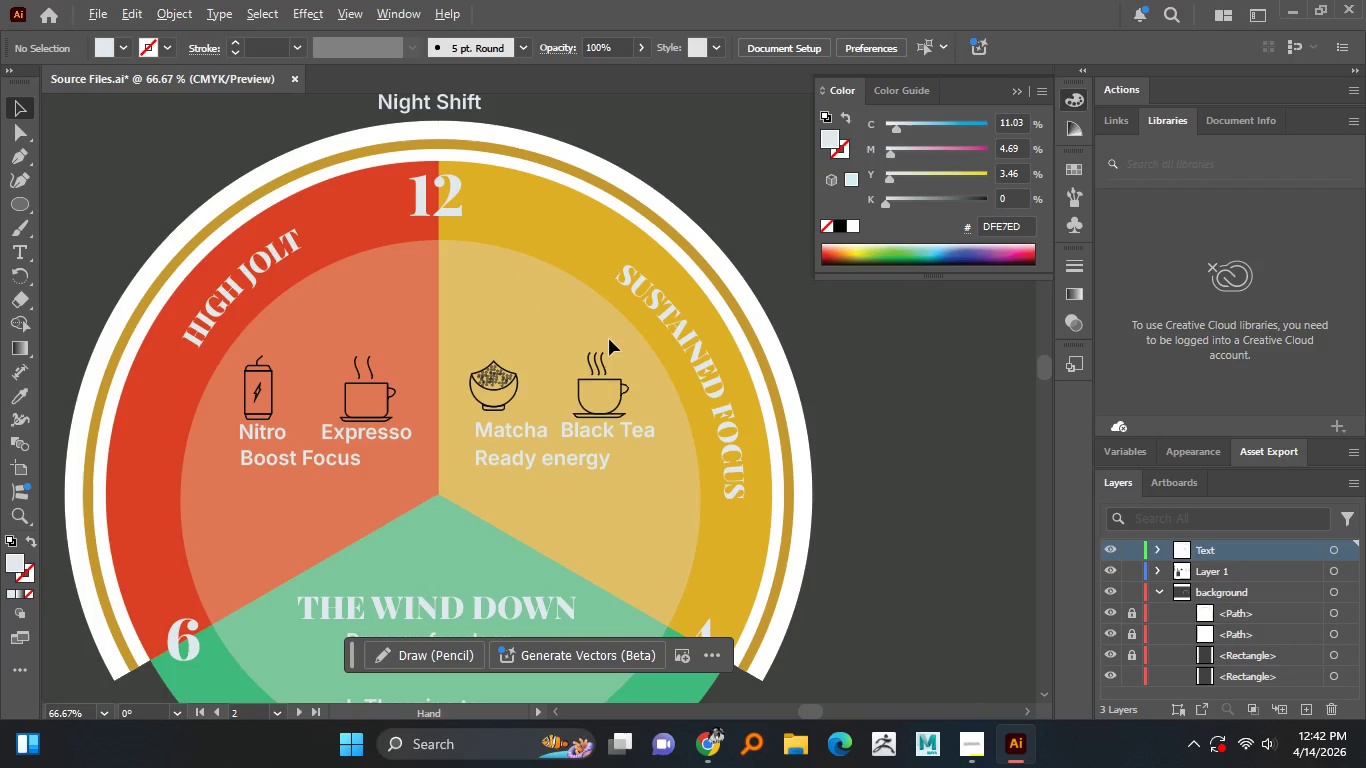 
key(Alt+AltLeft)
 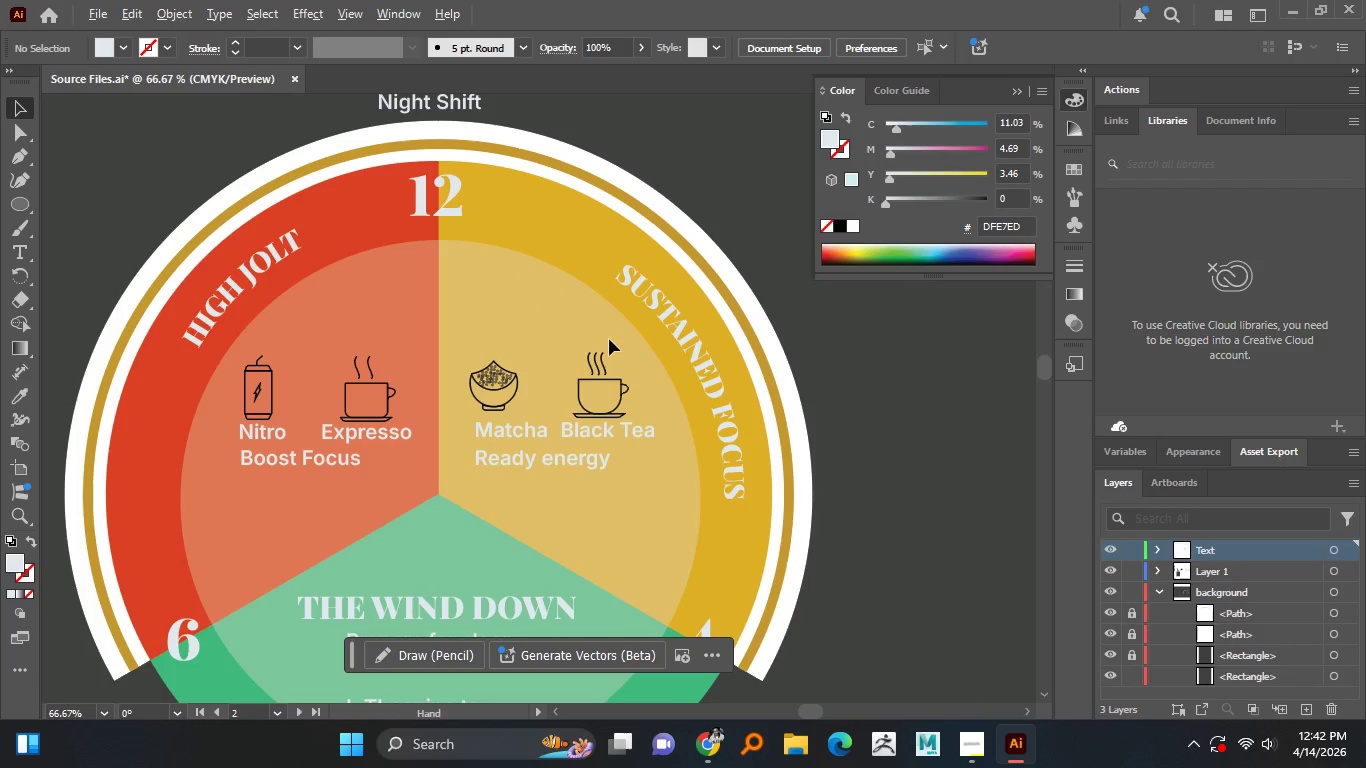 
hold_key(key=AltLeft, duration=1.77)
left_click_drag(start_coordinate=[571, 348], to_coordinate=[641, 423])
 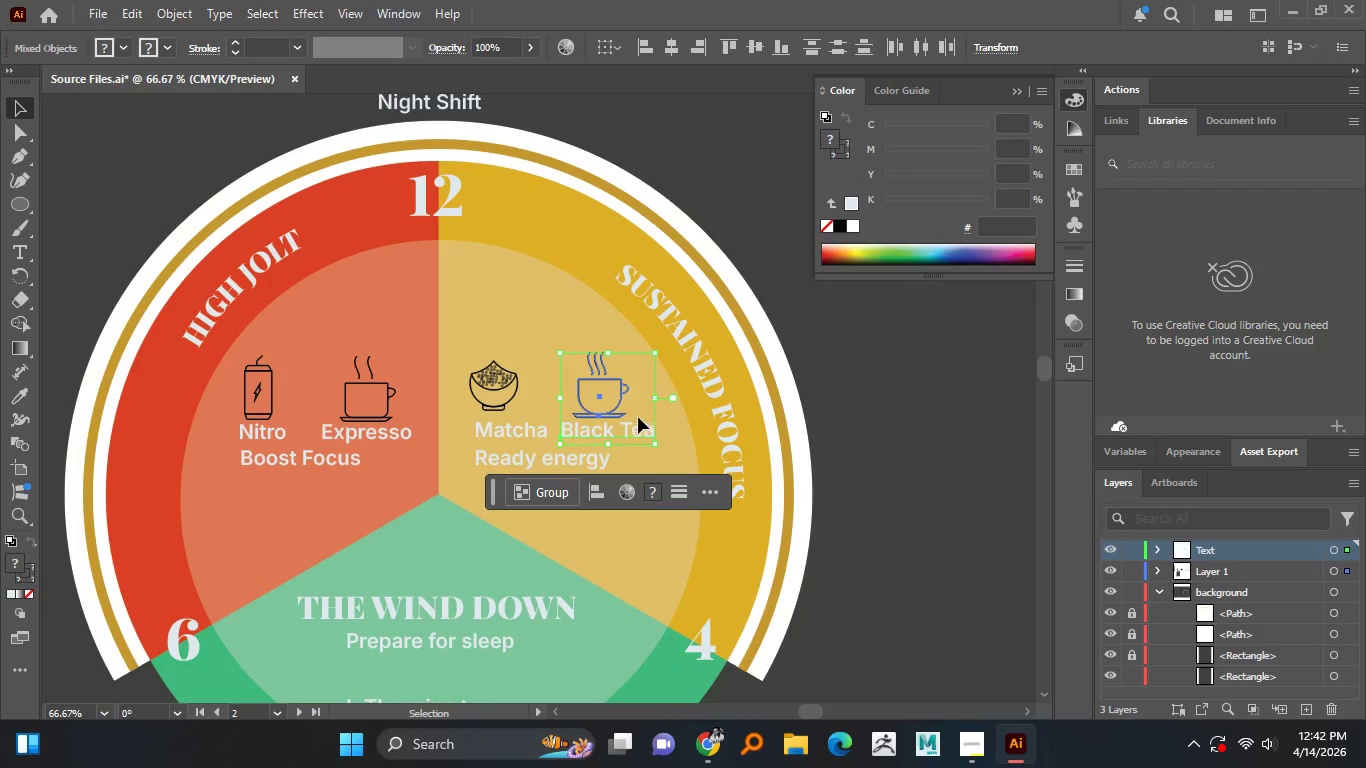 
hold_key(key=AltLeft, duration=1.2)
scroll: coordinate [625, 405], scroll_direction: down, amount: 1.0
 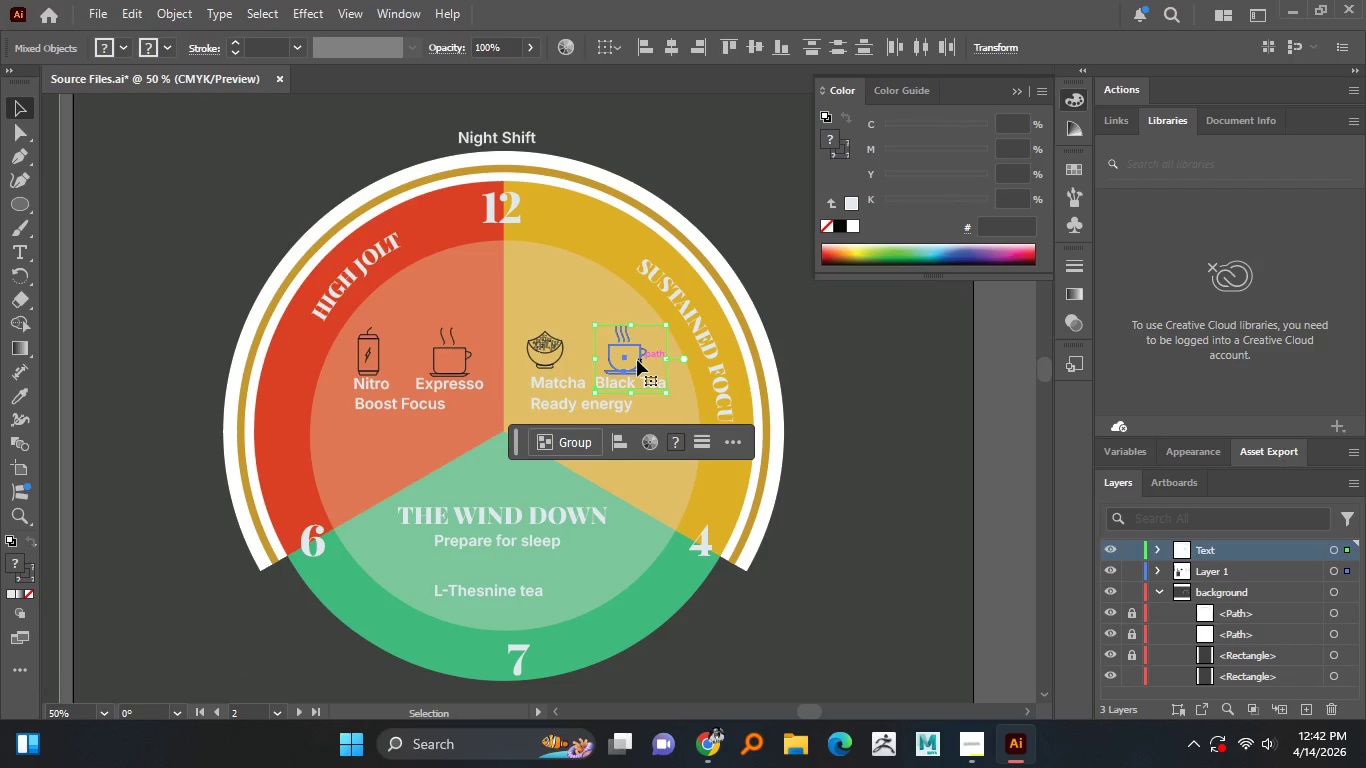 
hold_key(key=AltLeft, duration=1.51)
left_click_drag(start_coordinate=[637, 361], to_coordinate=[476, 566])
 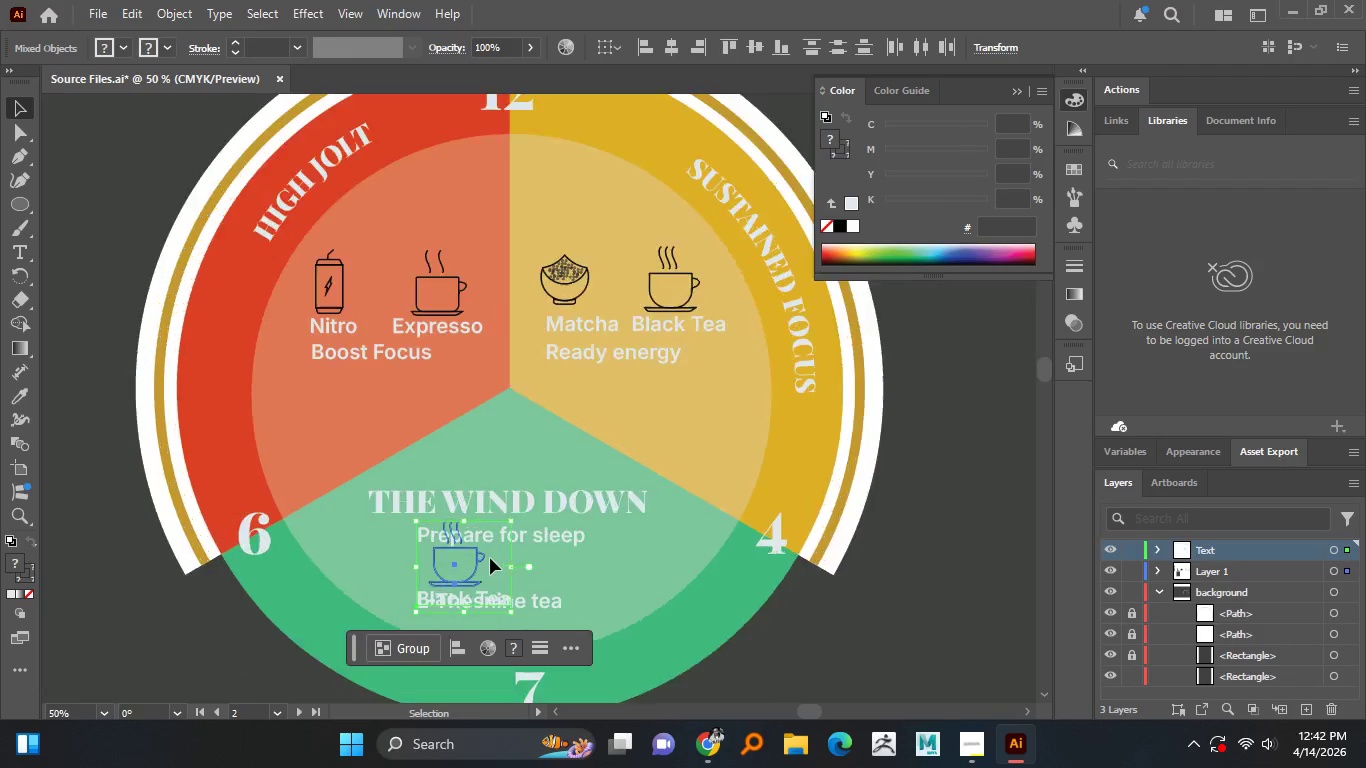 
hold_key(key=AltLeft, duration=1.5)
scroll: coordinate [490, 558], scroll_direction: up, amount: 2.0
 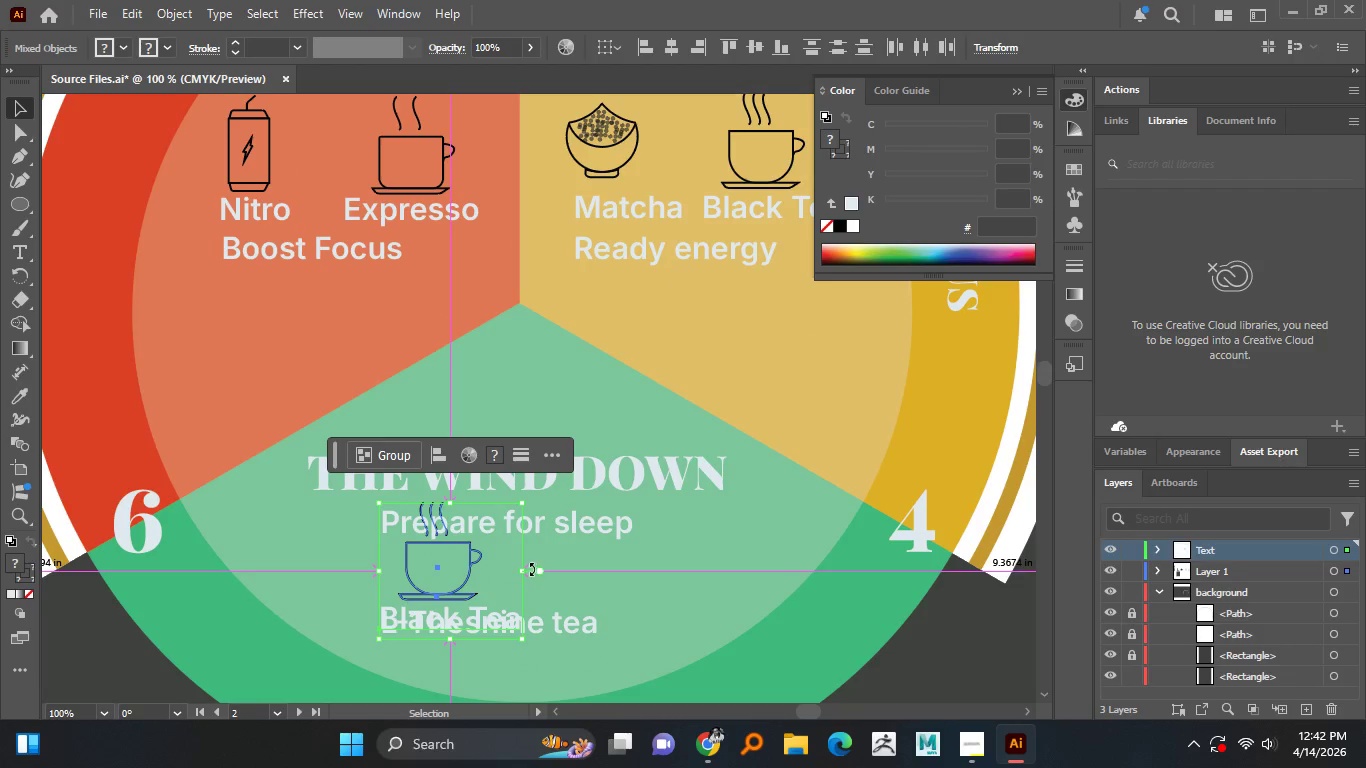 
hold_key(key=AltLeft, duration=3.05)
left_click_drag(start_coordinate=[524, 571], to_coordinate=[492, 580])
 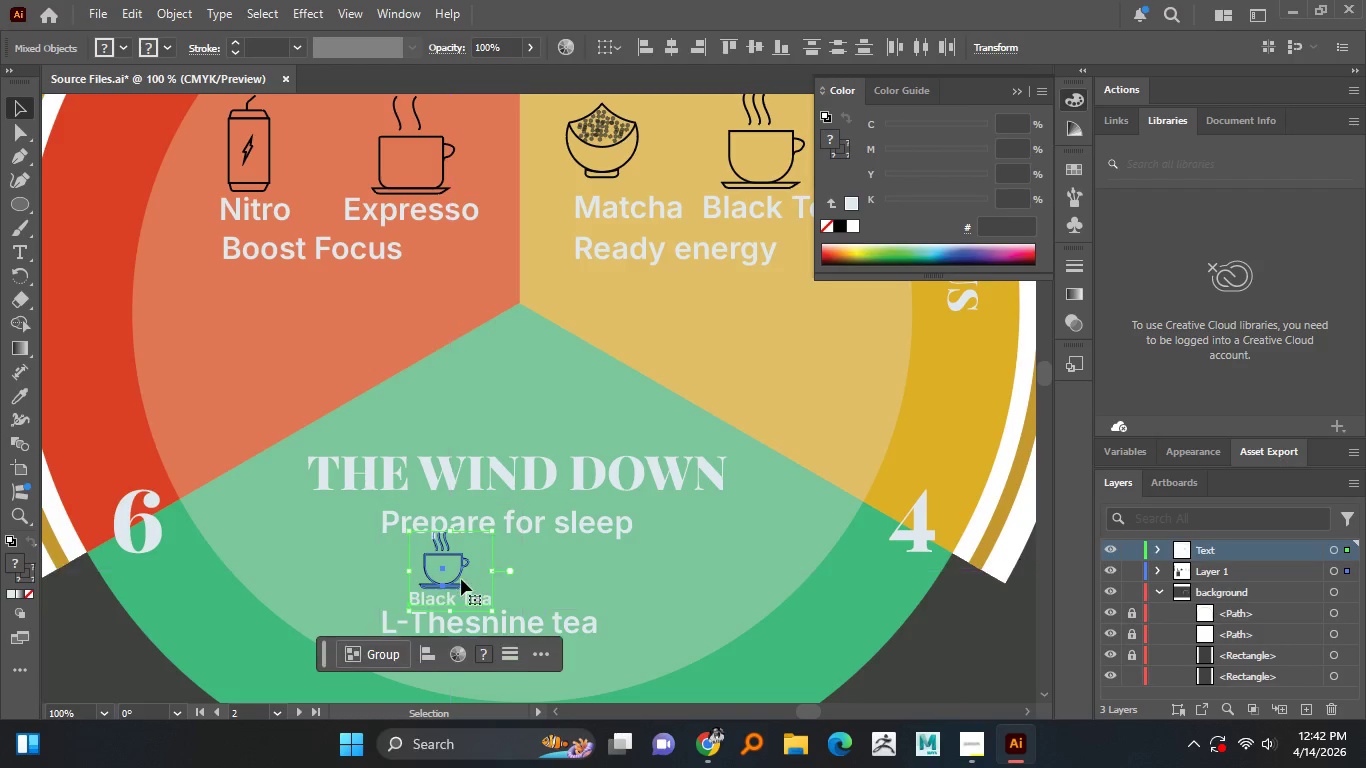 
hold_key(key=ShiftLeft, duration=1.52)
 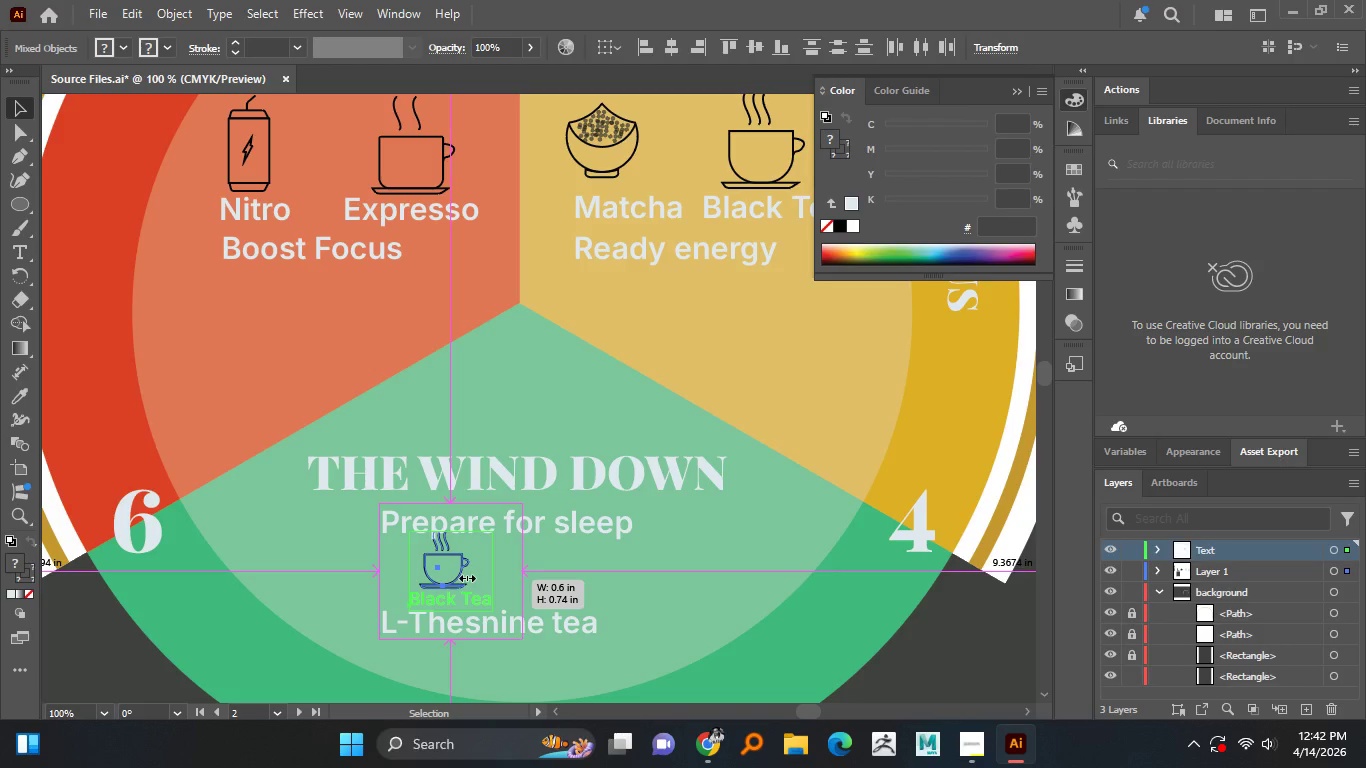 
hold_key(key=ShiftLeft, duration=0.31)
 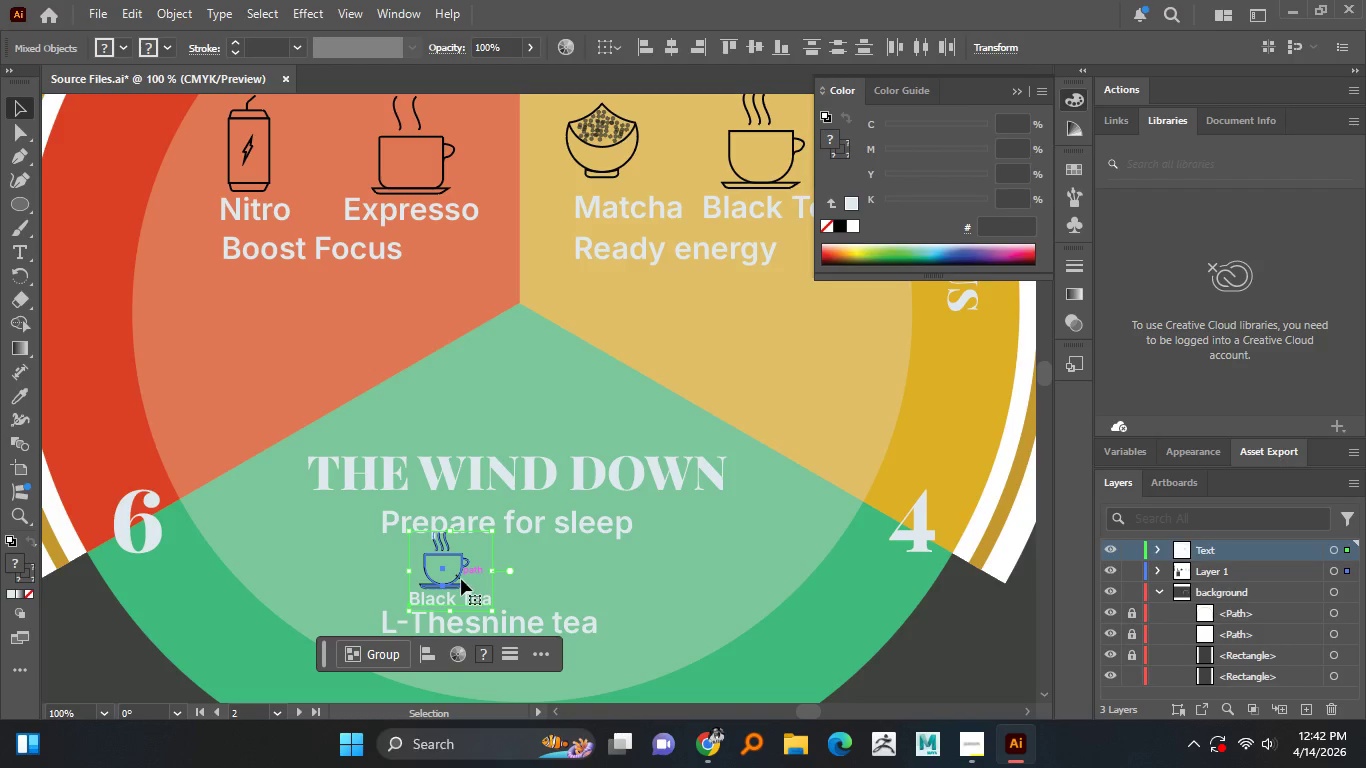 
left_click_drag(start_coordinate=[461, 579], to_coordinate=[437, 584])
 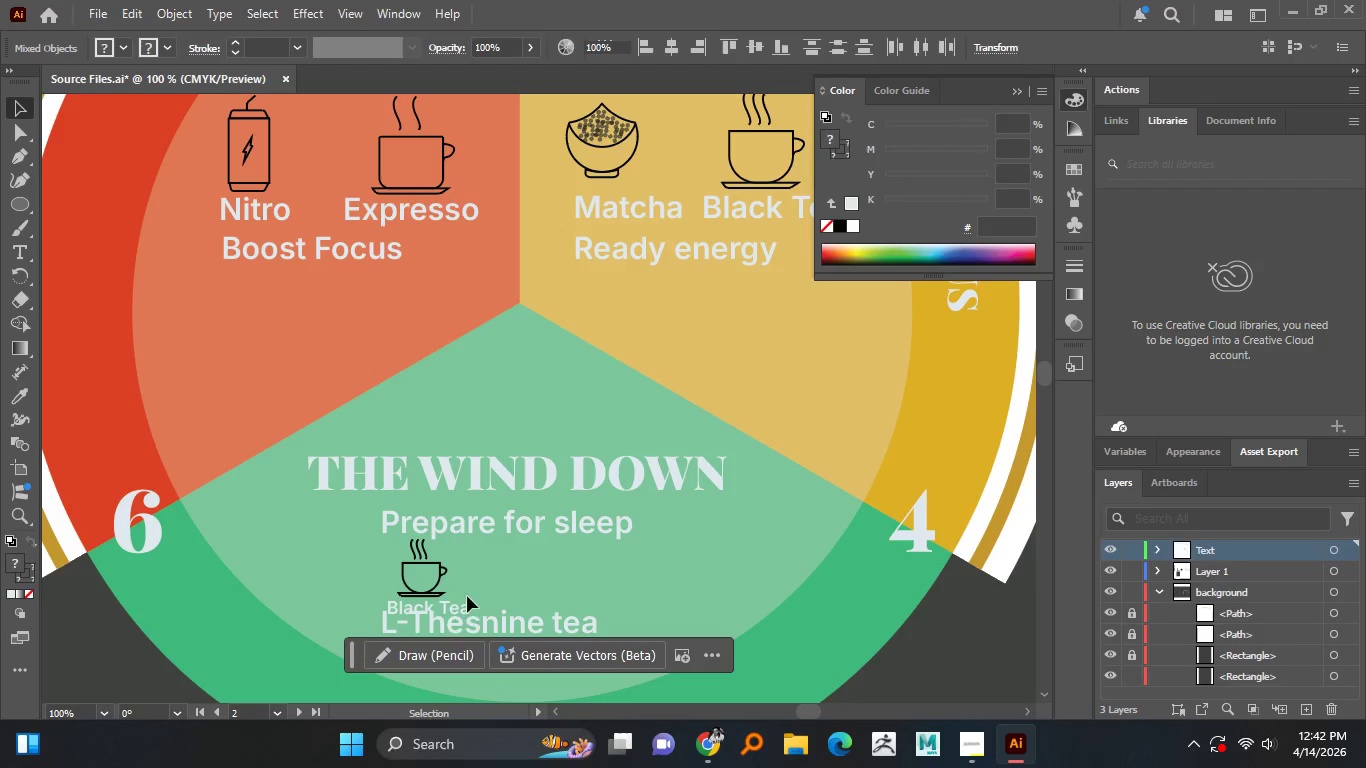 
double_click([438, 610])
 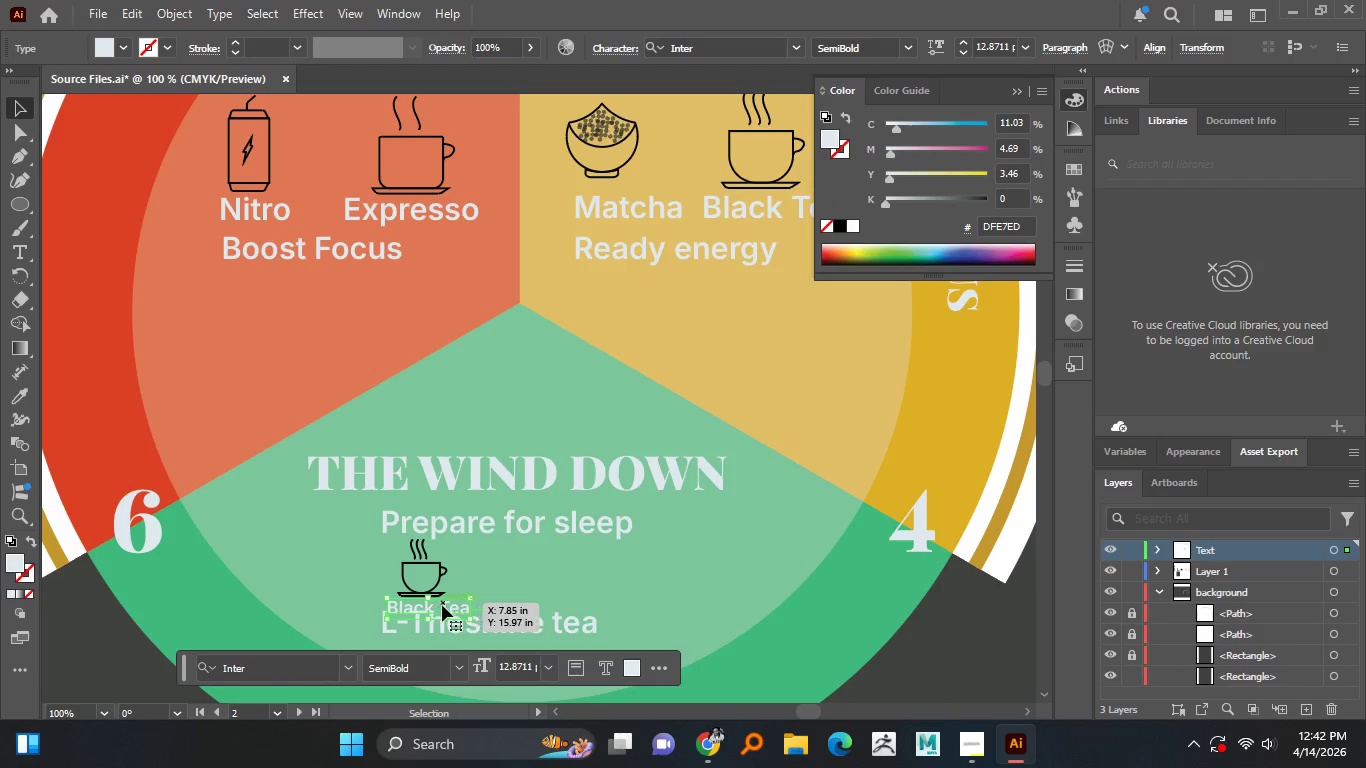 
key(Delete)
 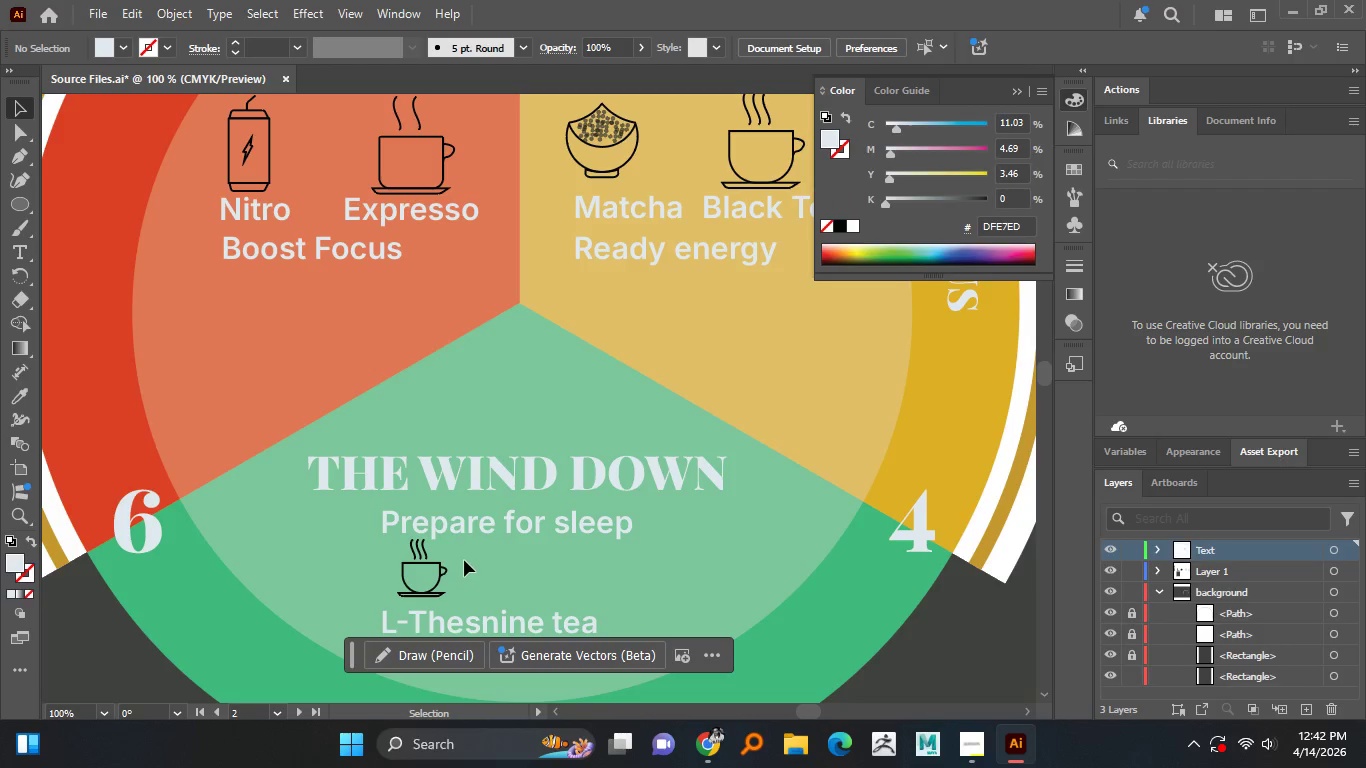 
left_click_drag(start_coordinate=[462, 550], to_coordinate=[388, 593])
 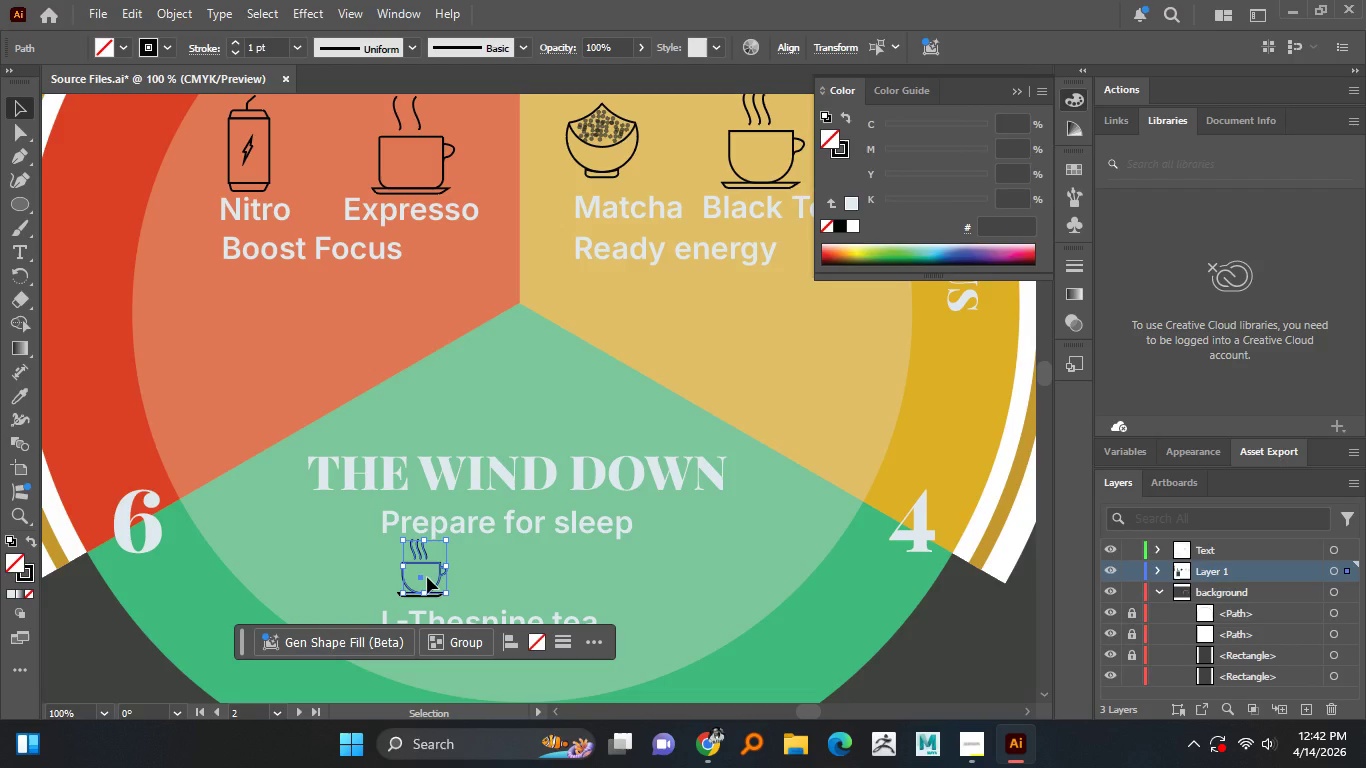 
key(ArrowDown)
 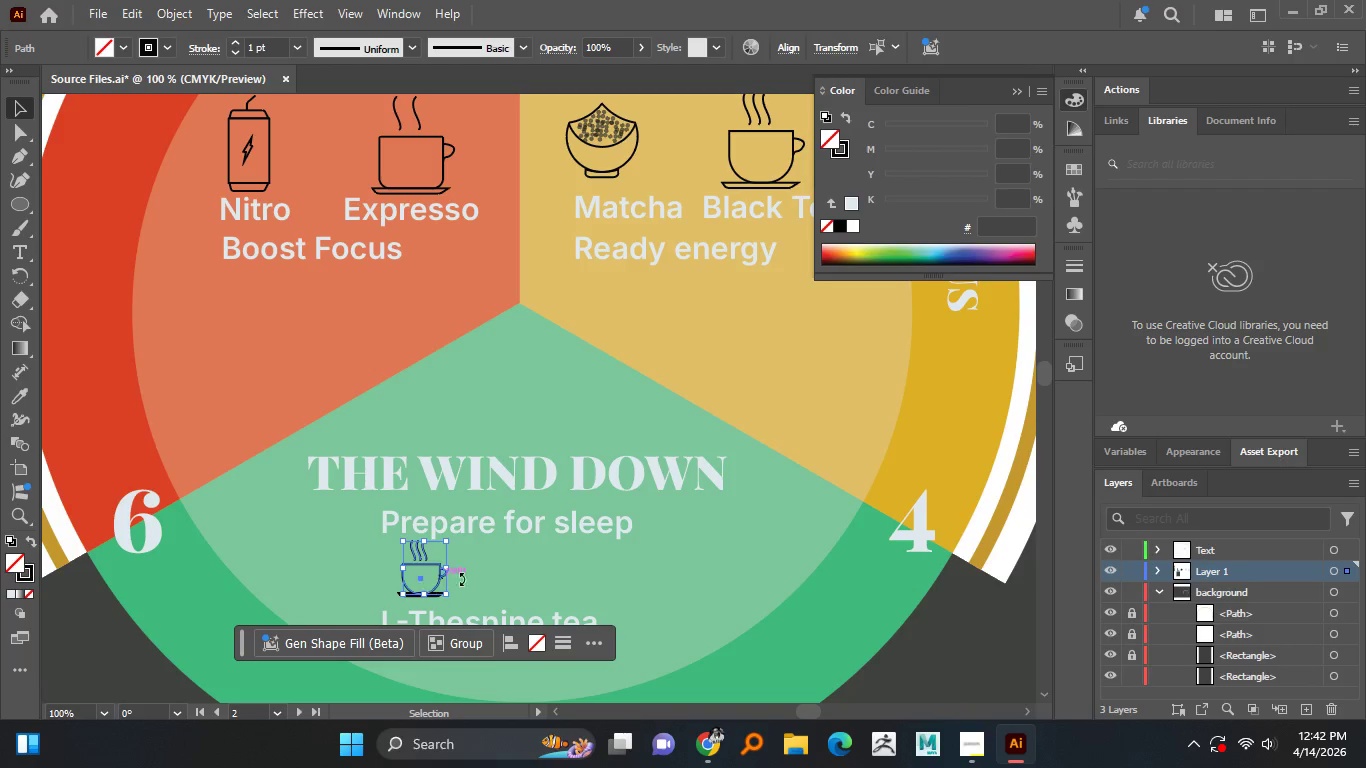 
key(ArrowDown)
 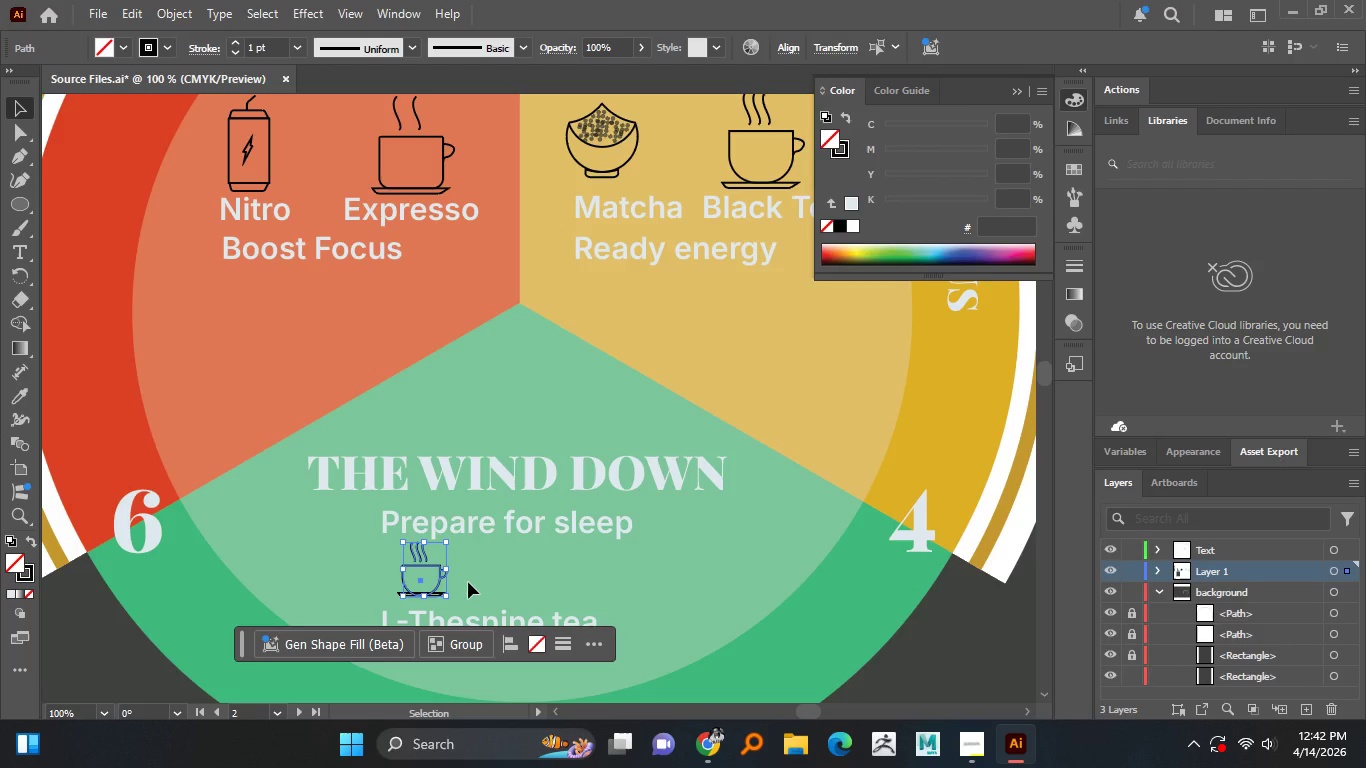 
key(Control+Z)
 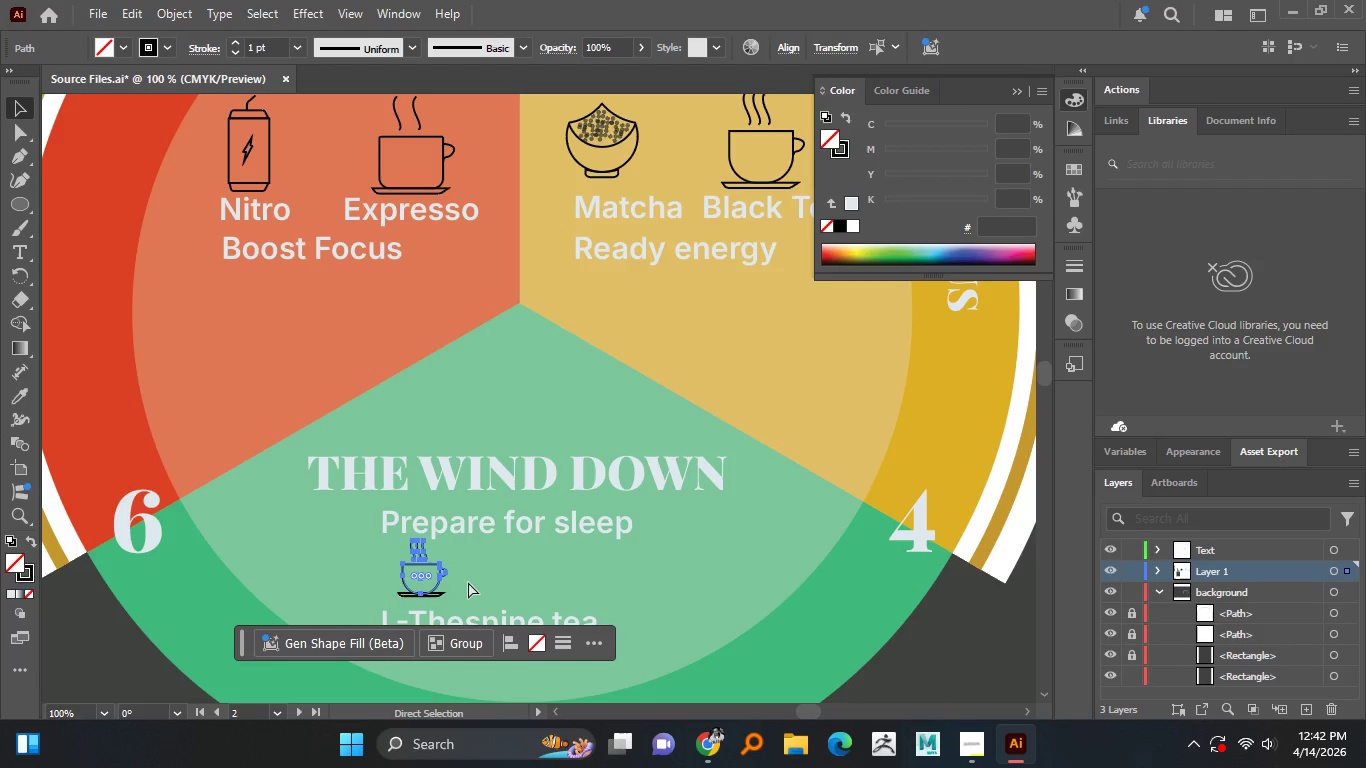 
key(Control+Z)
 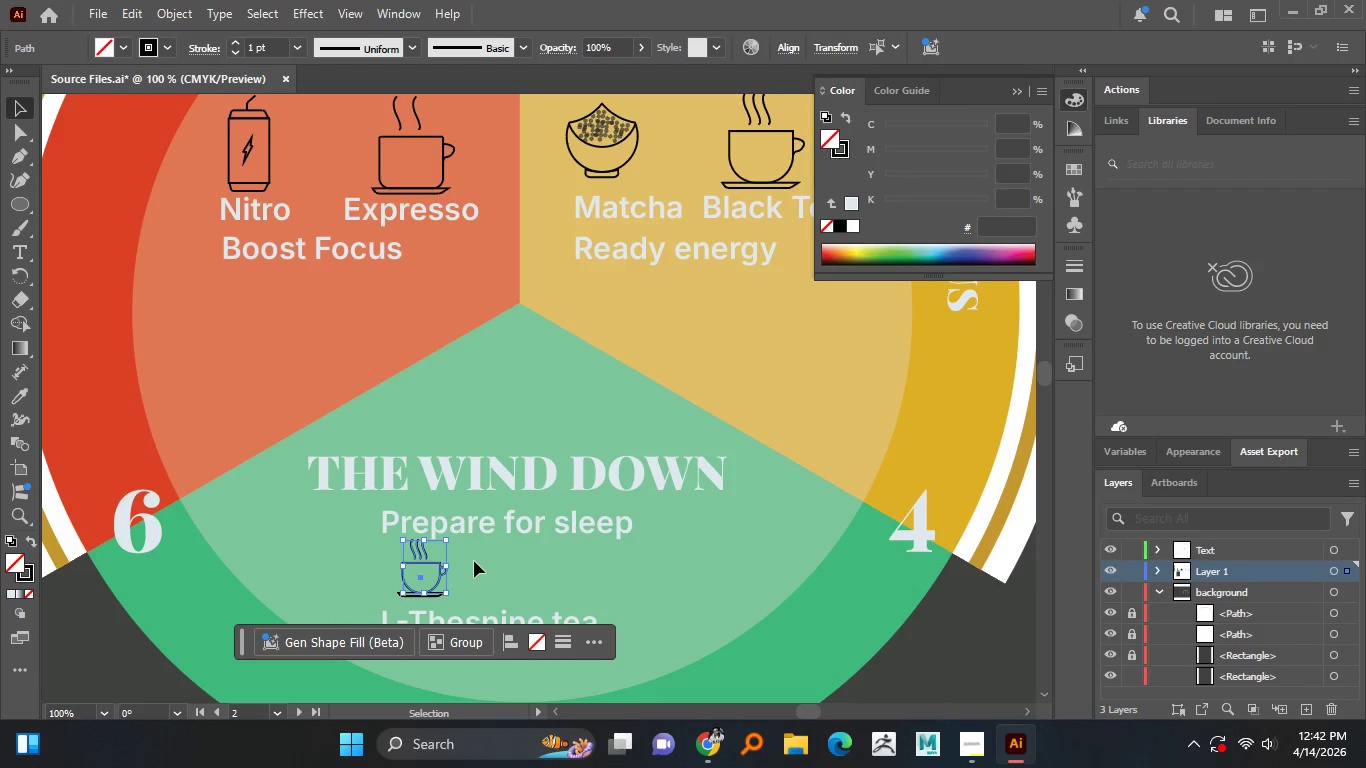 
left_click_drag(start_coordinate=[474, 561], to_coordinate=[382, 604])
 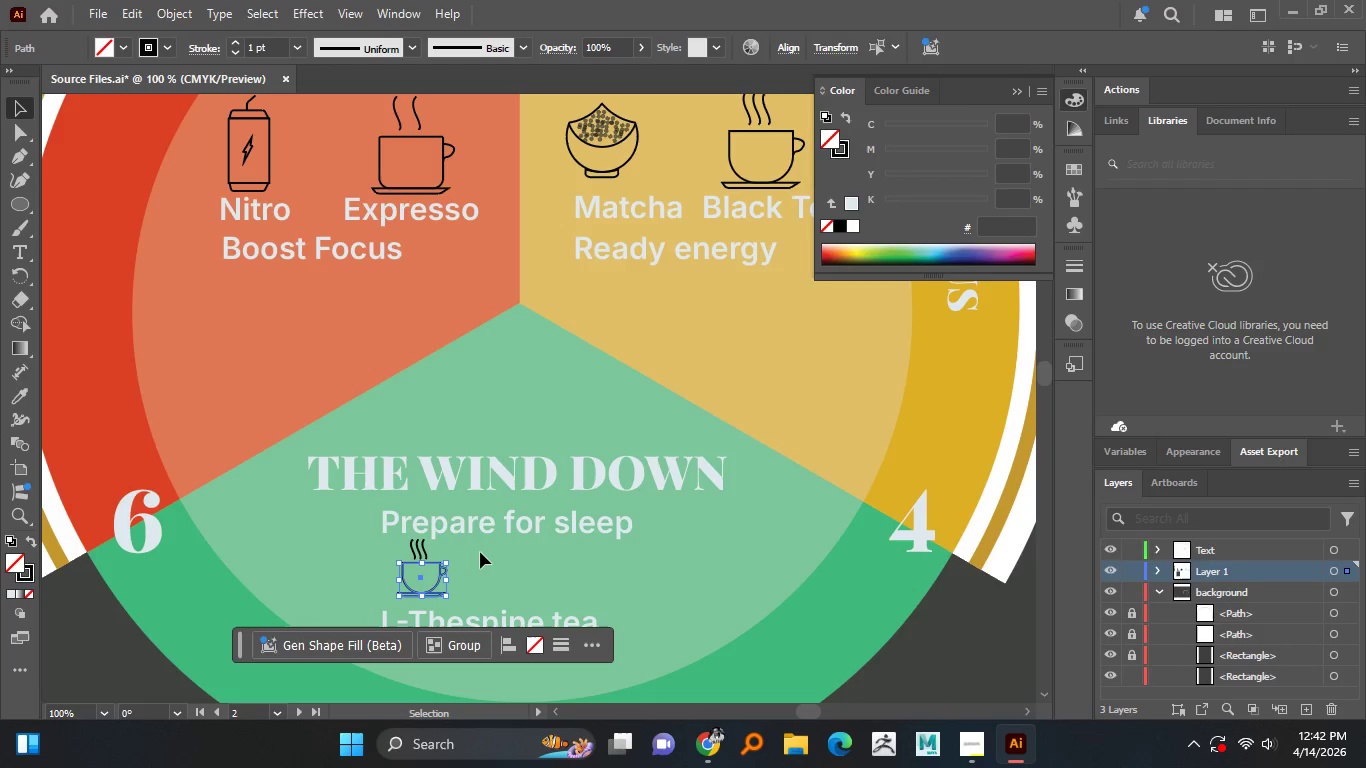 
left_click_drag(start_coordinate=[480, 551], to_coordinate=[349, 597])
 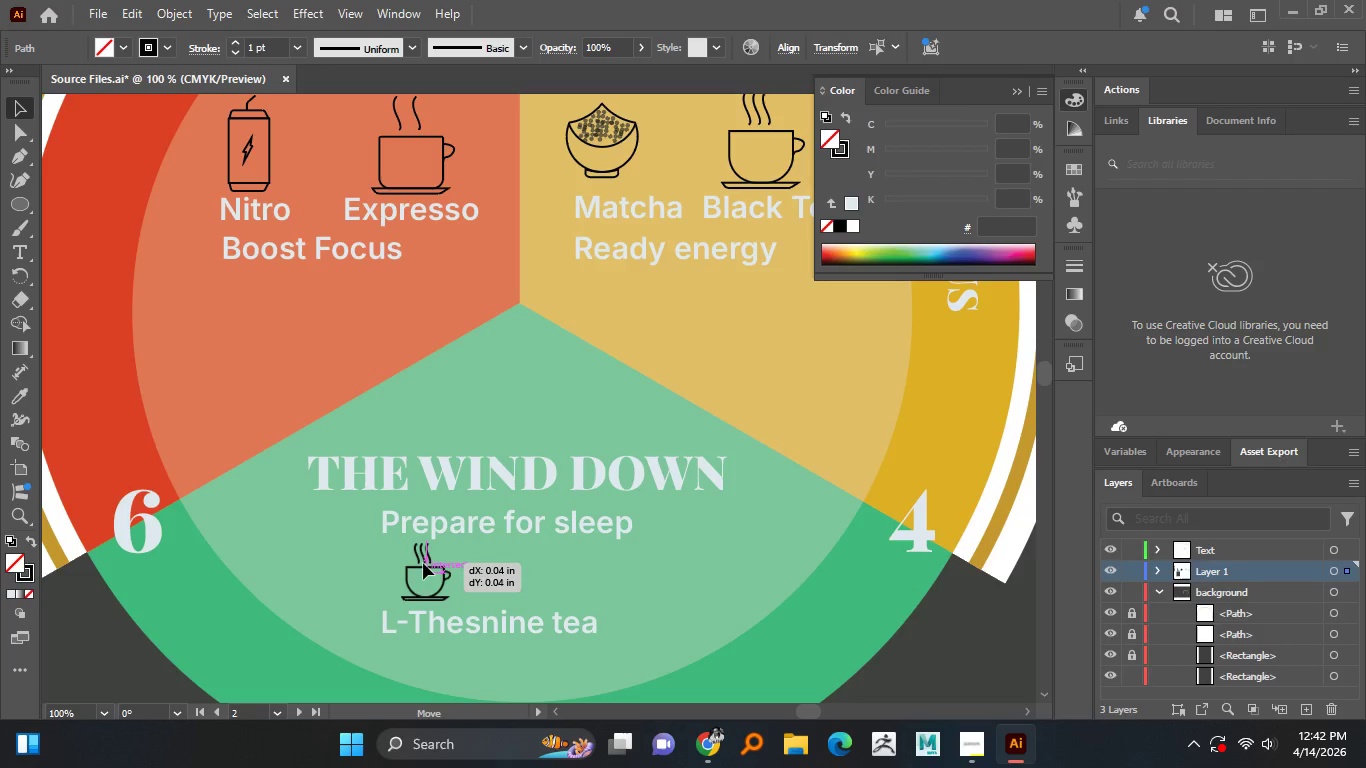 
left_click([583, 566])
 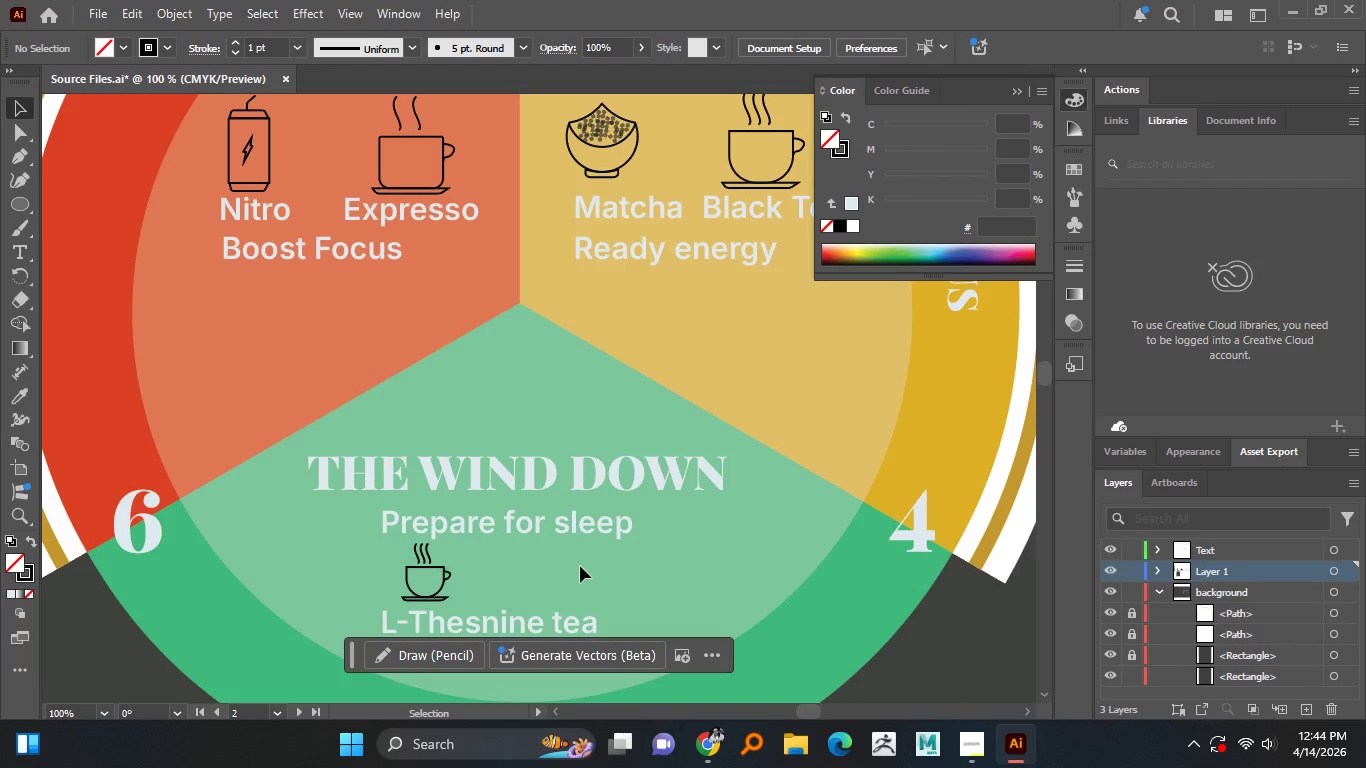 
wait(70.83)
 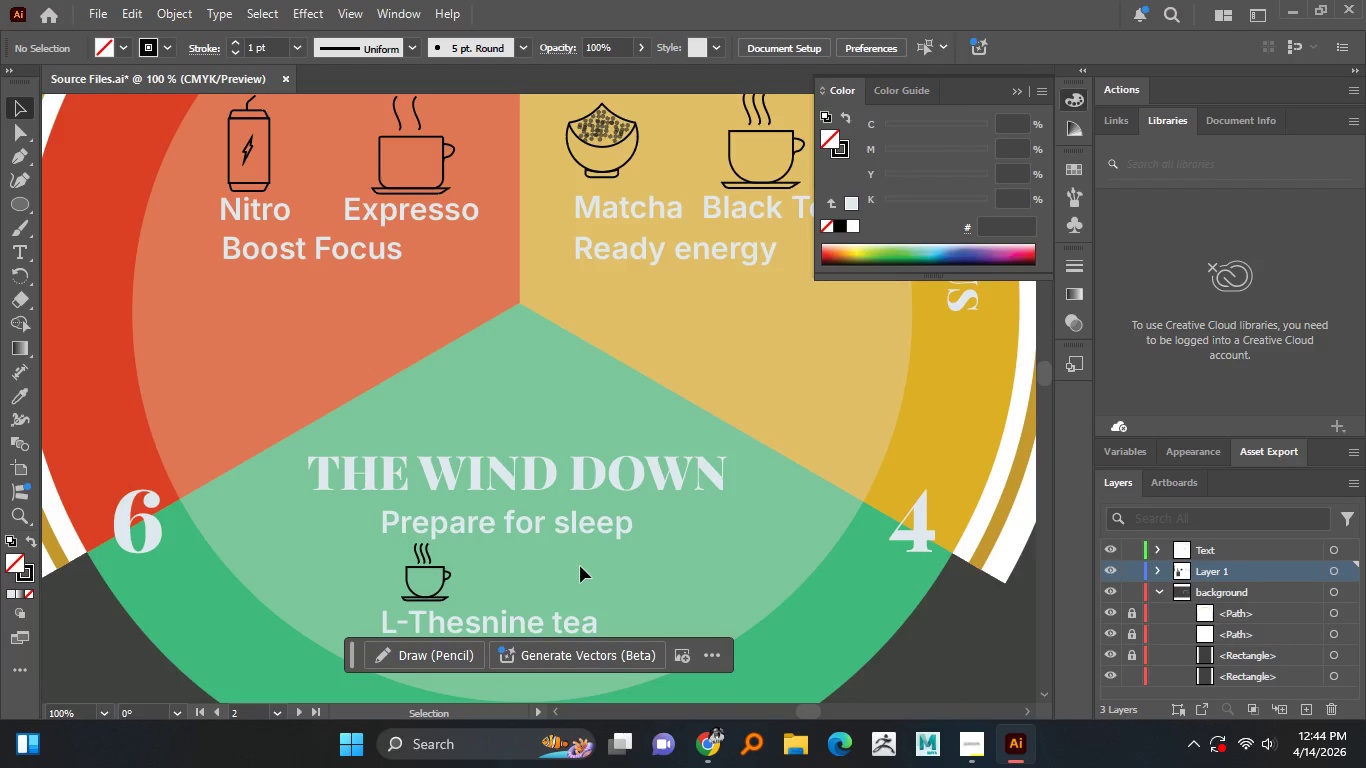 
hold_key(key=AltLeft, duration=1.52)
scroll: coordinate [521, 485], scroll_direction: down, amount: 1.0
 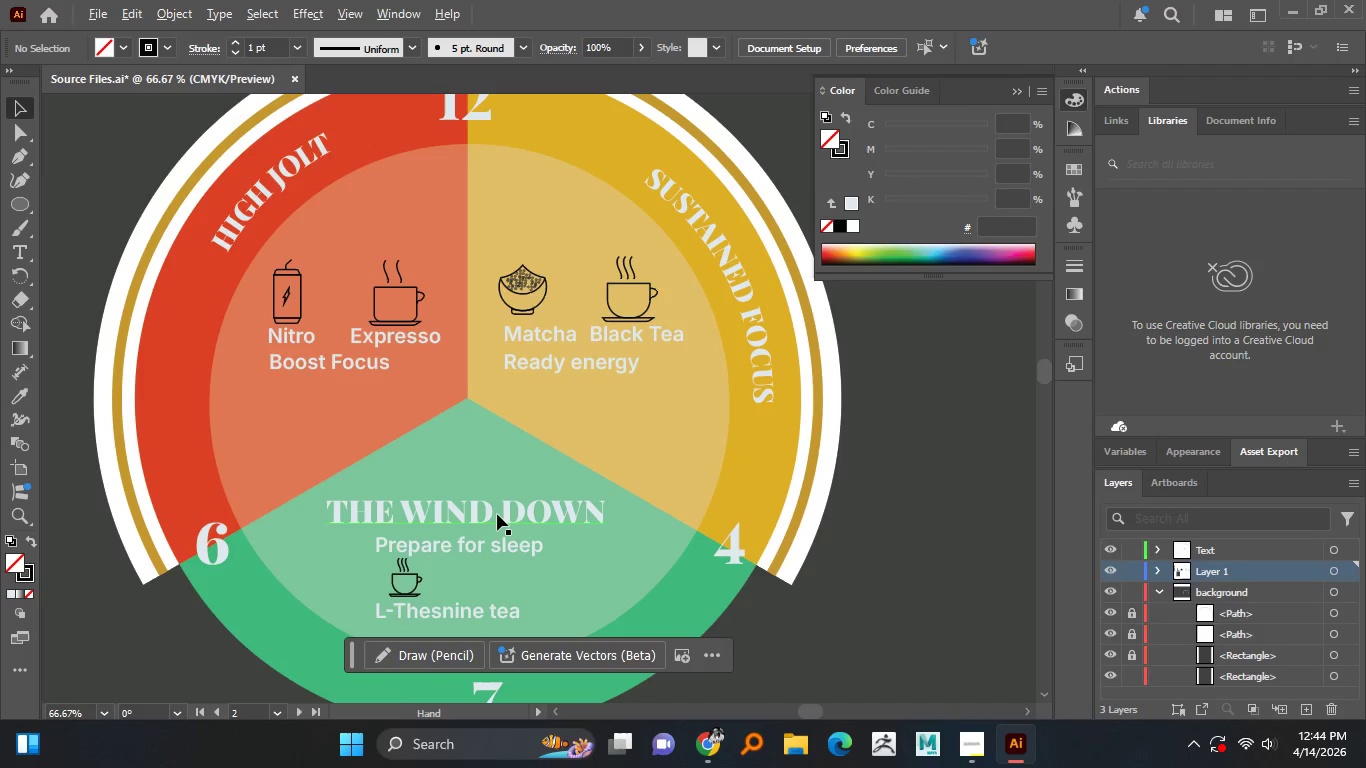 
hold_key(key=AltLeft, duration=1.5)
 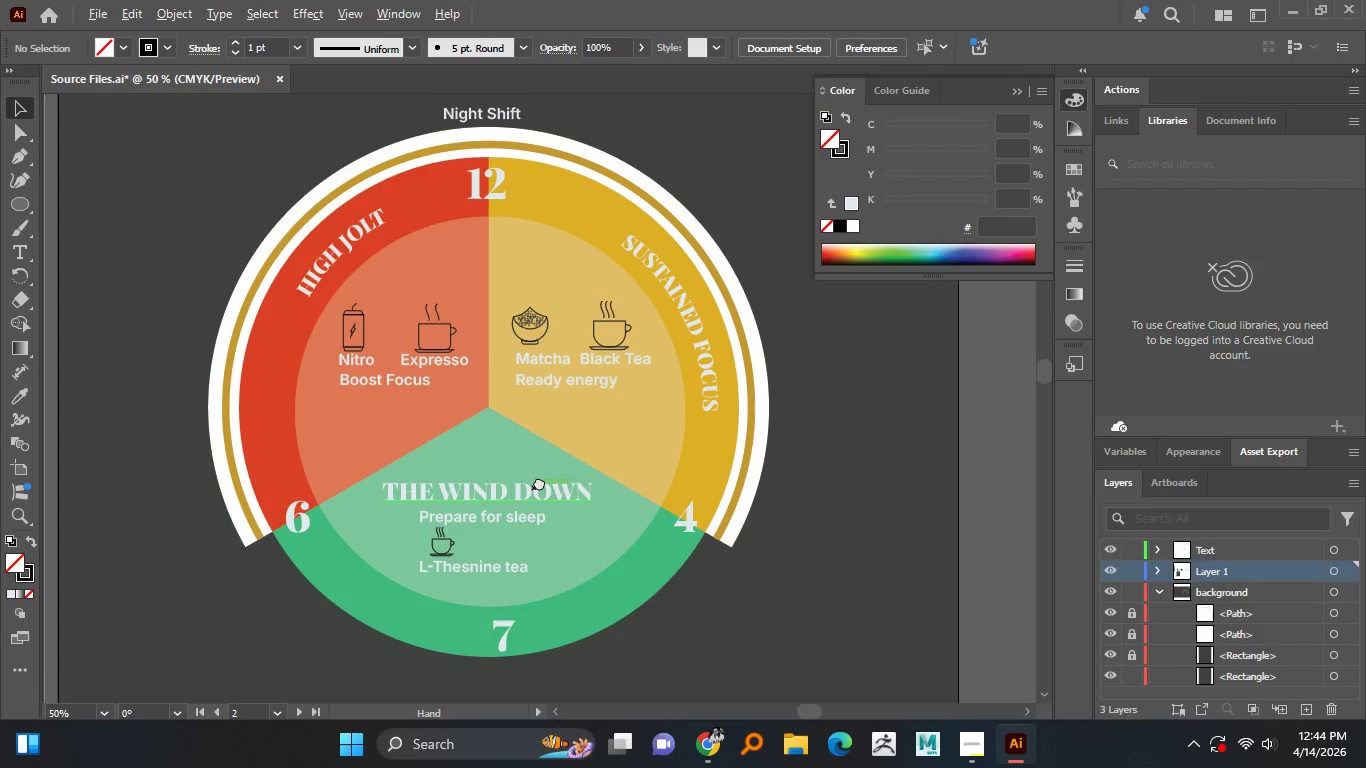 
scroll: coordinate [497, 514], scroll_direction: down, amount: 1.0
 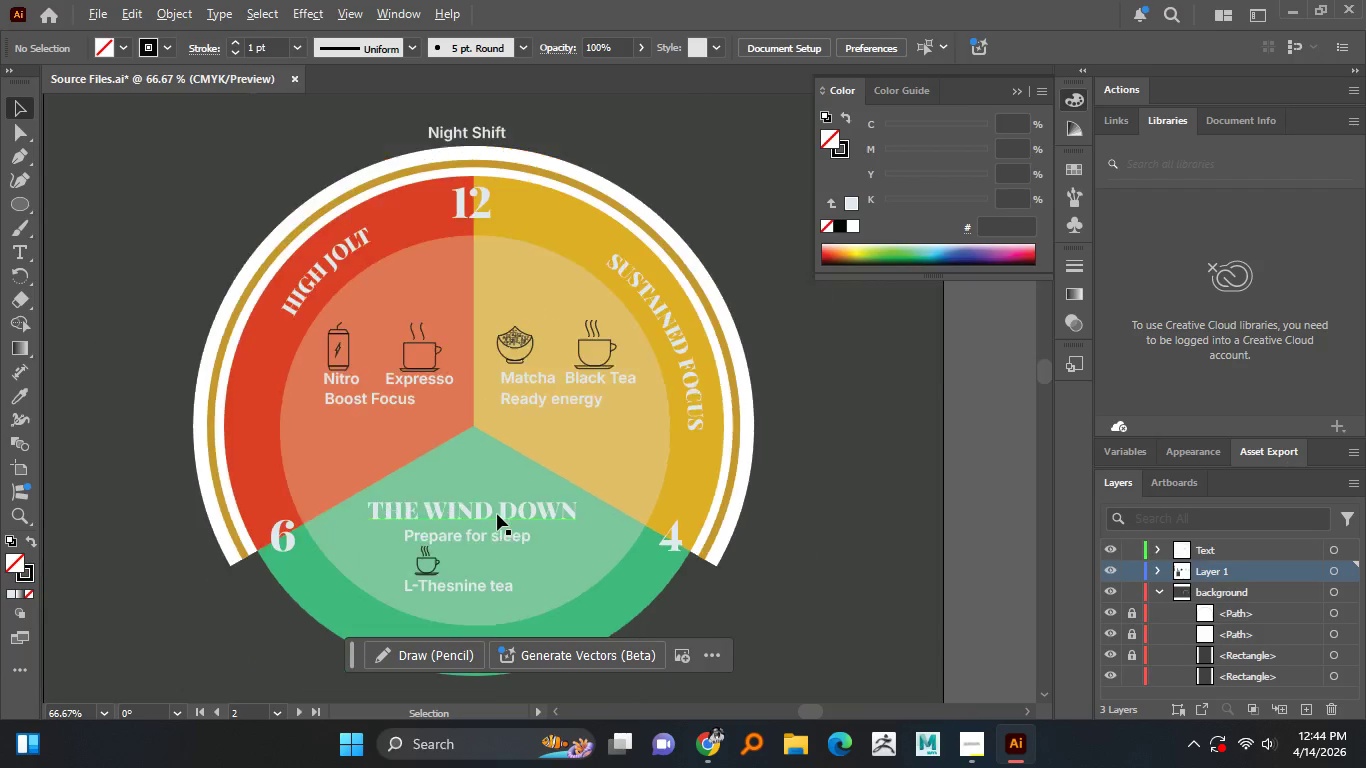 
hold_key(key=AltLeft, duration=1.5)
 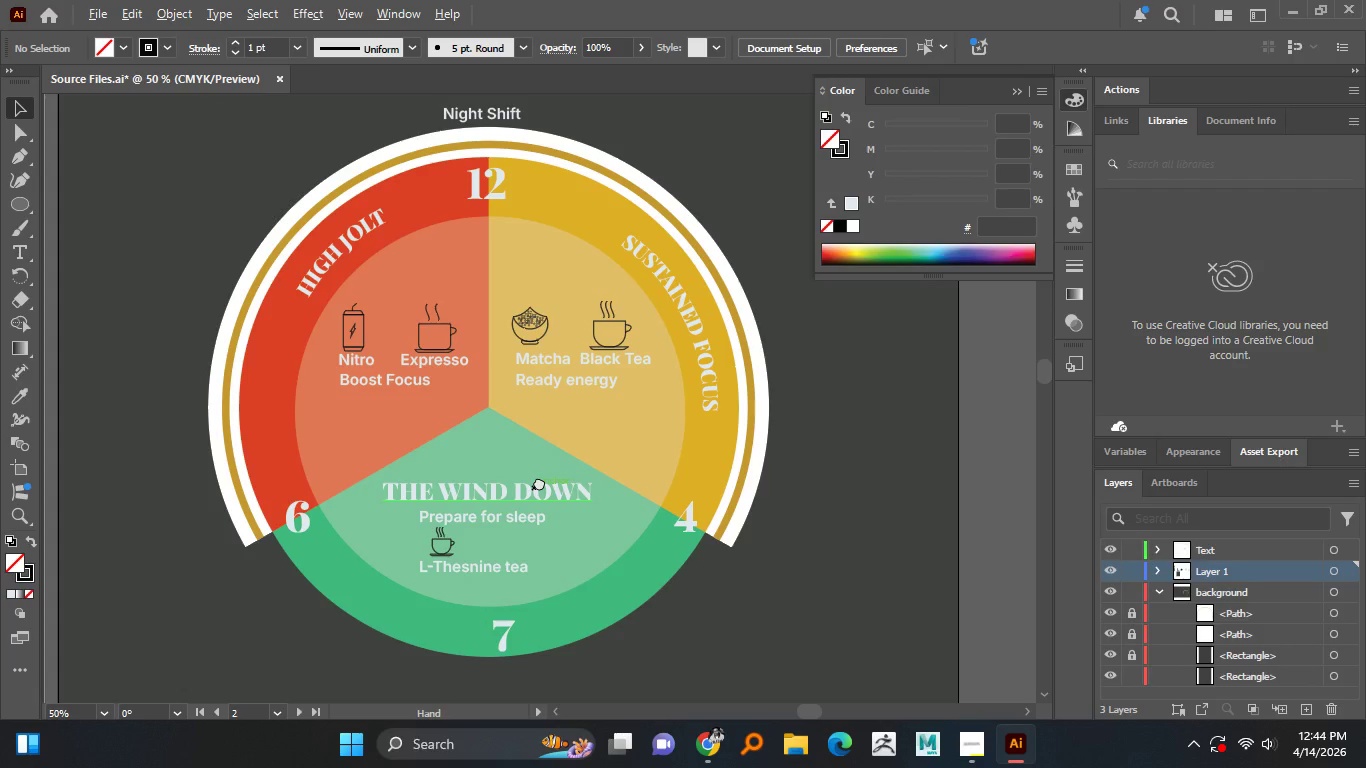 
hold_key(key=AltLeft, duration=1.5)
 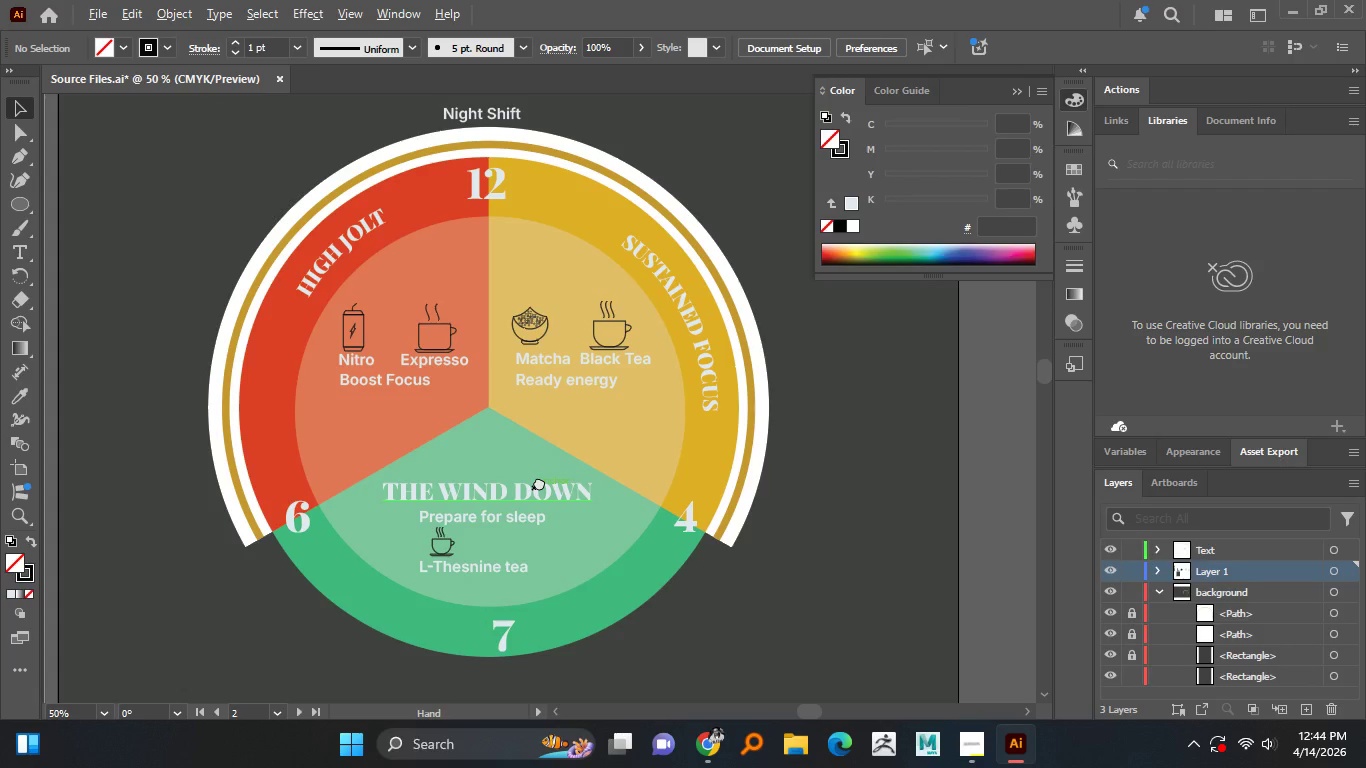 
hold_key(key=AltLeft, duration=1.52)
 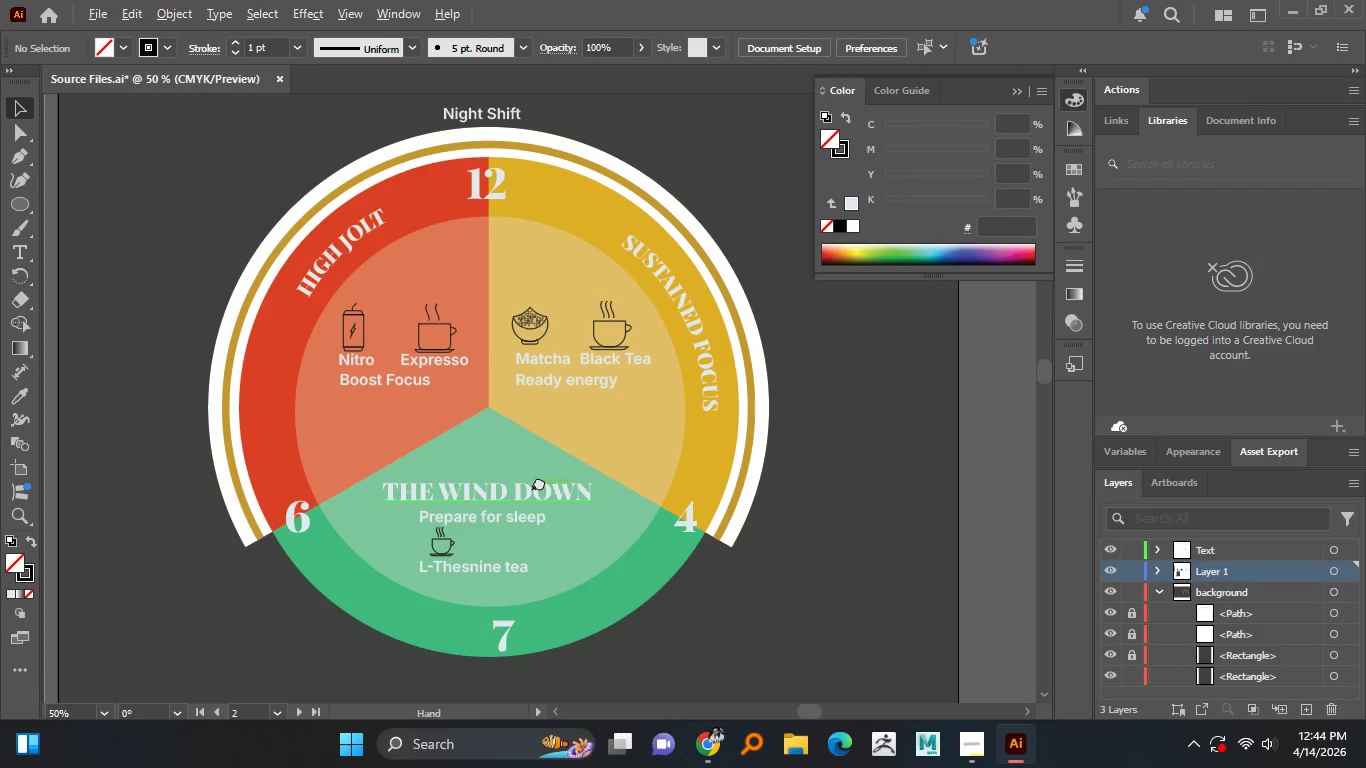 
hold_key(key=AltLeft, duration=1.08)
 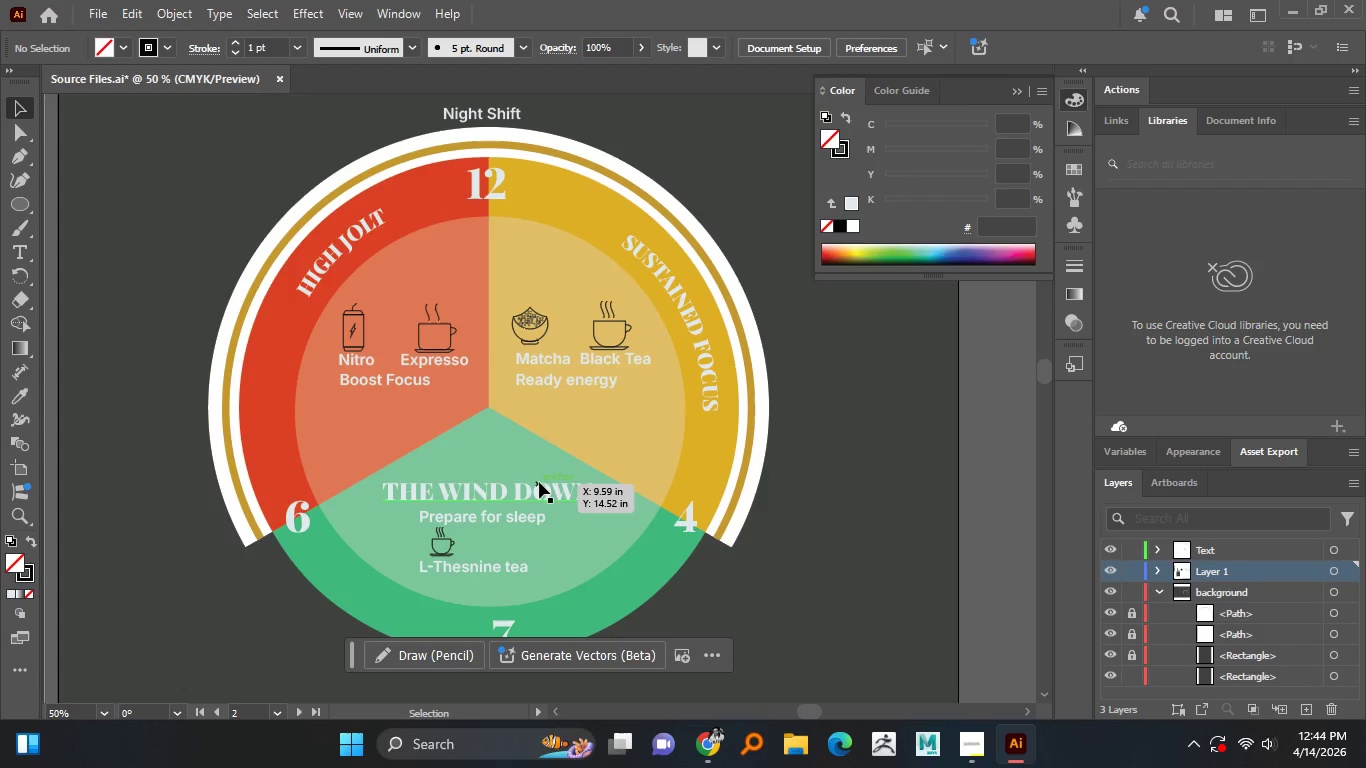 
wait(5.53)
 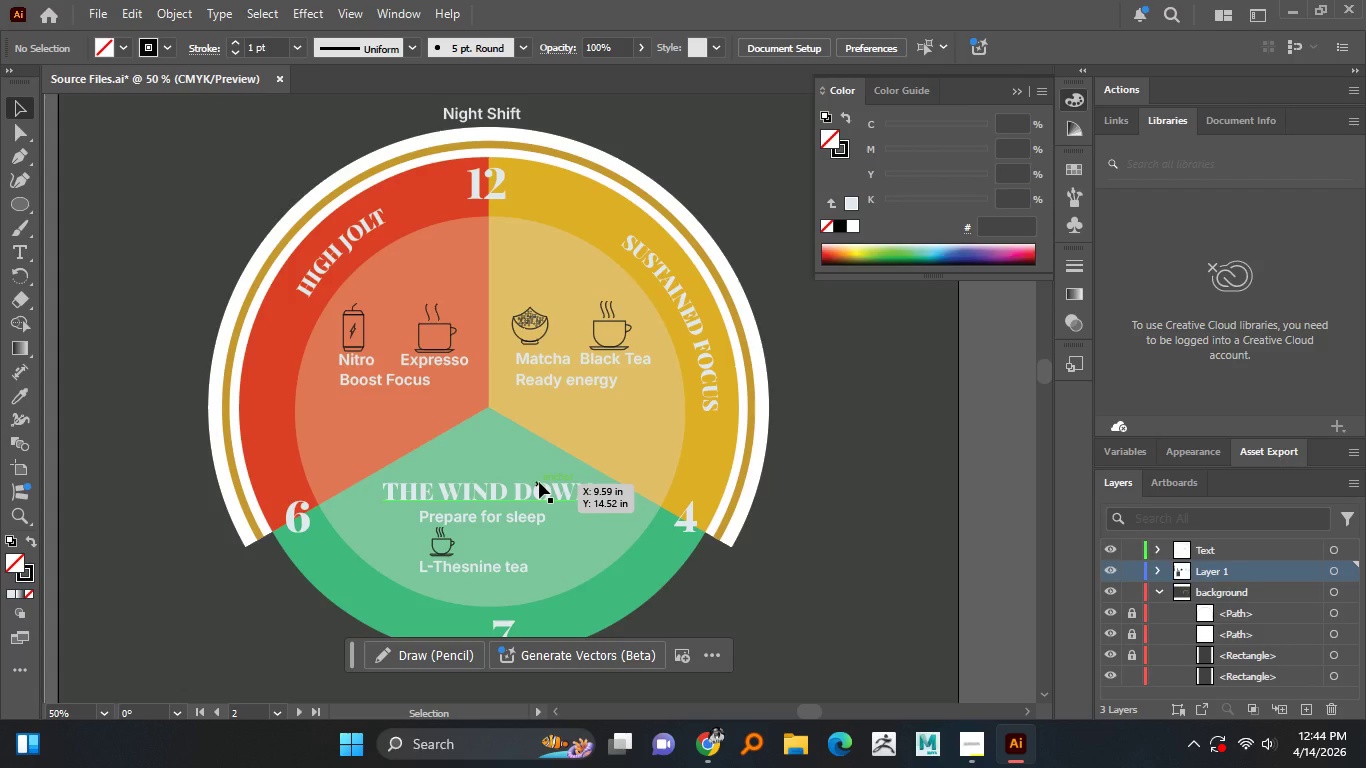 
double_click([505, 626])
 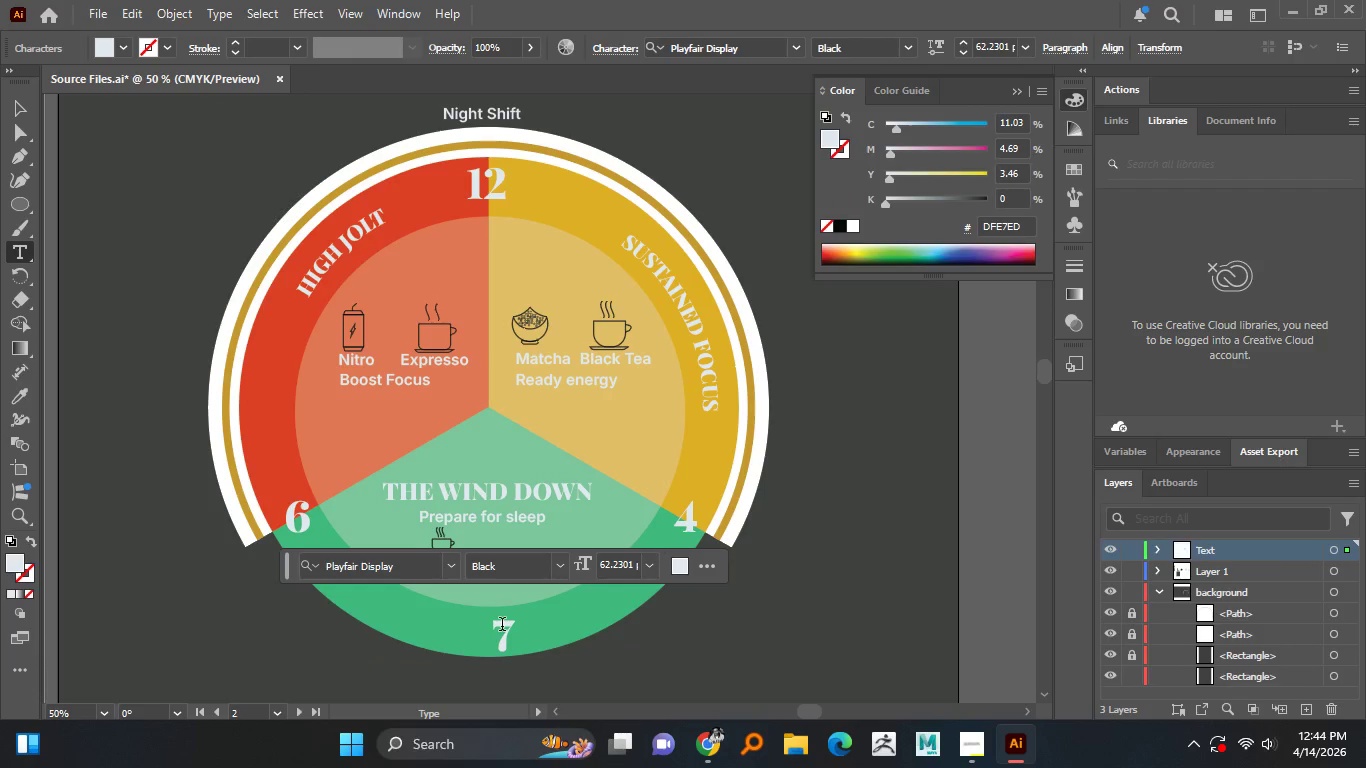 
double_click([502, 626])
 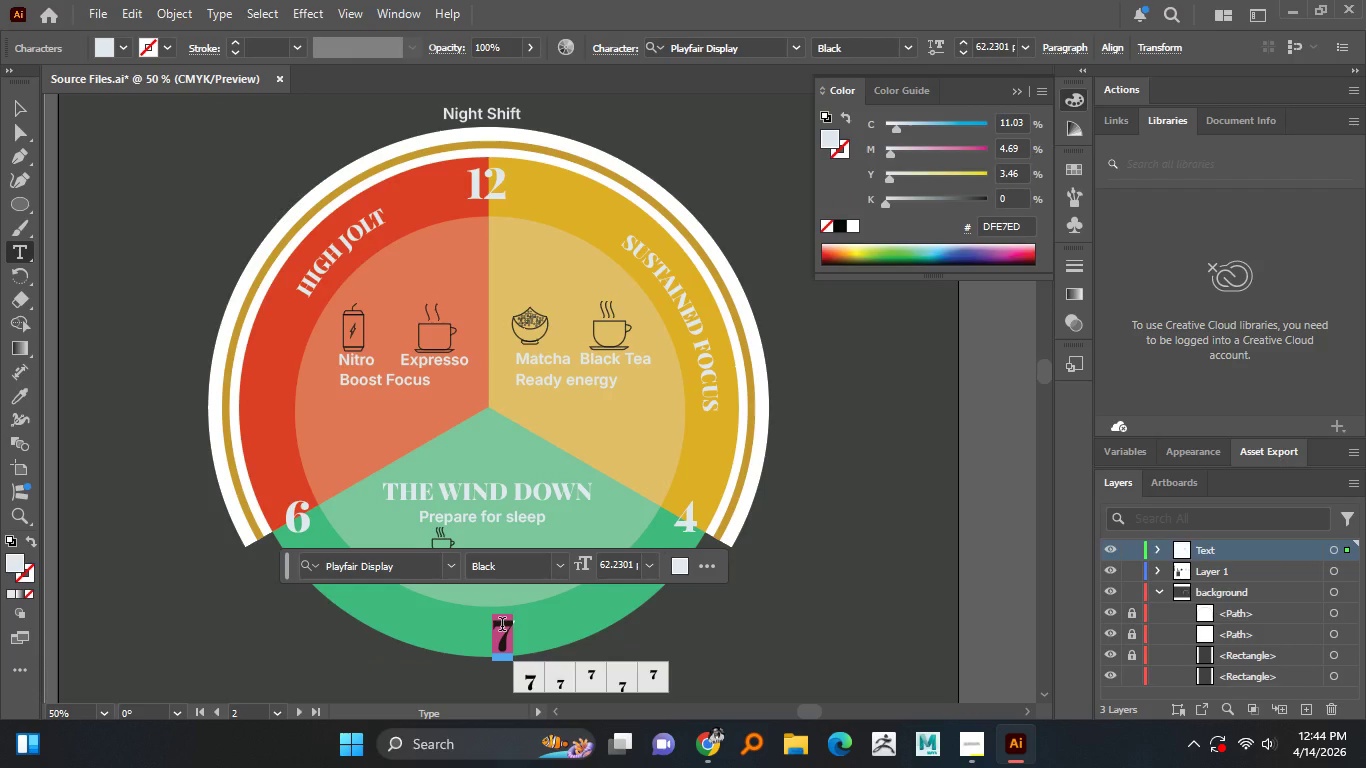 
key(Numpad6)
 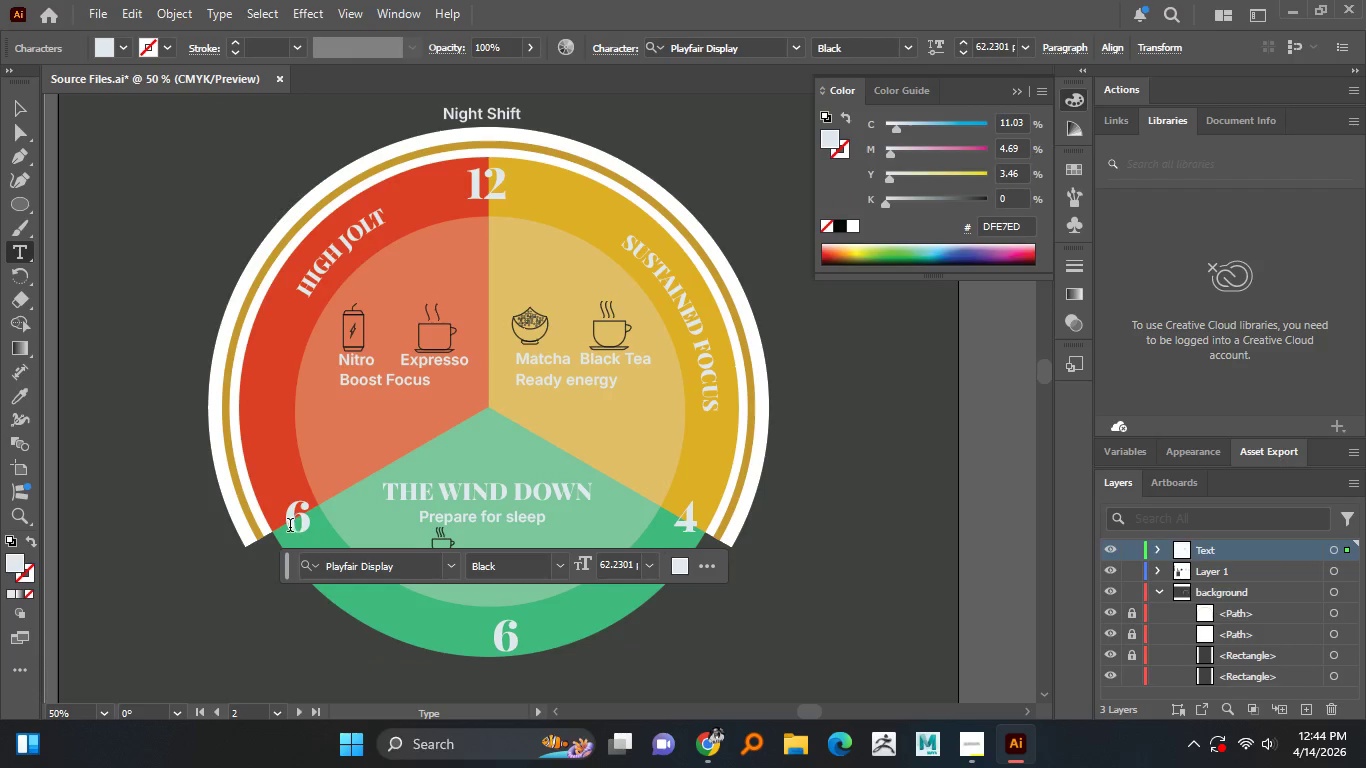 
double_click([300, 524])
 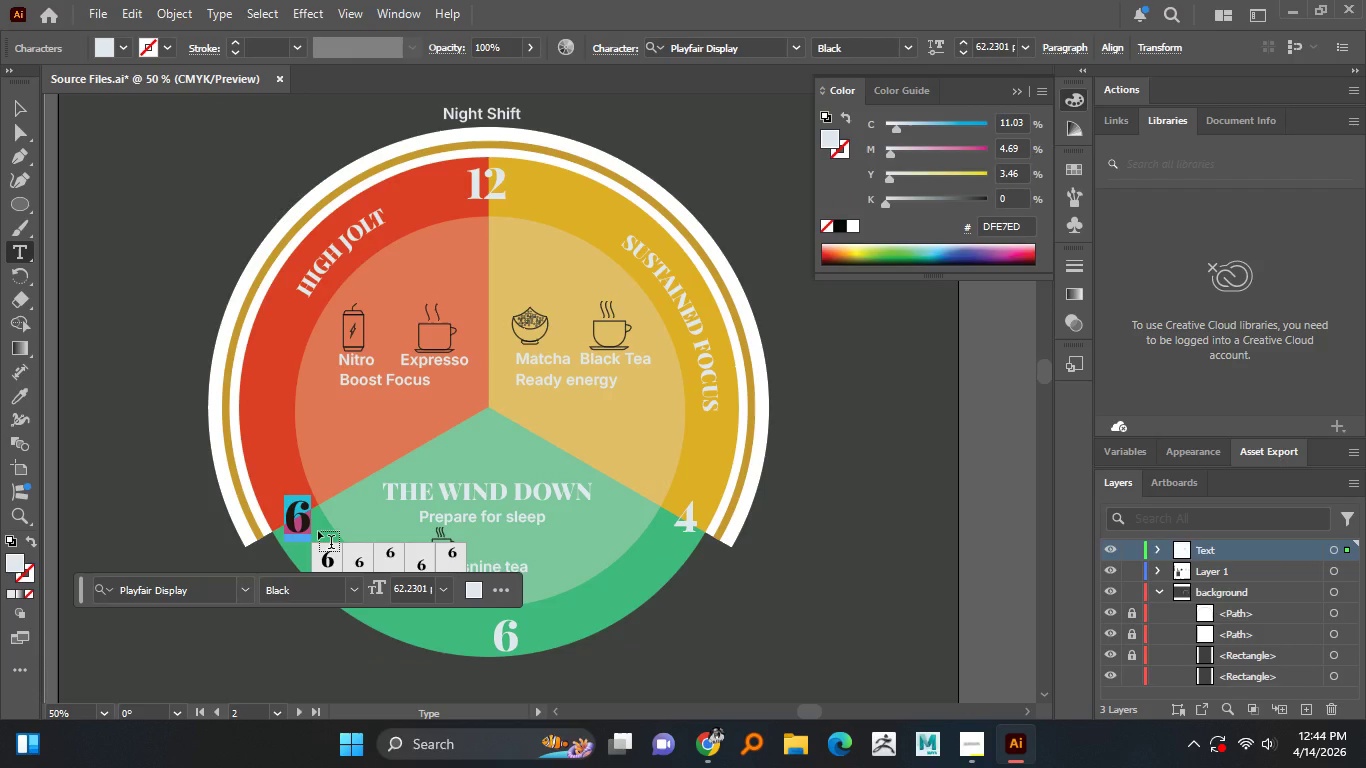 
key(Numpad8)
 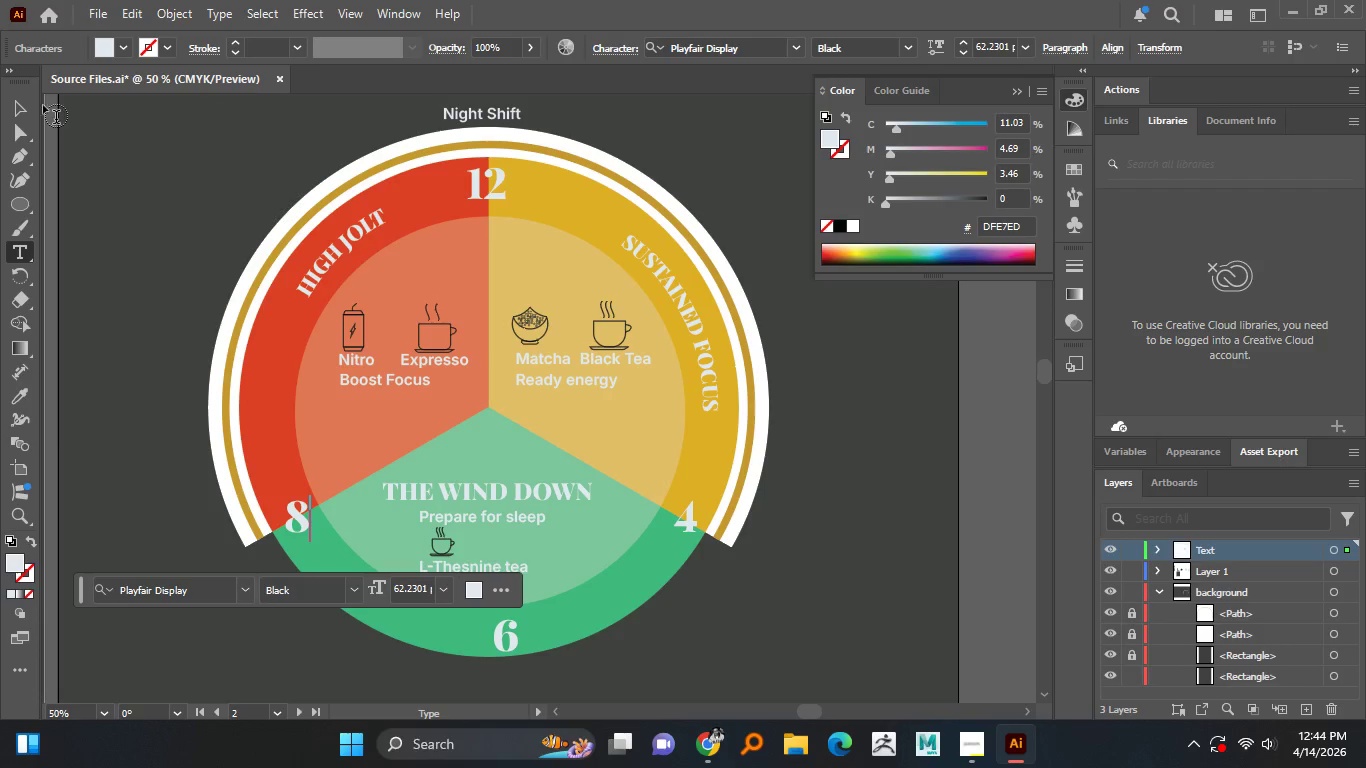 
left_click([28, 106])
 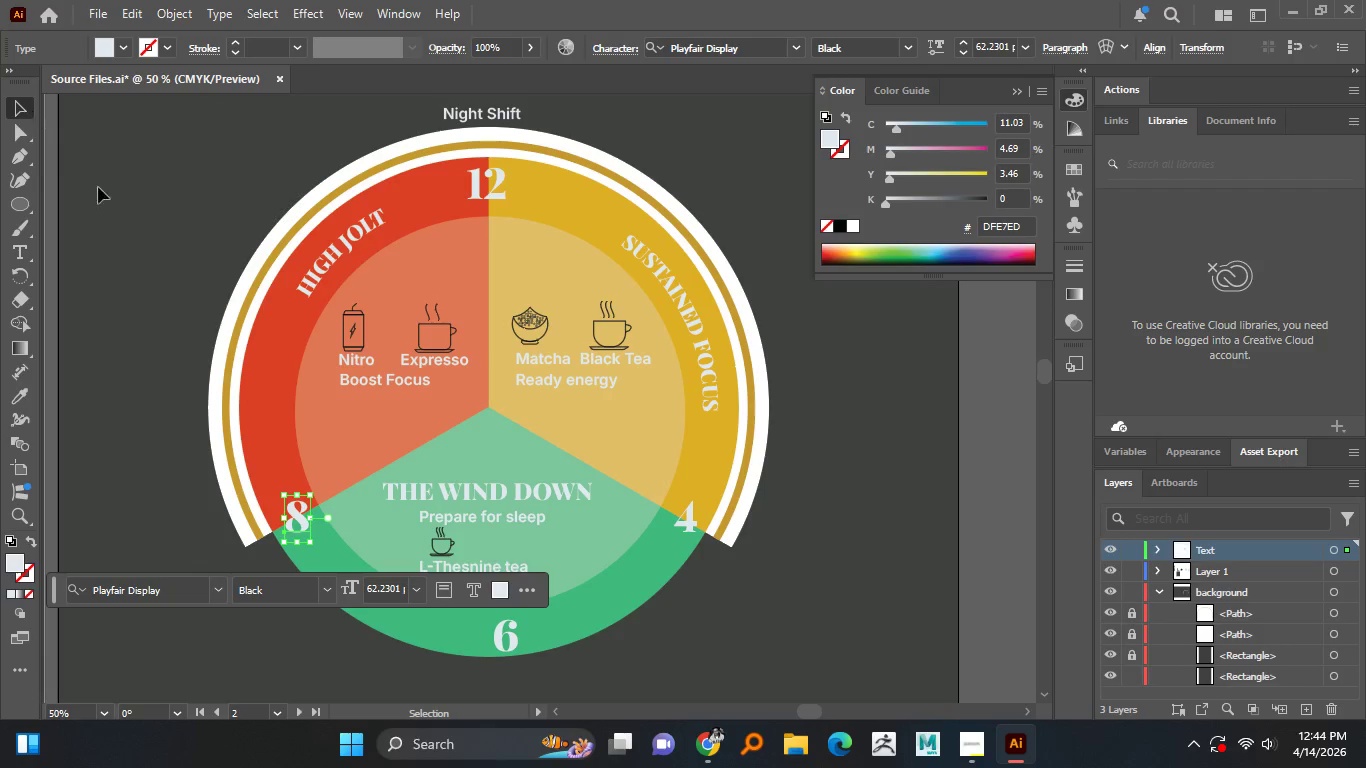 
left_click([129, 228])
 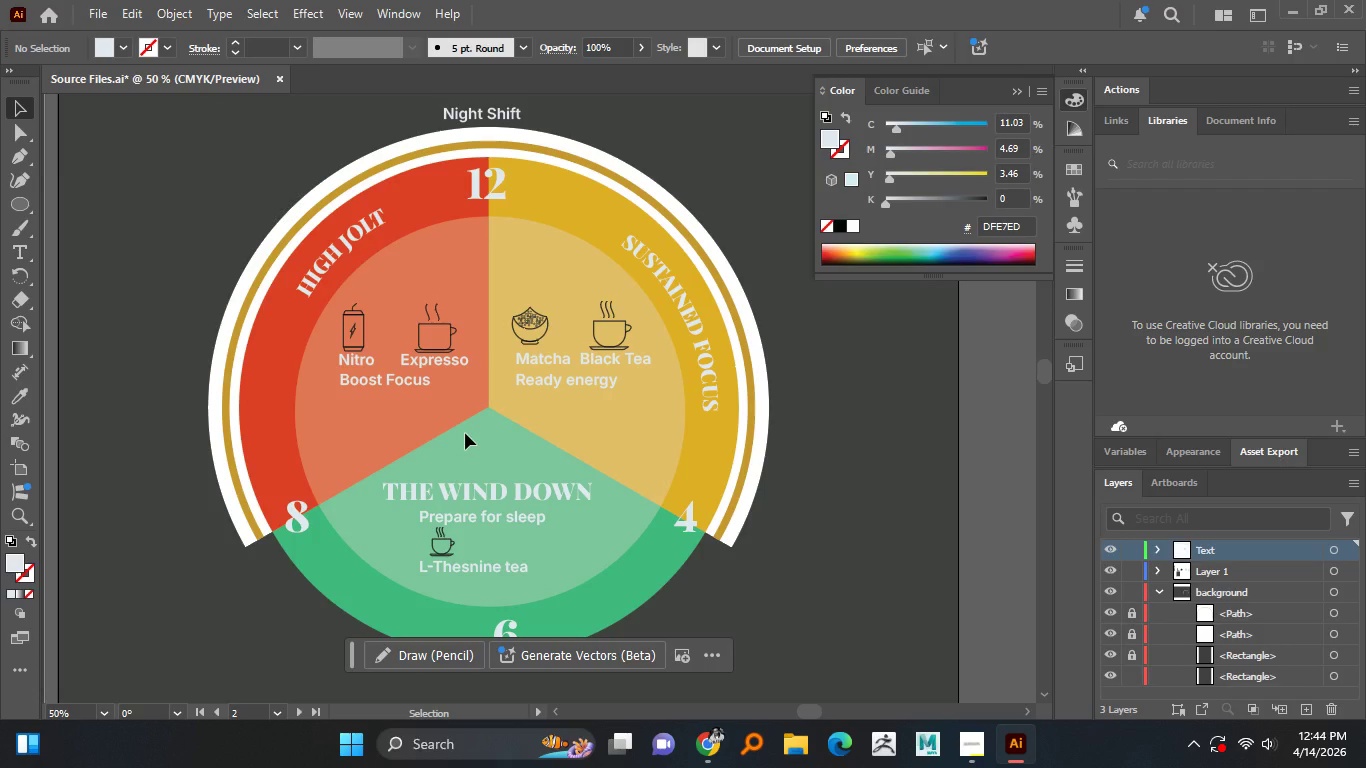 
hold_key(key=AltLeft, duration=1.52)
scroll: coordinate [467, 420], scroll_direction: down, amount: 1.0
 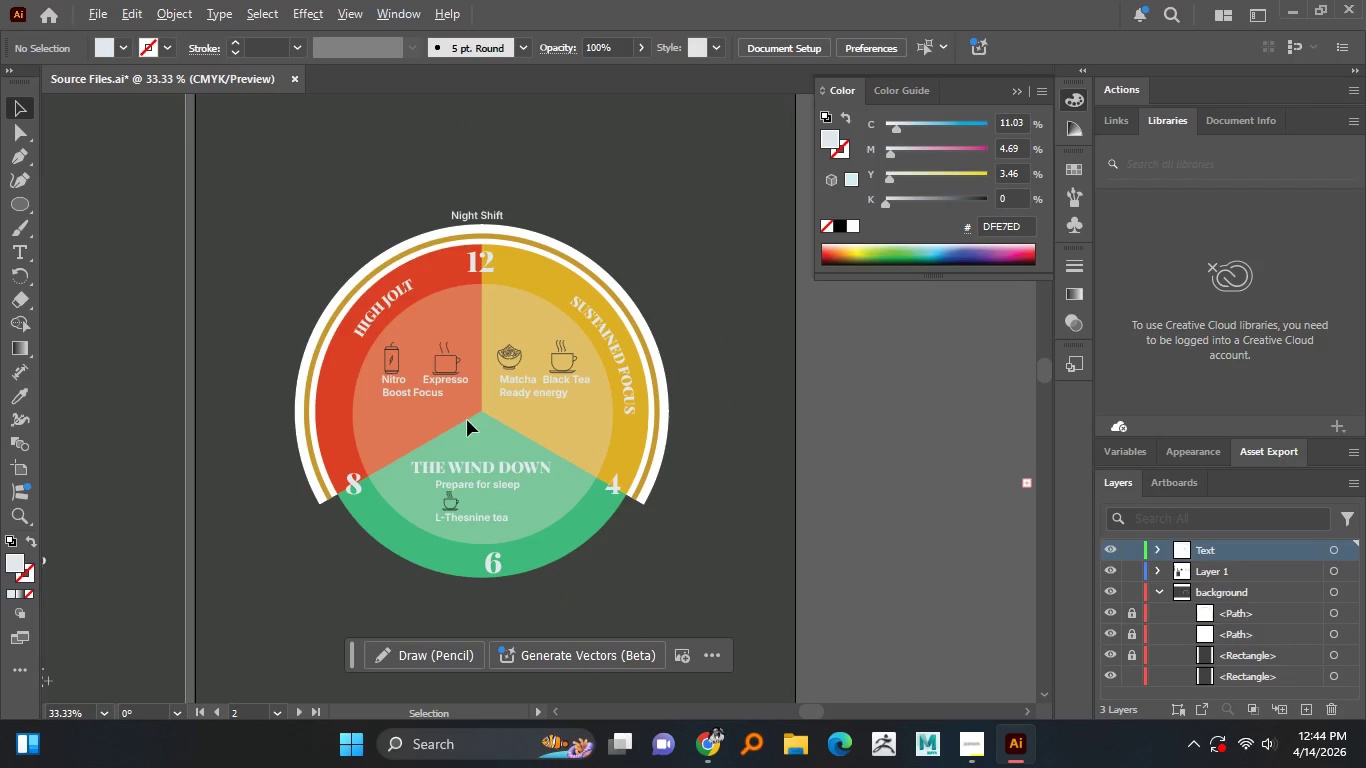 
hold_key(key=AltLeft, duration=0.39)
 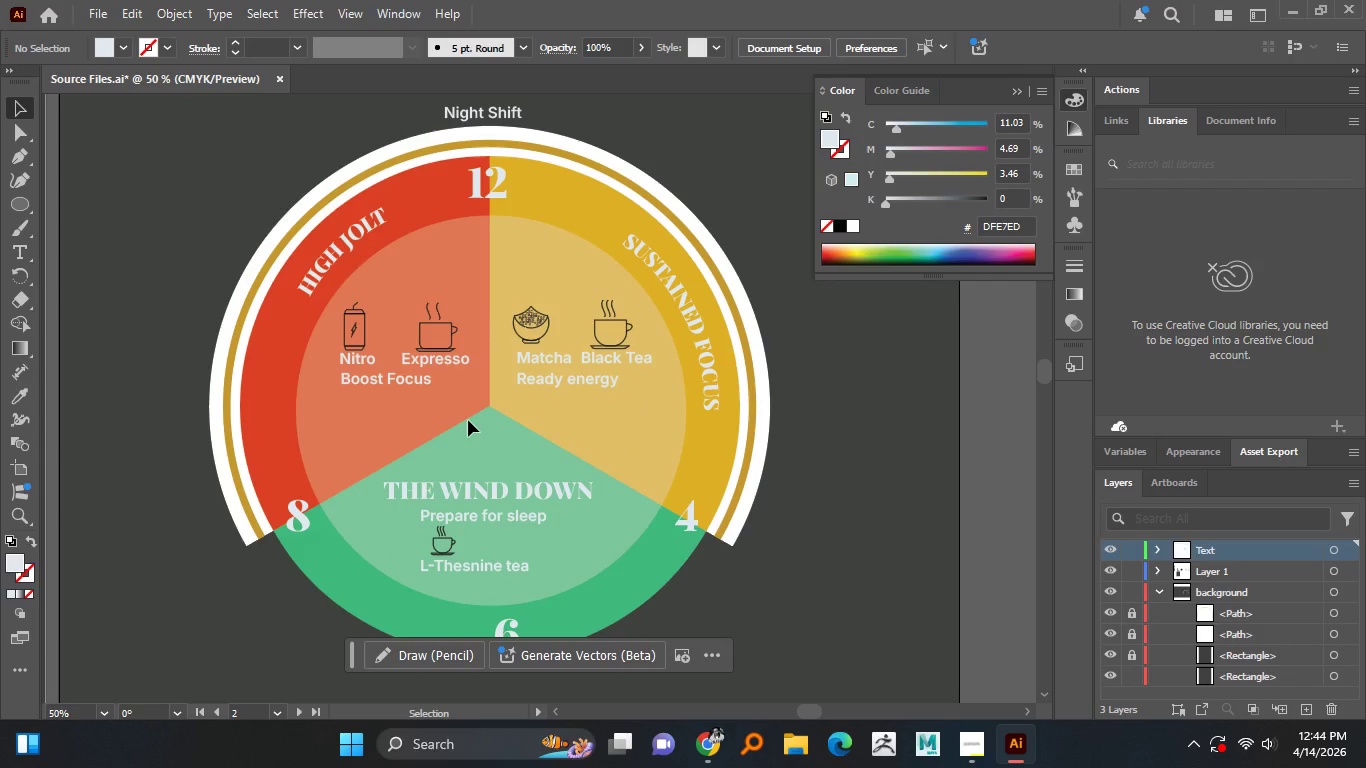 
scroll: coordinate [467, 420], scroll_direction: up, amount: 1.0
 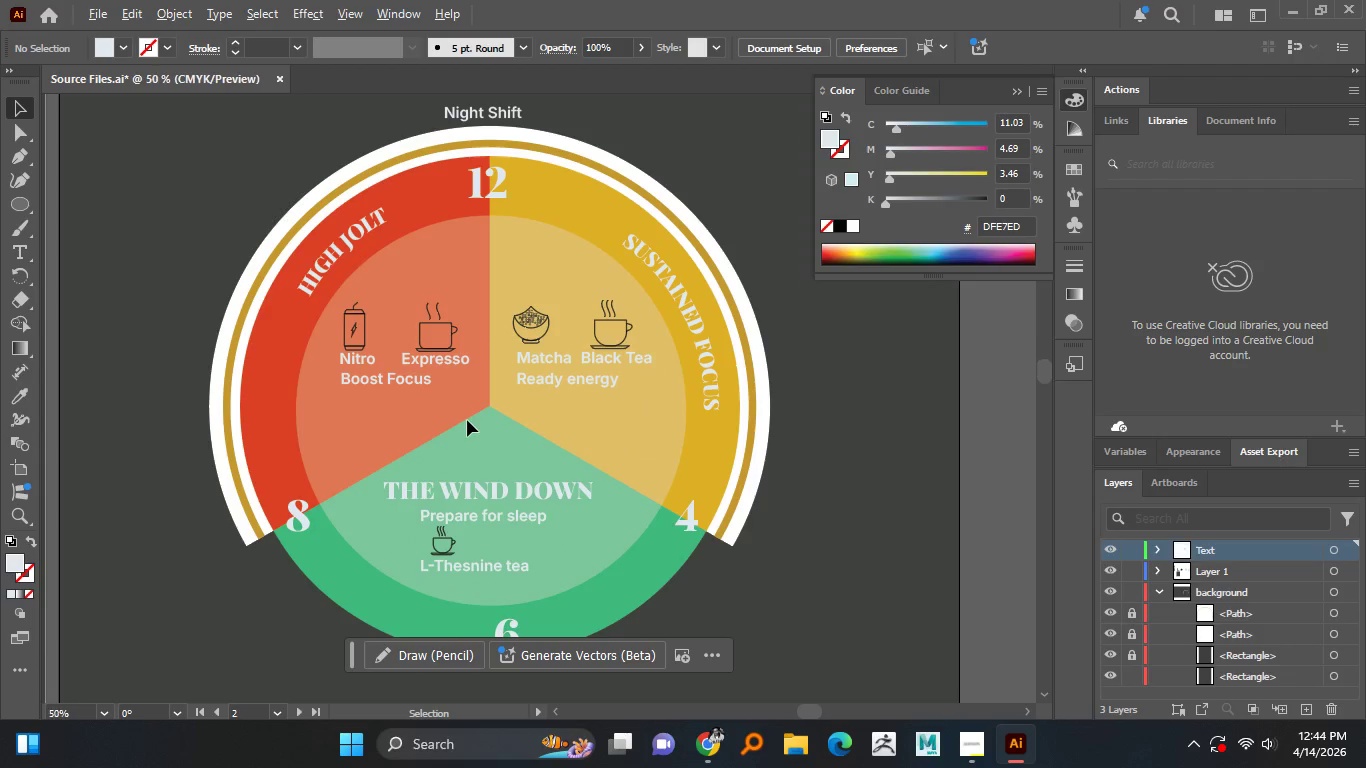 
wait(11.66)
 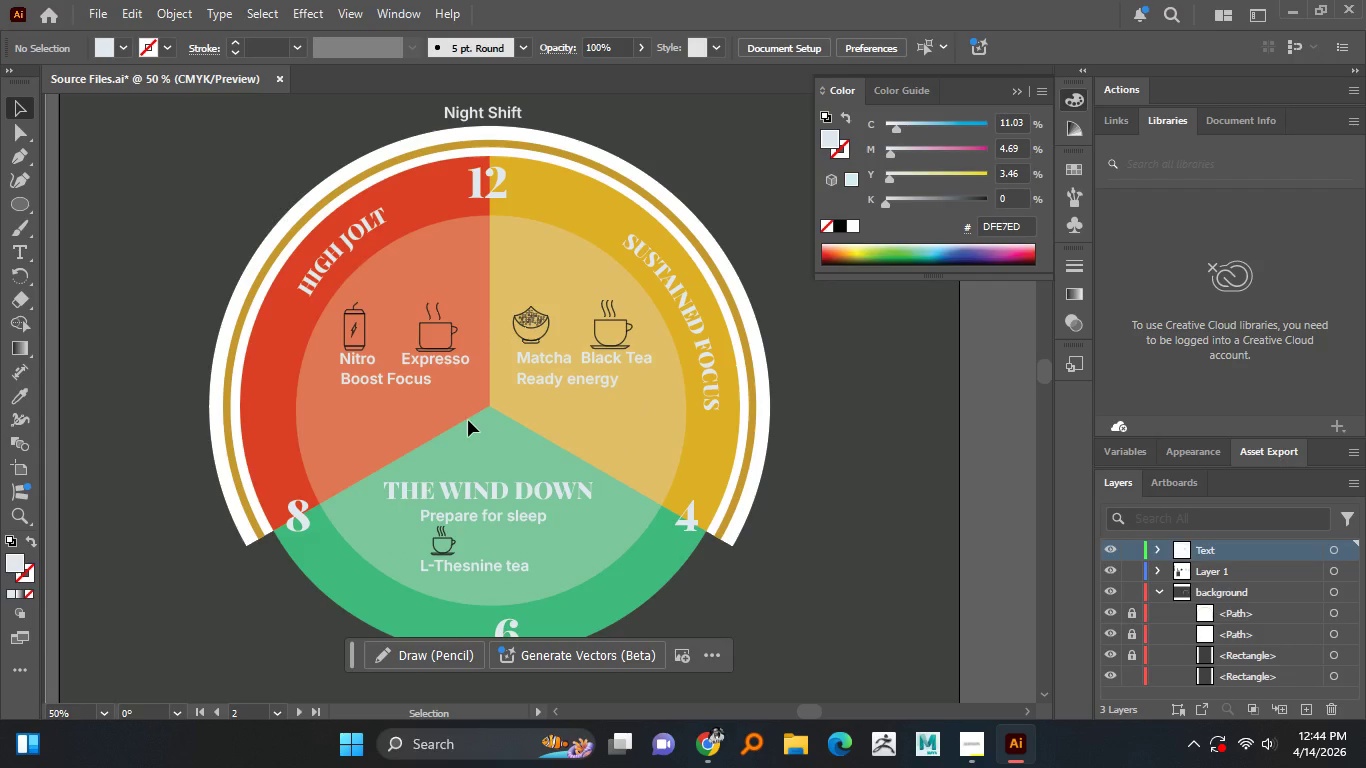 
hold_key(key=AltLeft, duration=1.52)
scroll: coordinate [539, 353], scroll_direction: down, amount: 3.0
 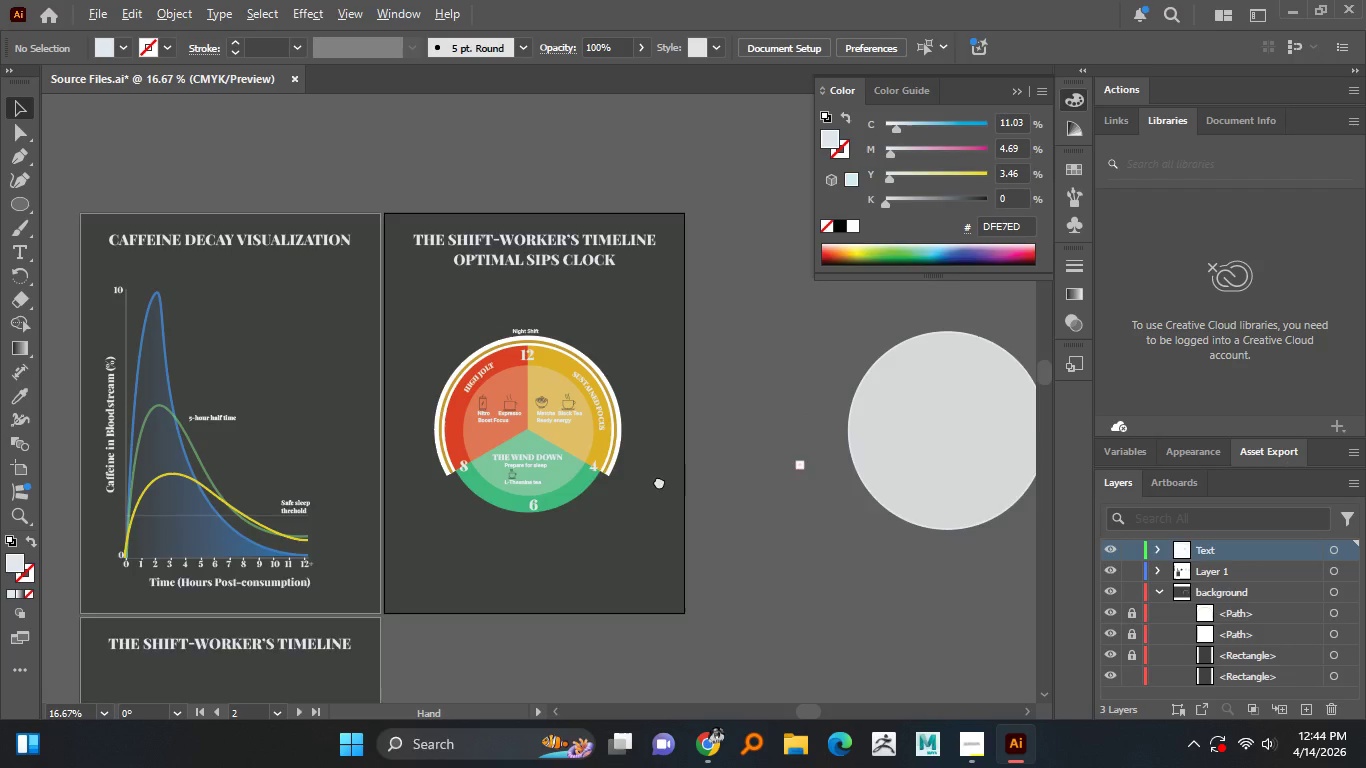 
hold_key(key=AltLeft, duration=1.53)
 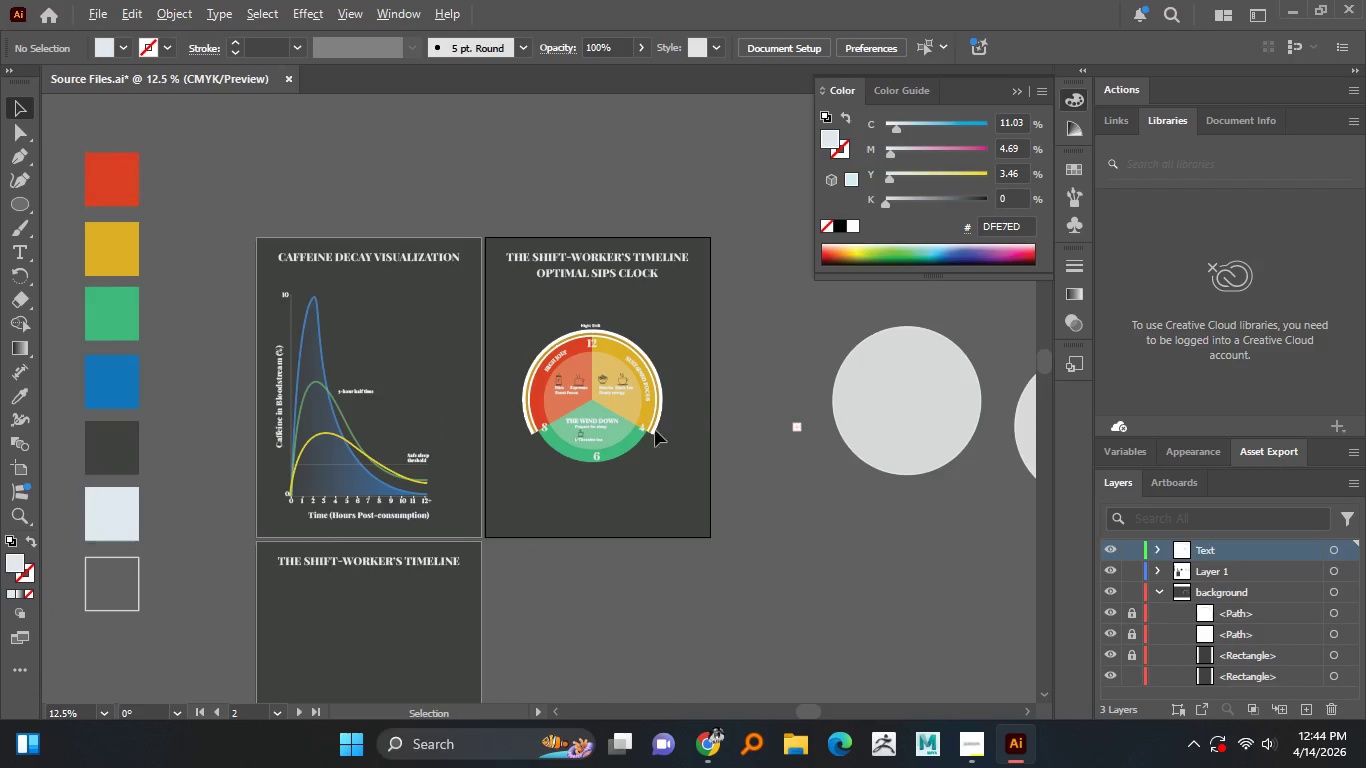 
hold_key(key=AltLeft, duration=1.5)
 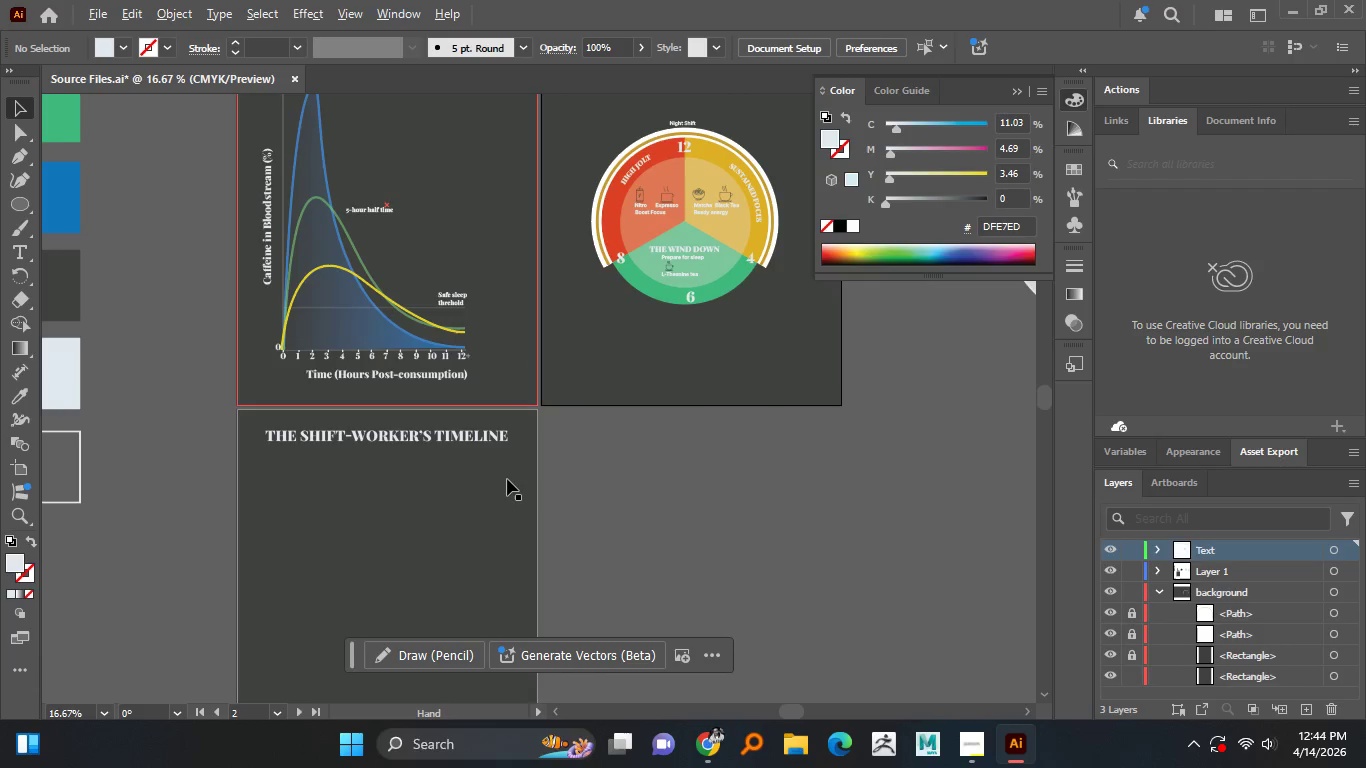 
scroll: coordinate [631, 476], scroll_direction: down, amount: 1.0
 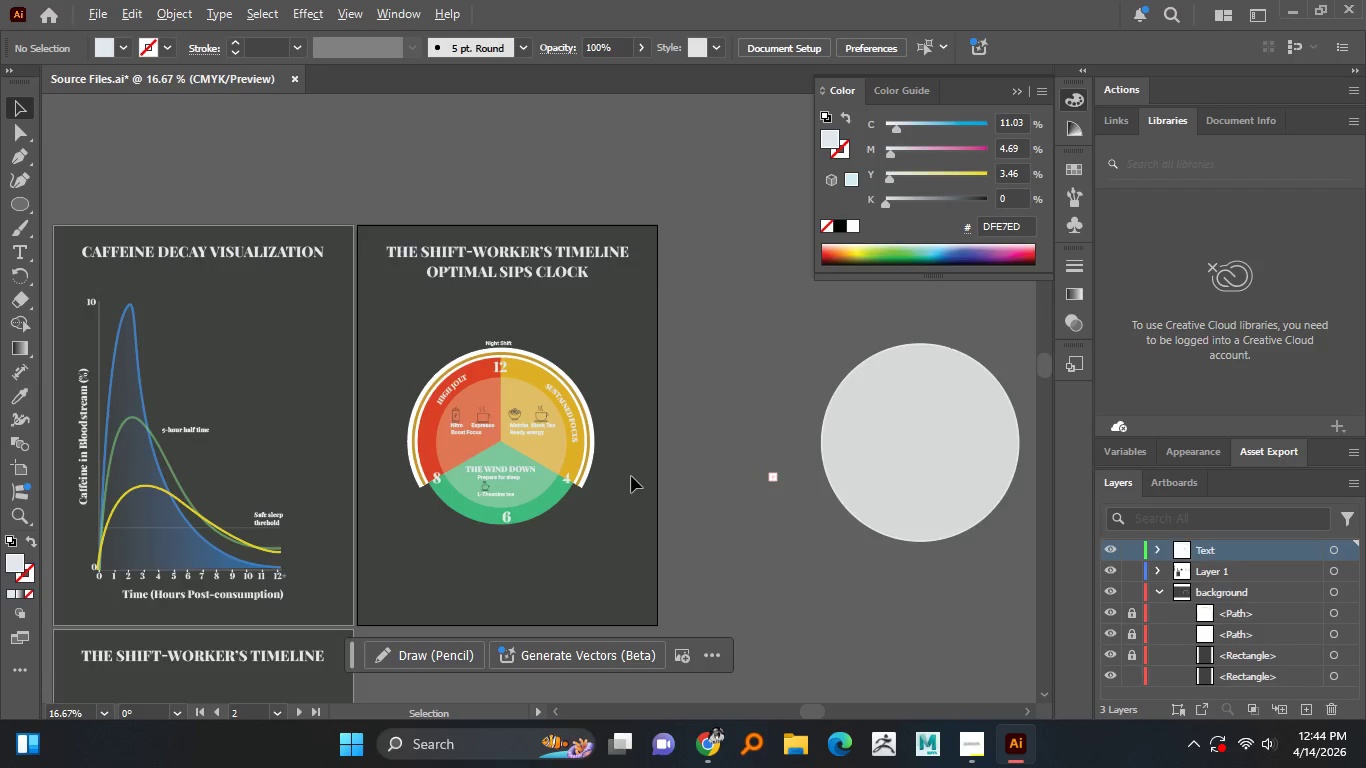 
hold_key(key=AltLeft, duration=1.5)
 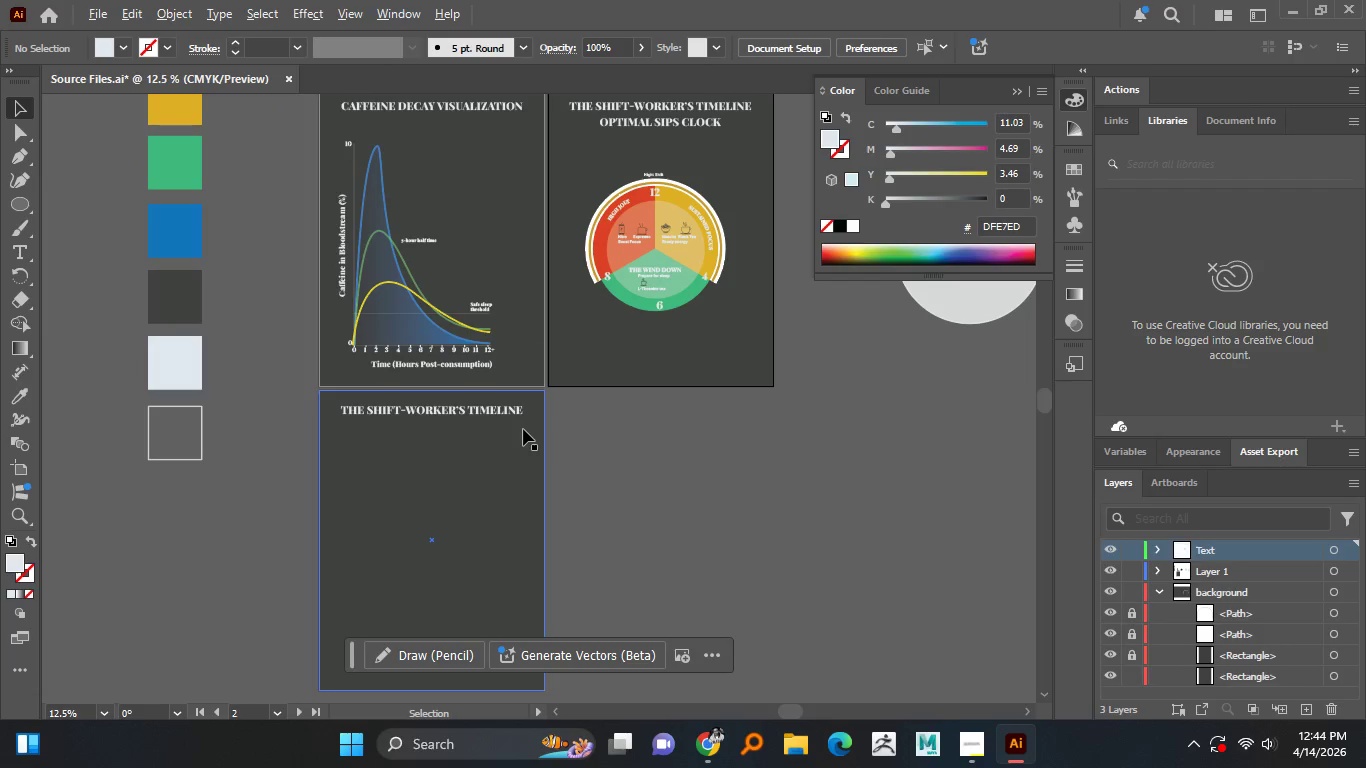 
scroll: coordinate [496, 356], scroll_direction: up, amount: 1.0
 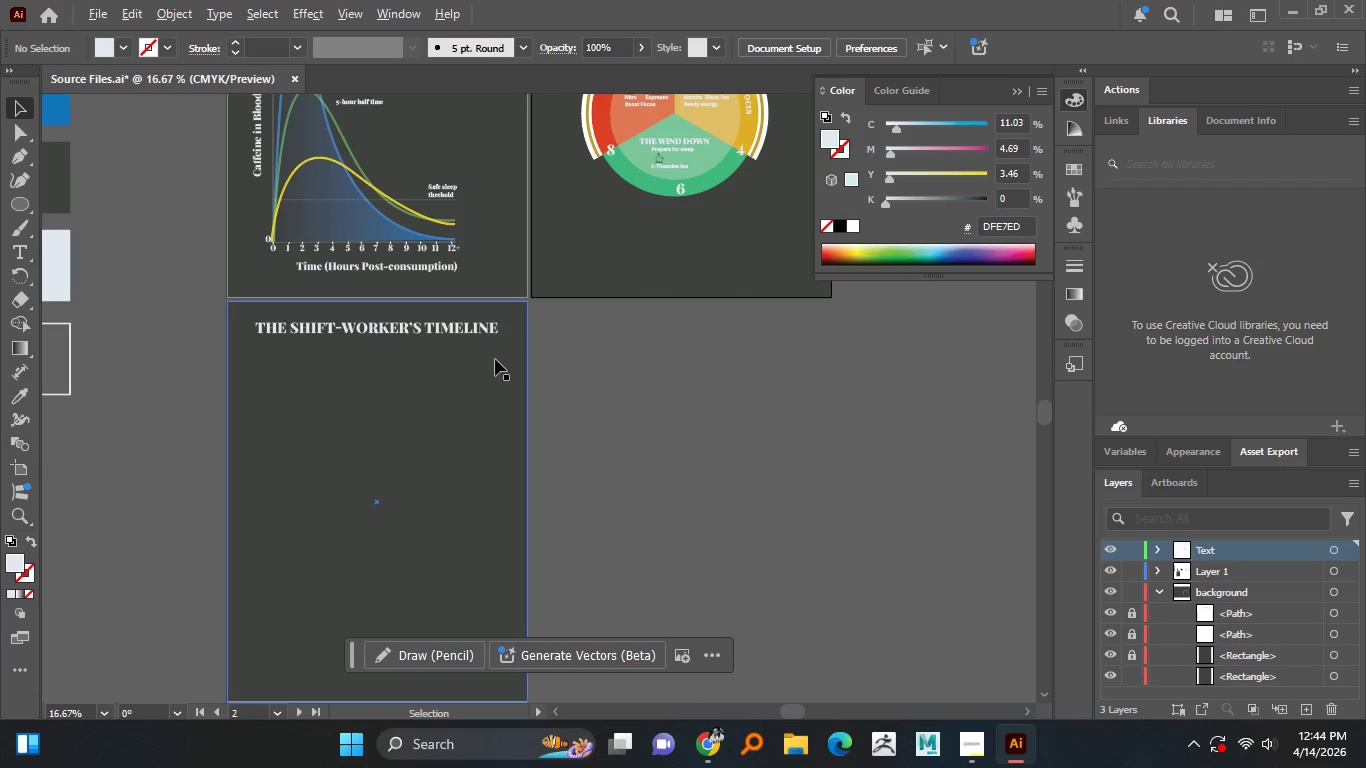 
hold_key(key=AltLeft, duration=0.55)
 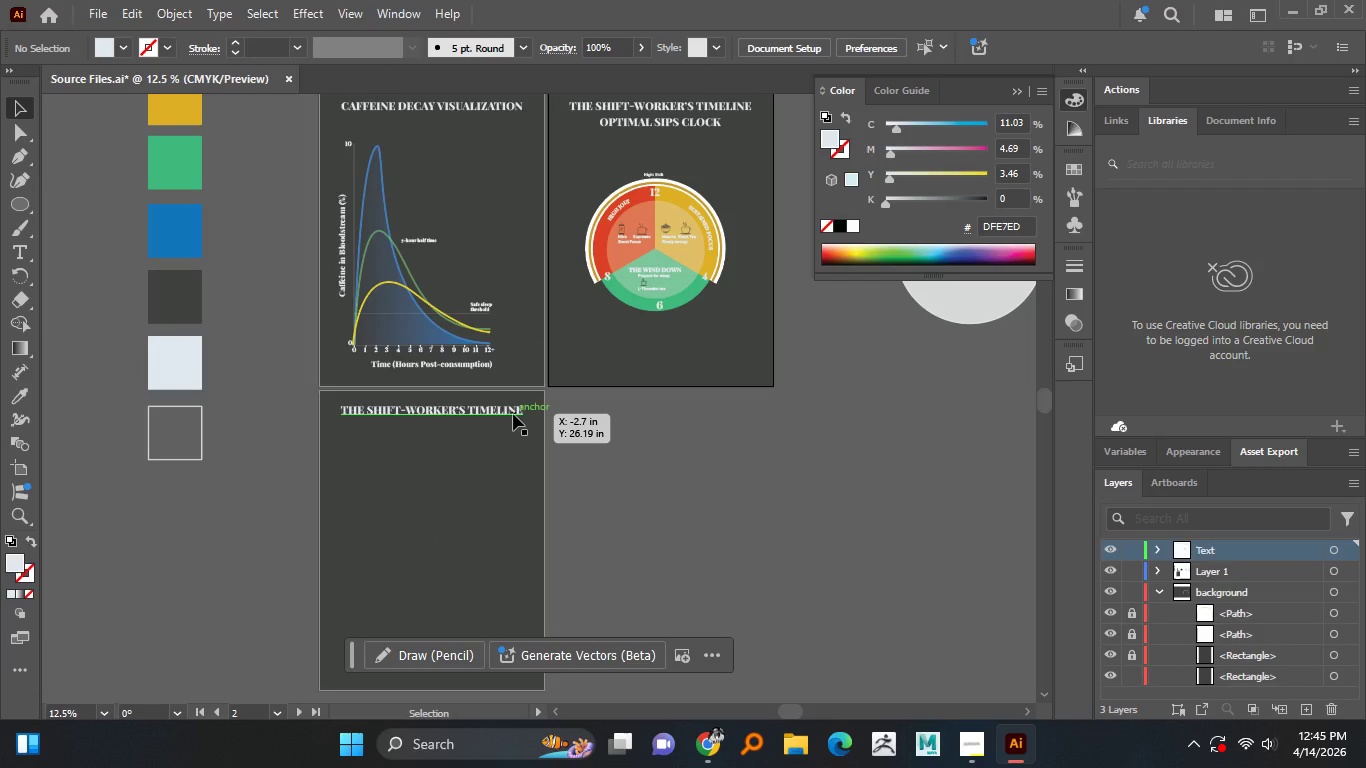 
scroll: coordinate [504, 462], scroll_direction: down, amount: 1.0
 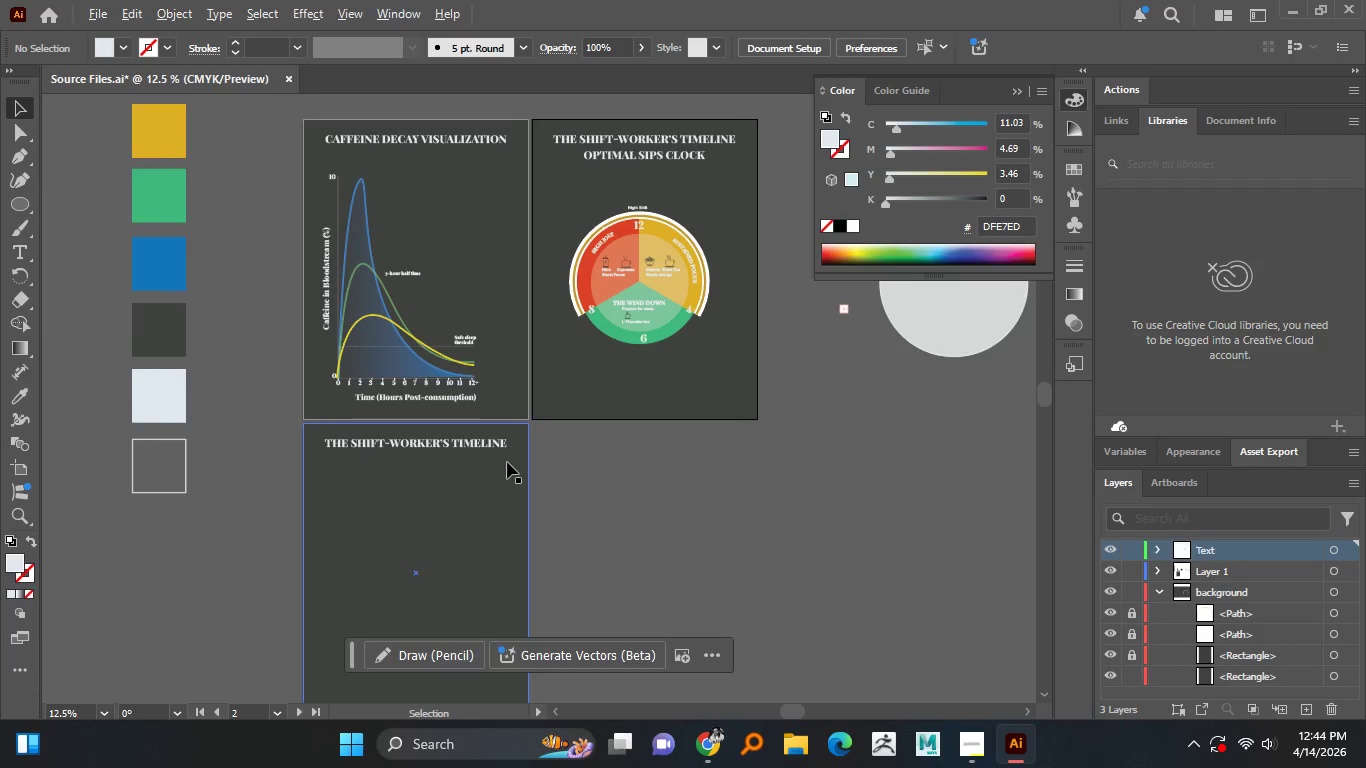 
hold_key(key=AltLeft, duration=1.06)
 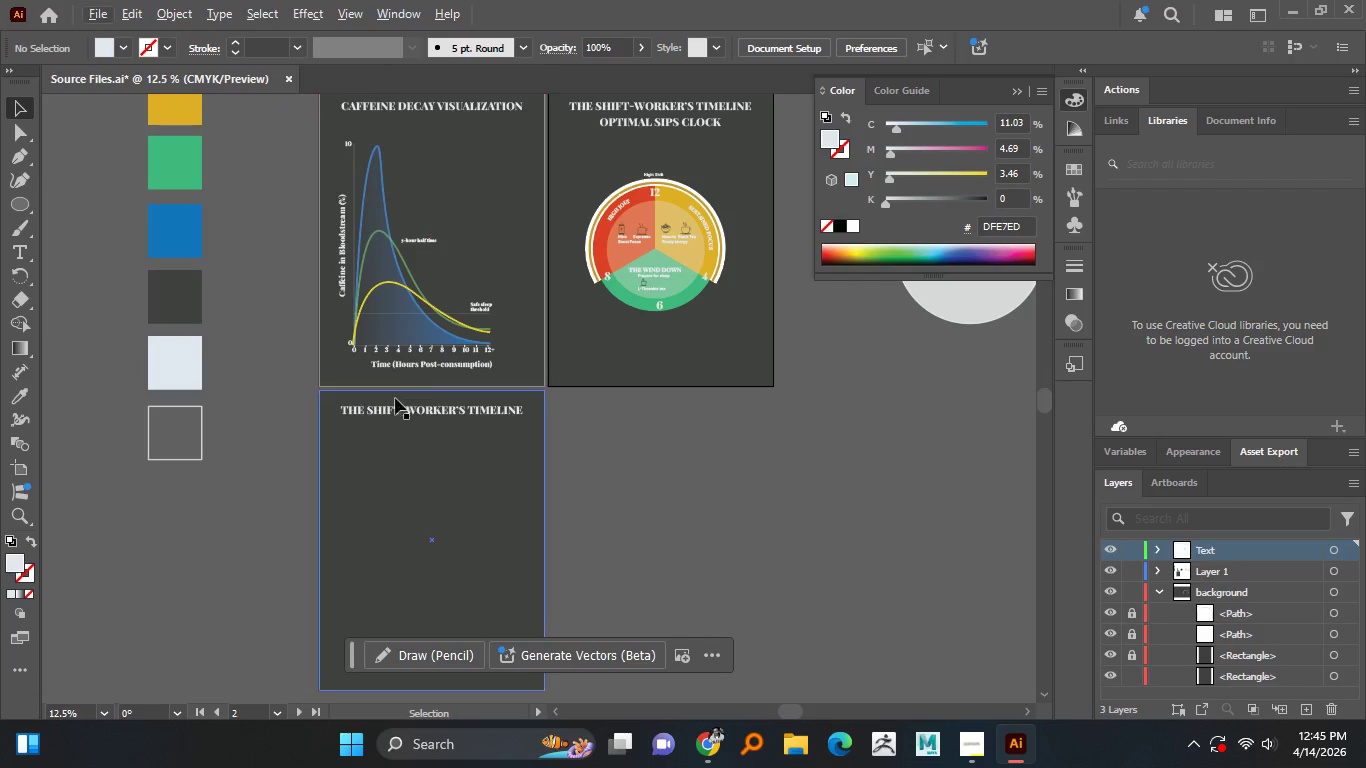 
hold_key(key=AltLeft, duration=0.7)
 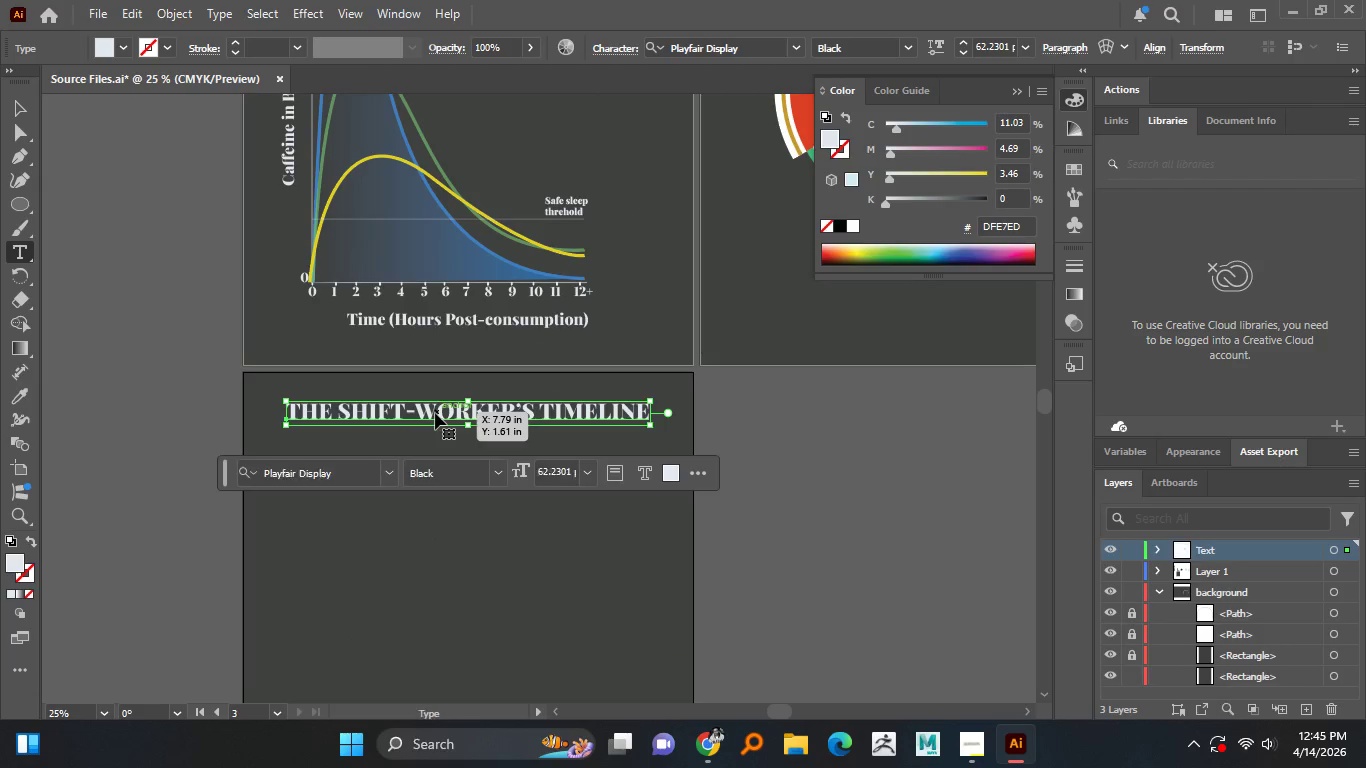 
left_click([435, 413])
 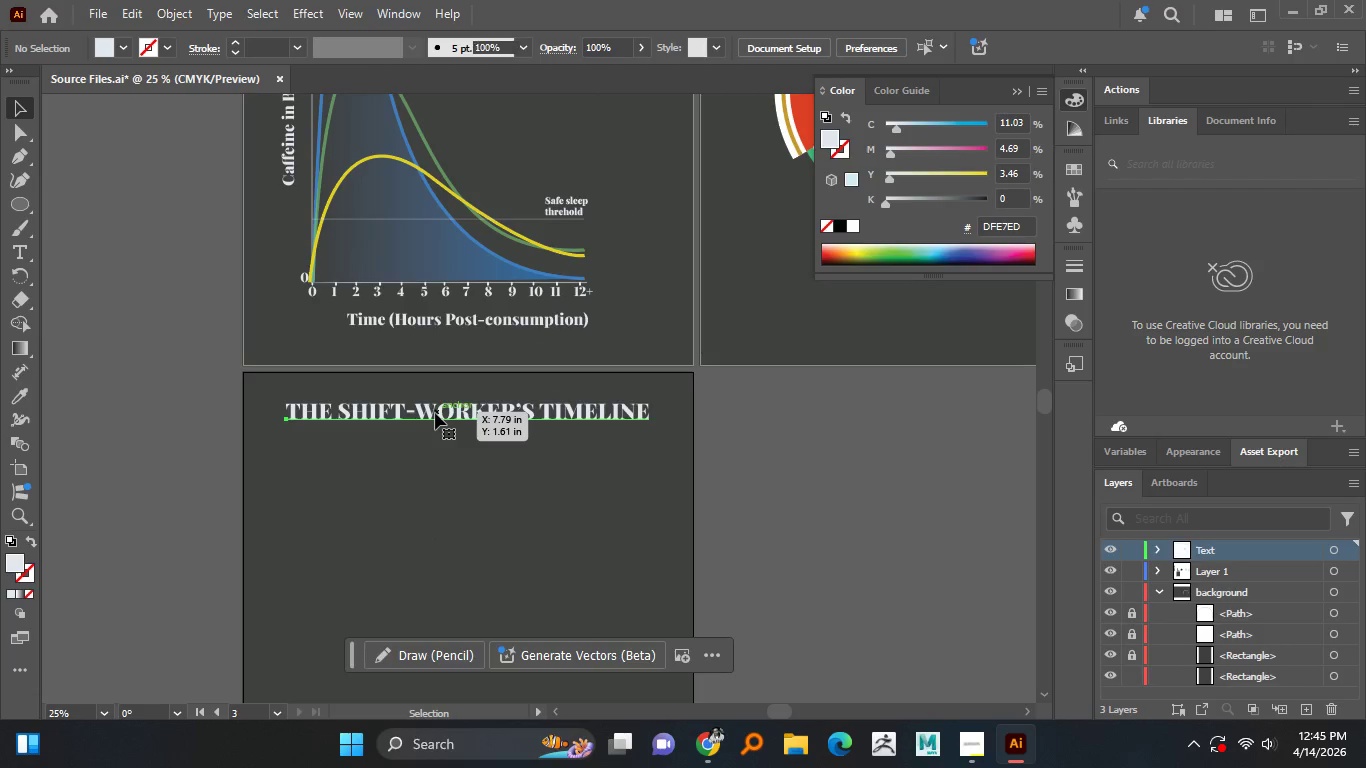 
scroll: coordinate [396, 408], scroll_direction: up, amount: 2.0
 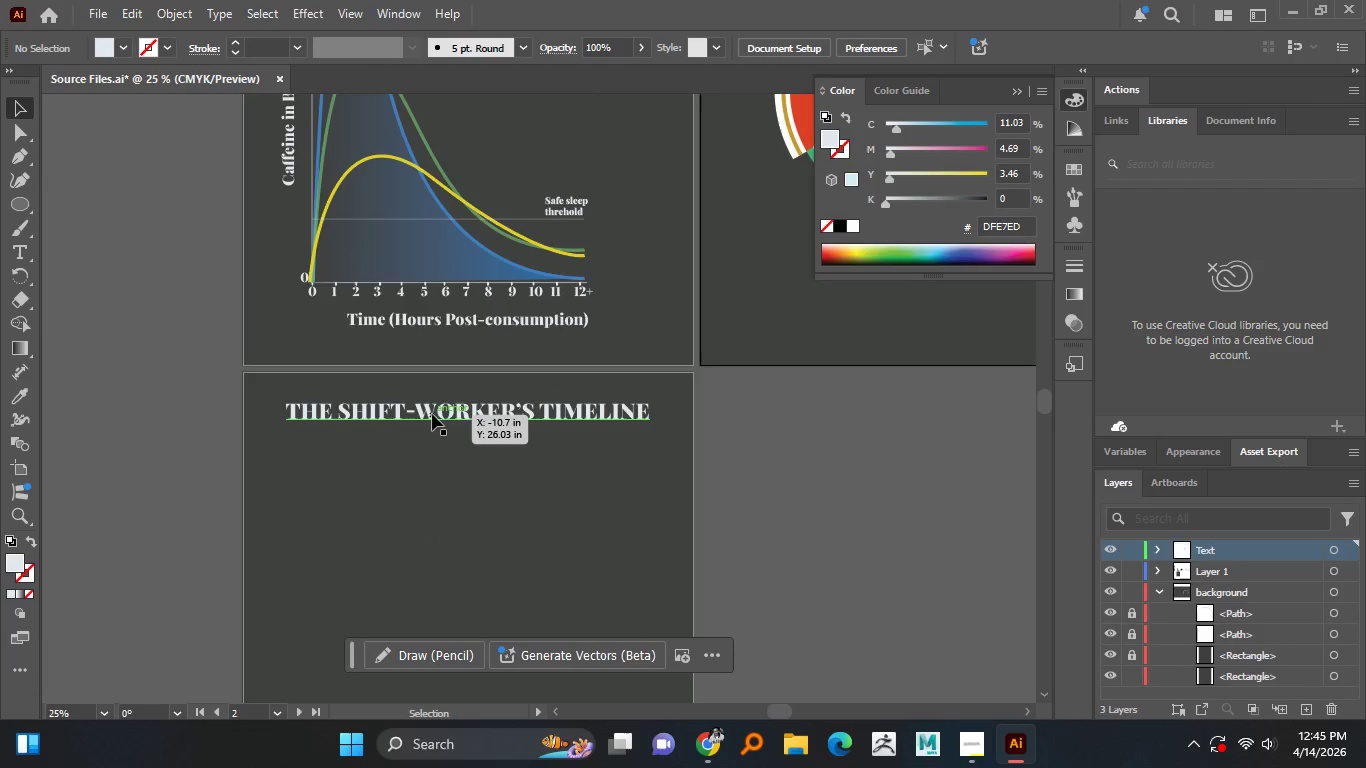 
double_click([435, 413])
 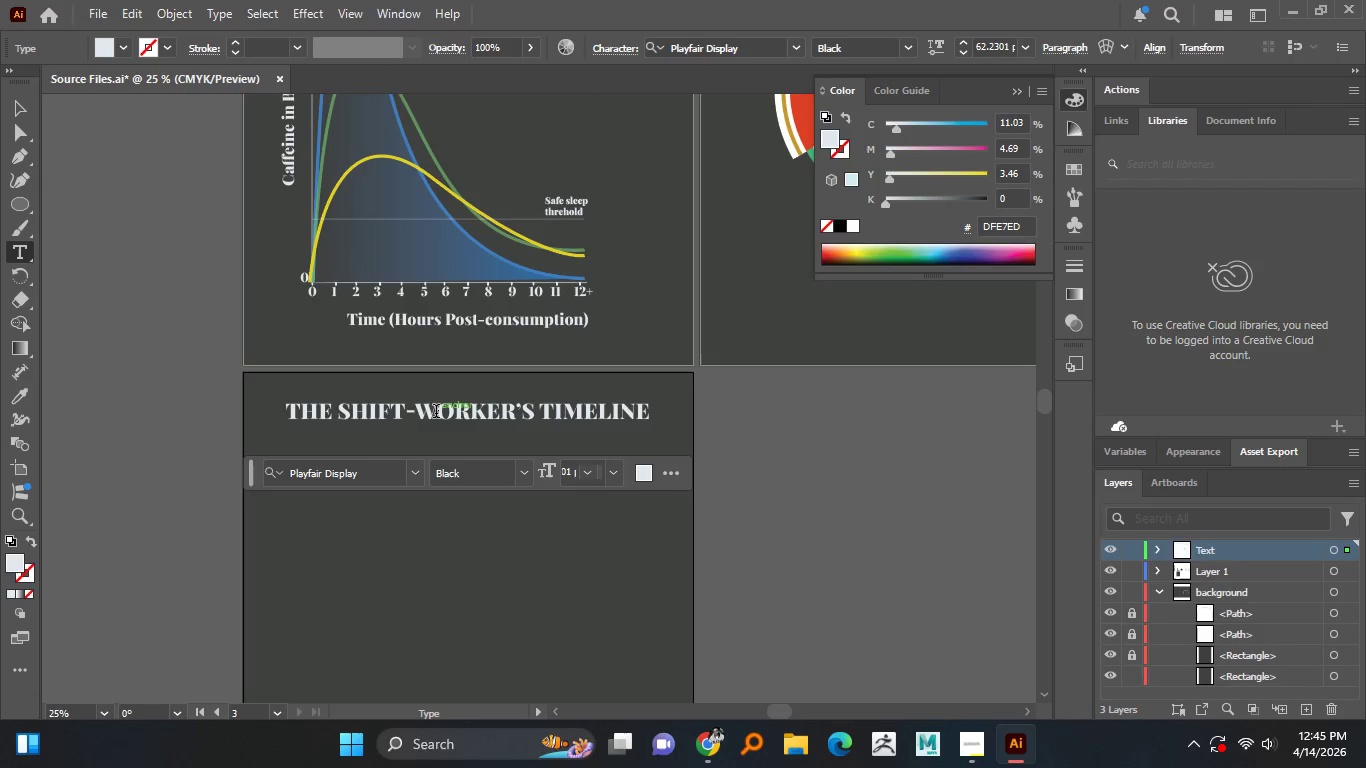 
key(Control+A)
 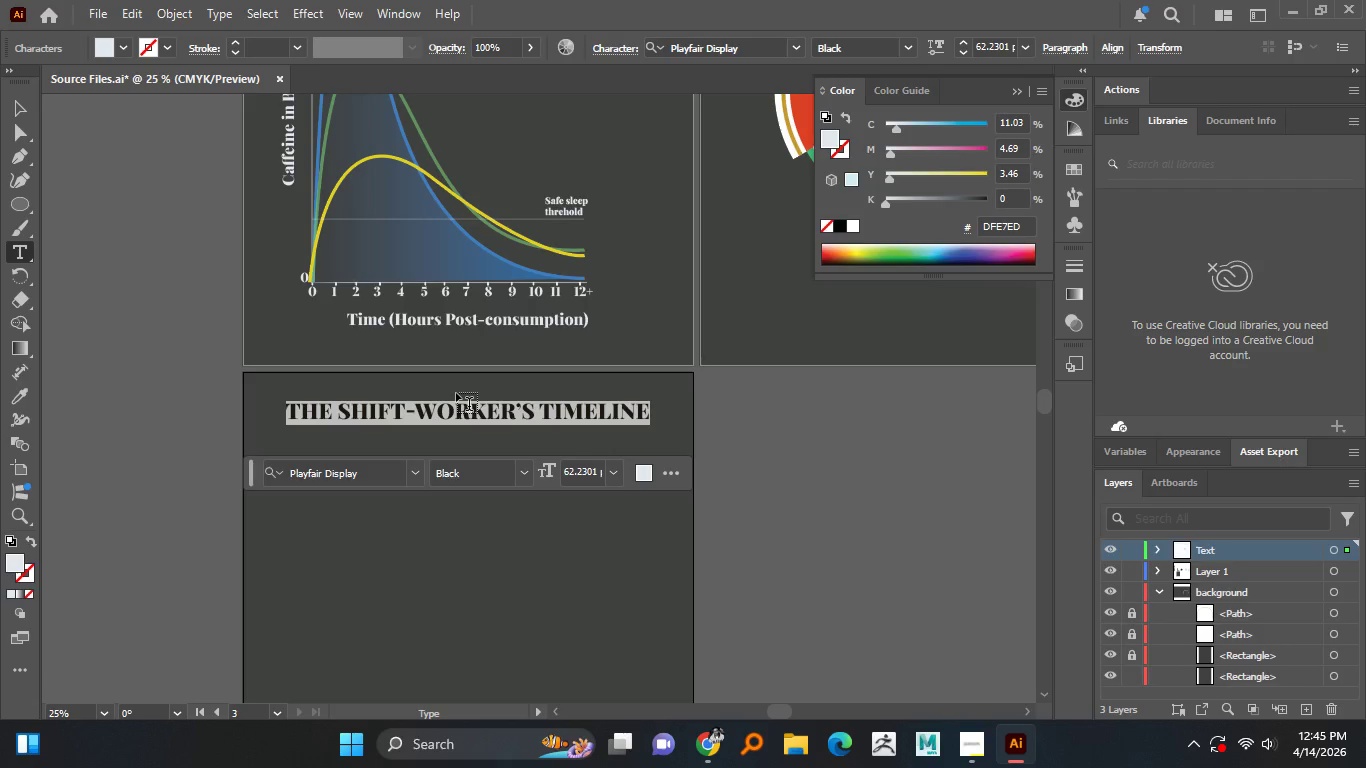 
type(Meta )
key(Backspace)
type(bolic impat compsrision)
 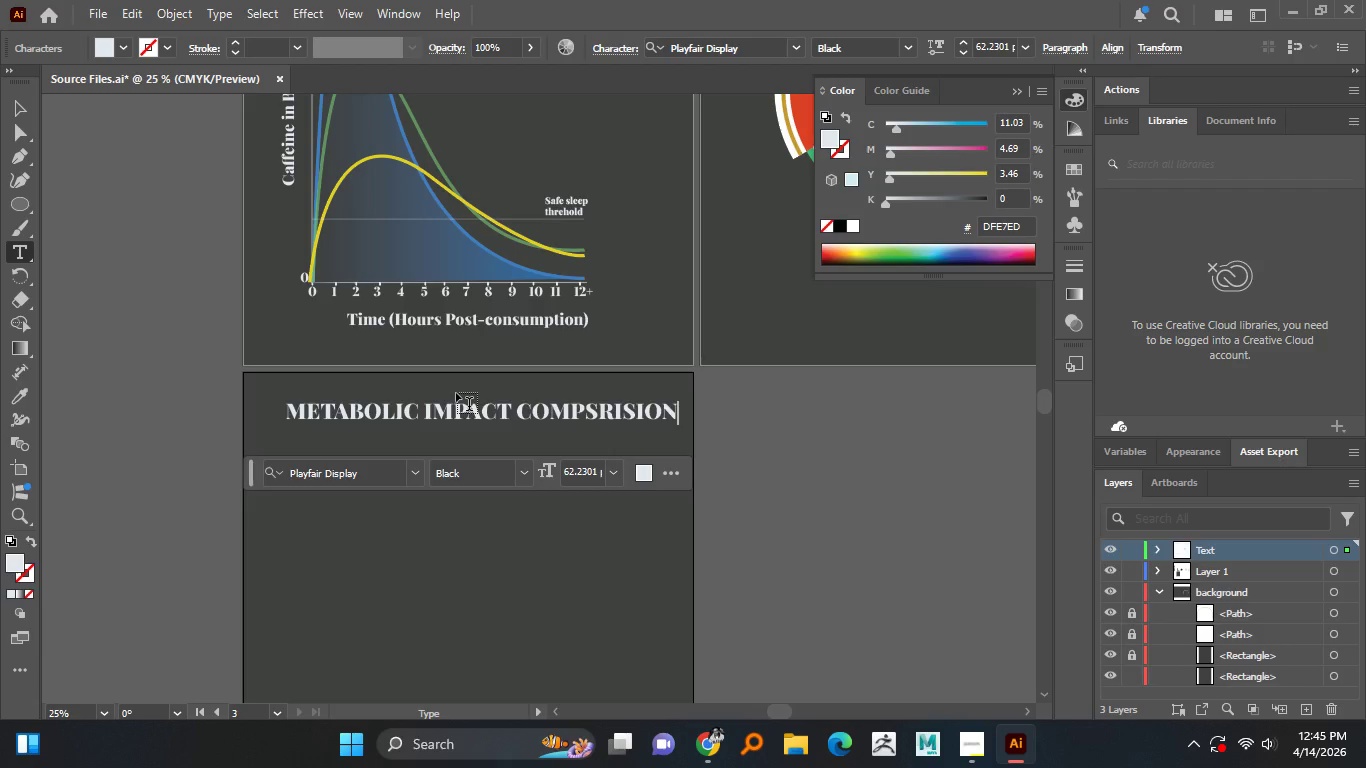 
wait(8.33)
 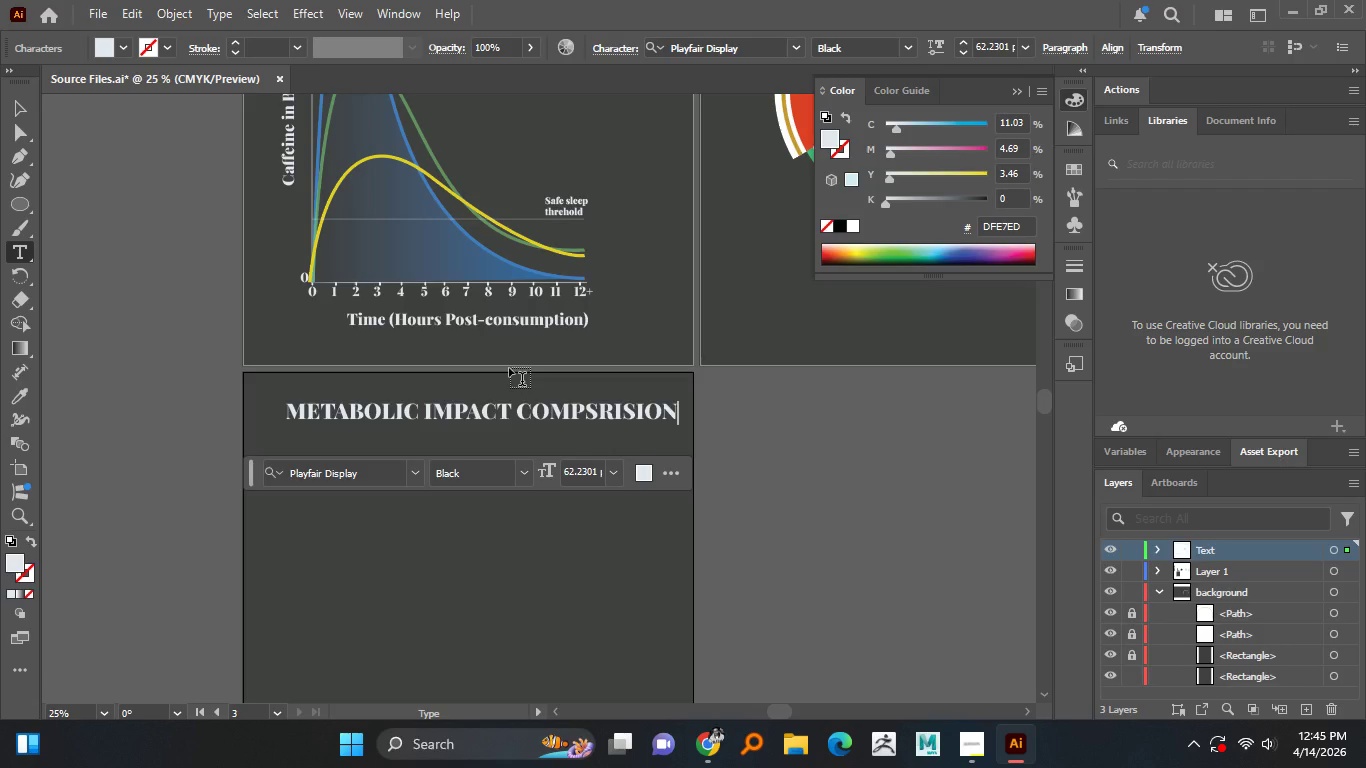 
left_click([643, 413])
 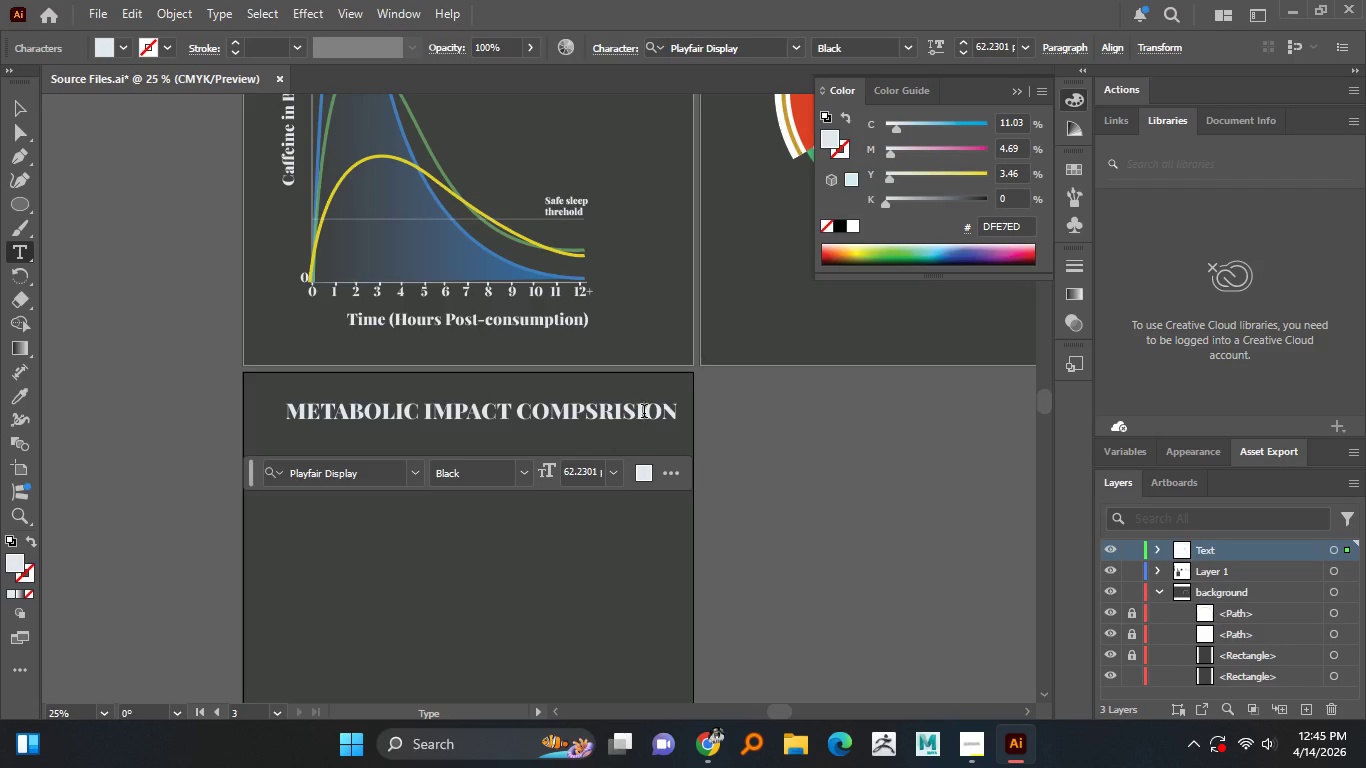 
key(Backspace)
 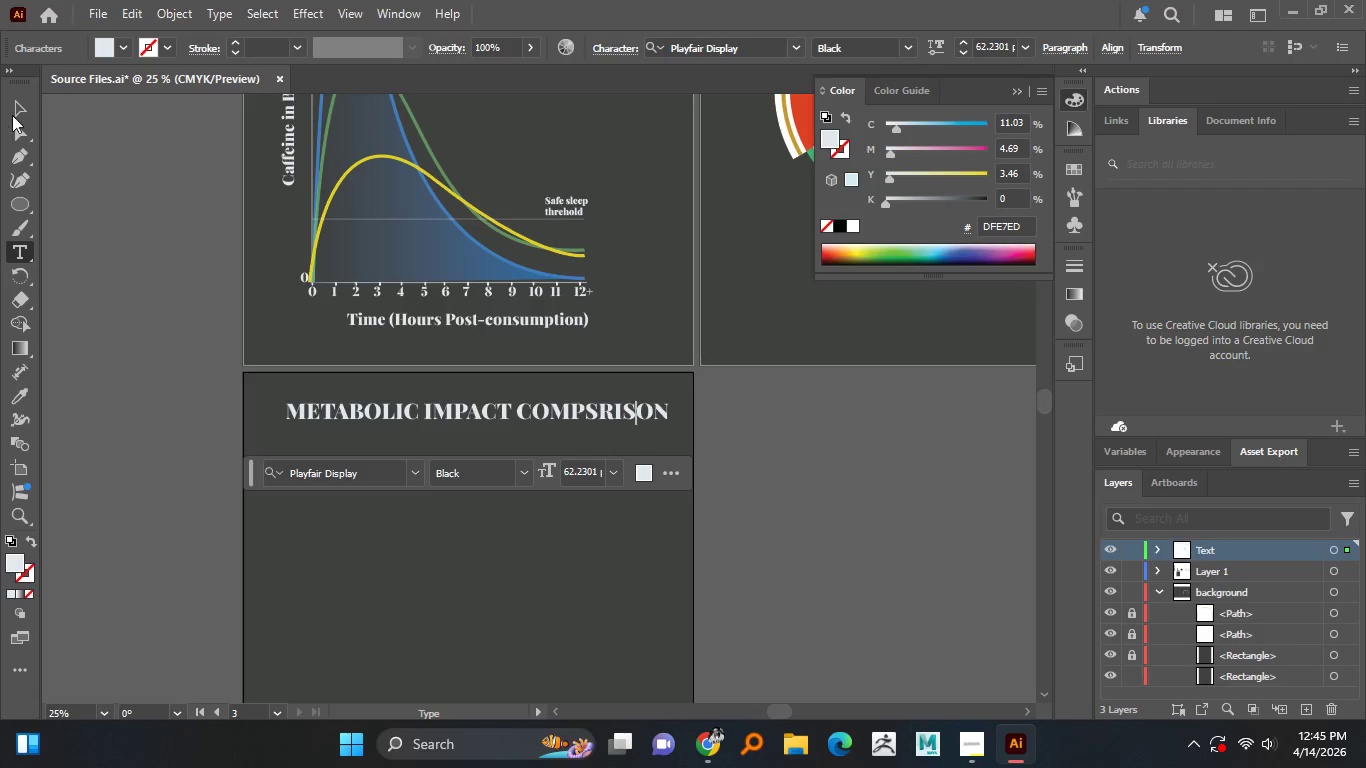 
left_click([24, 110])
 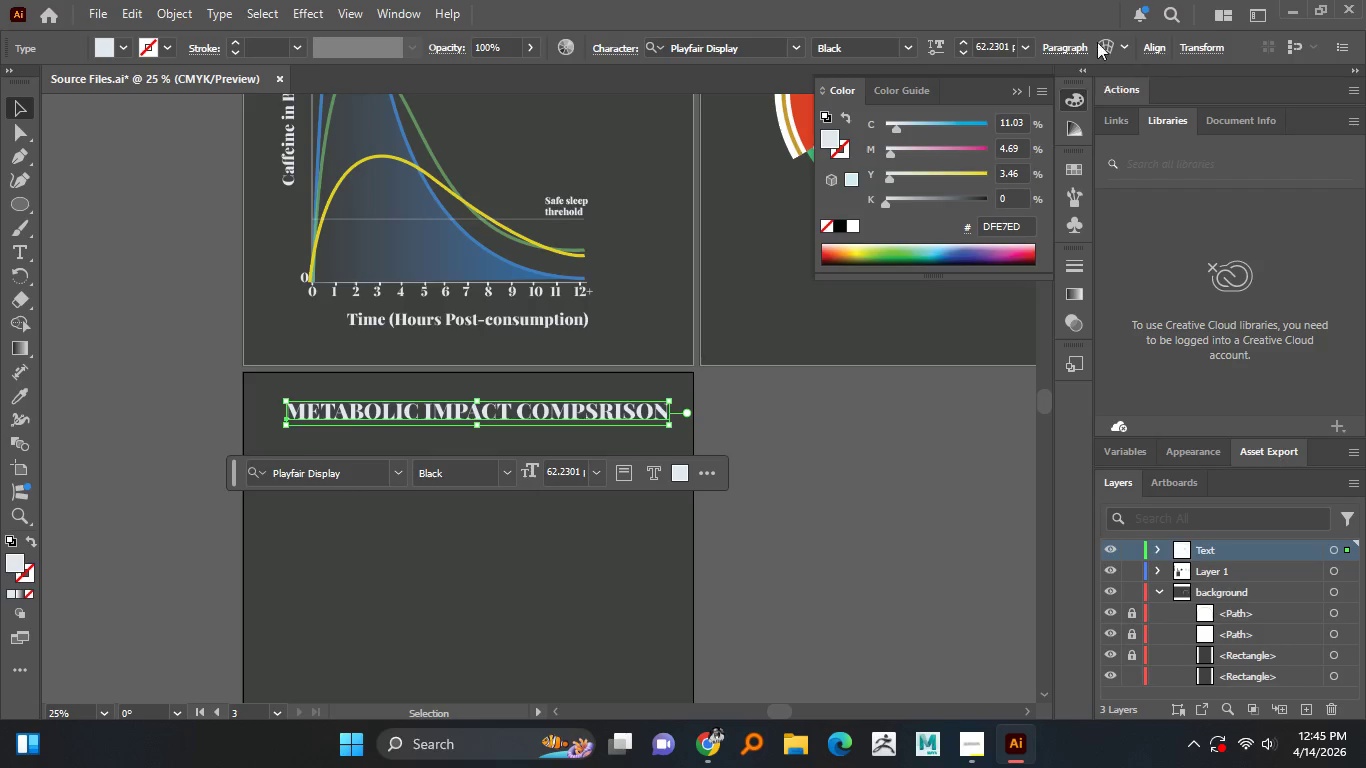 
left_click([1151, 45])
 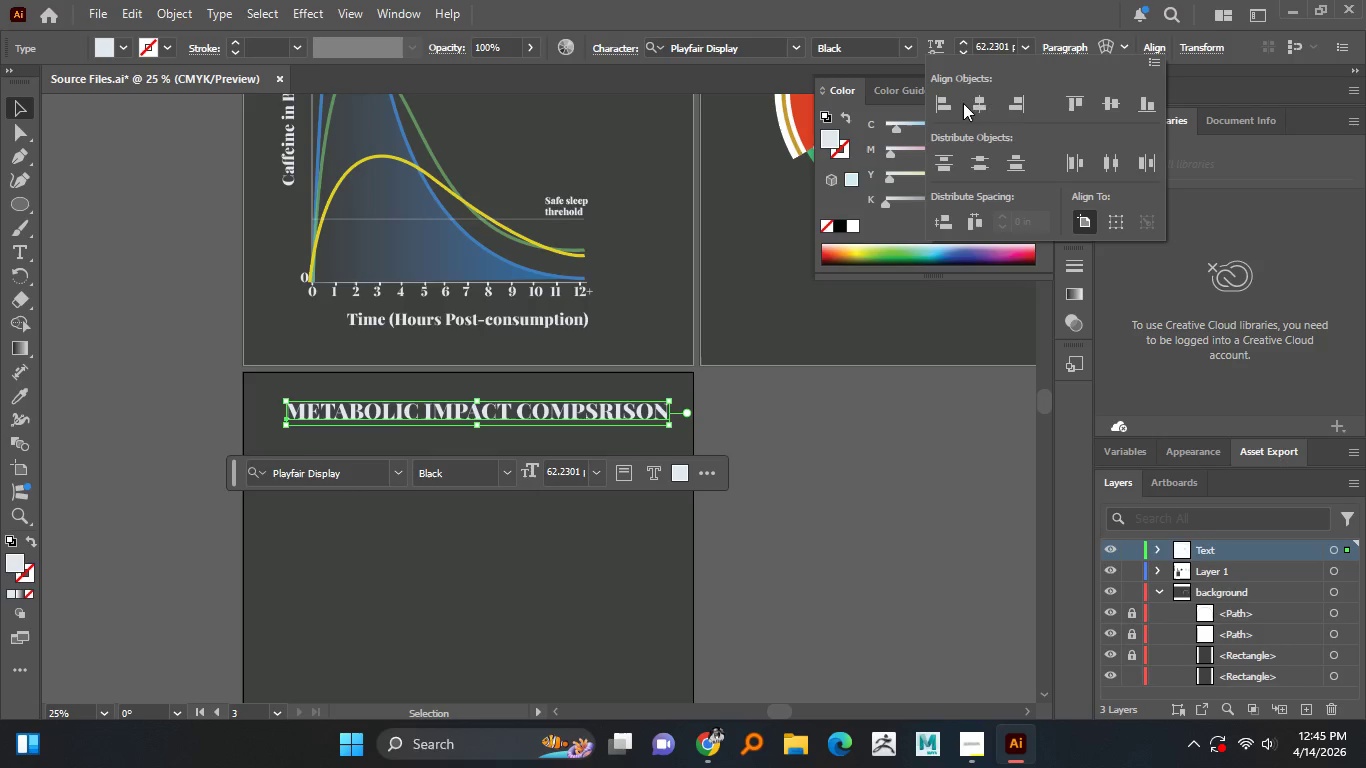 
left_click([990, 102])
 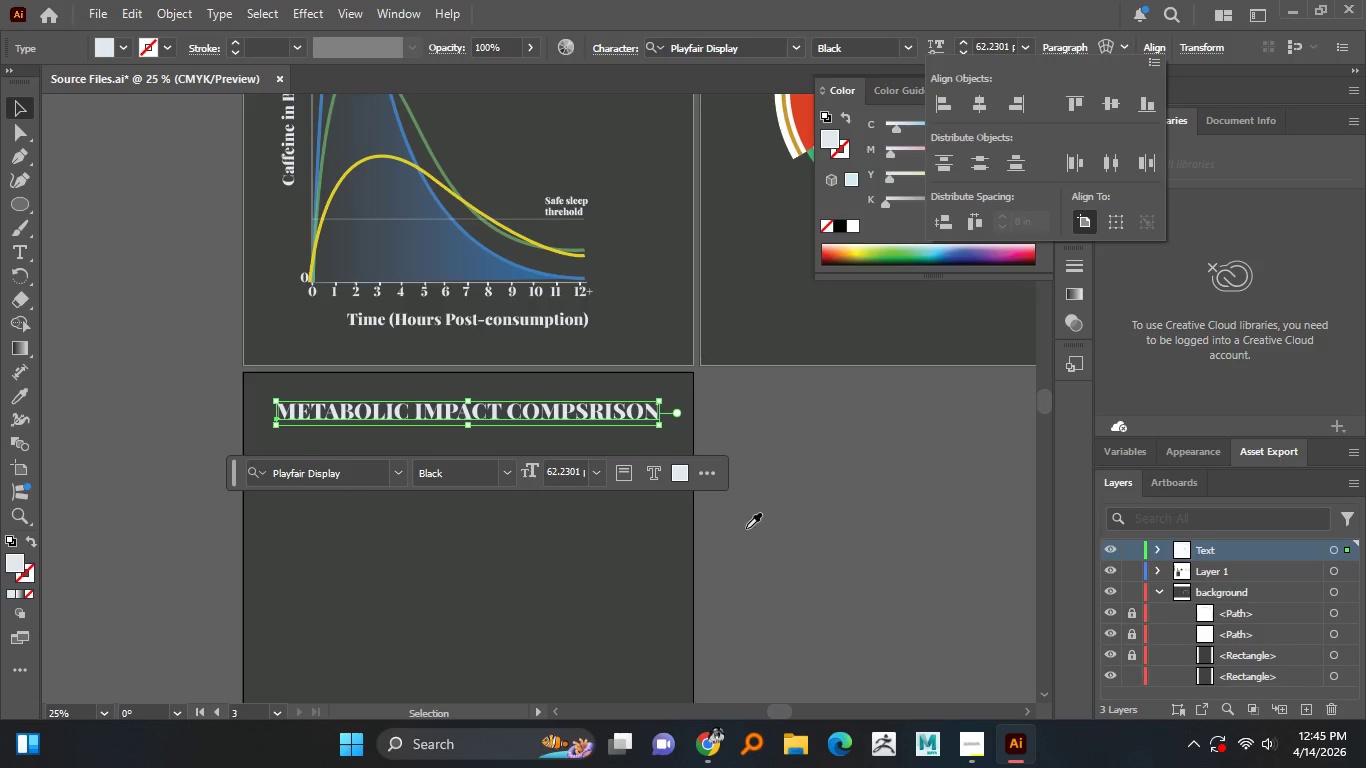 
left_click([759, 521])
 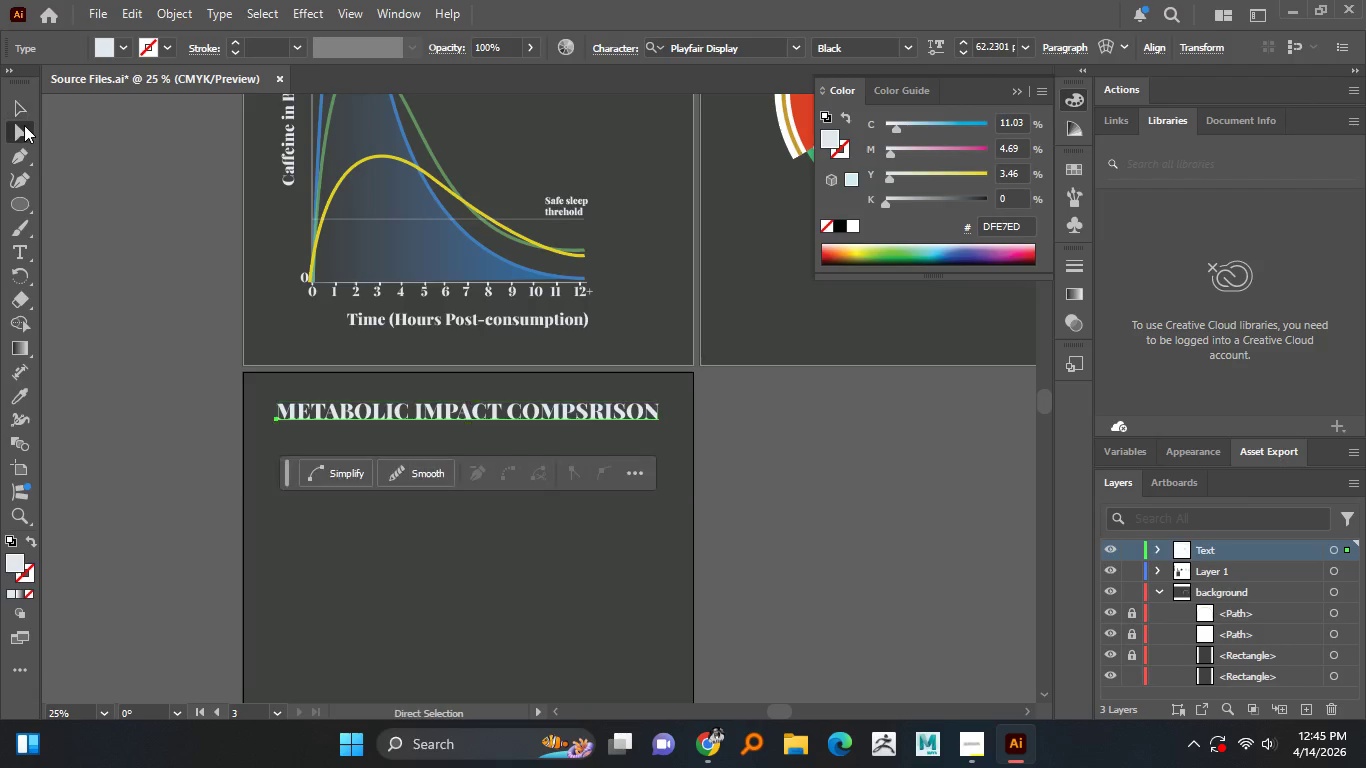 
double_click([97, 246])
 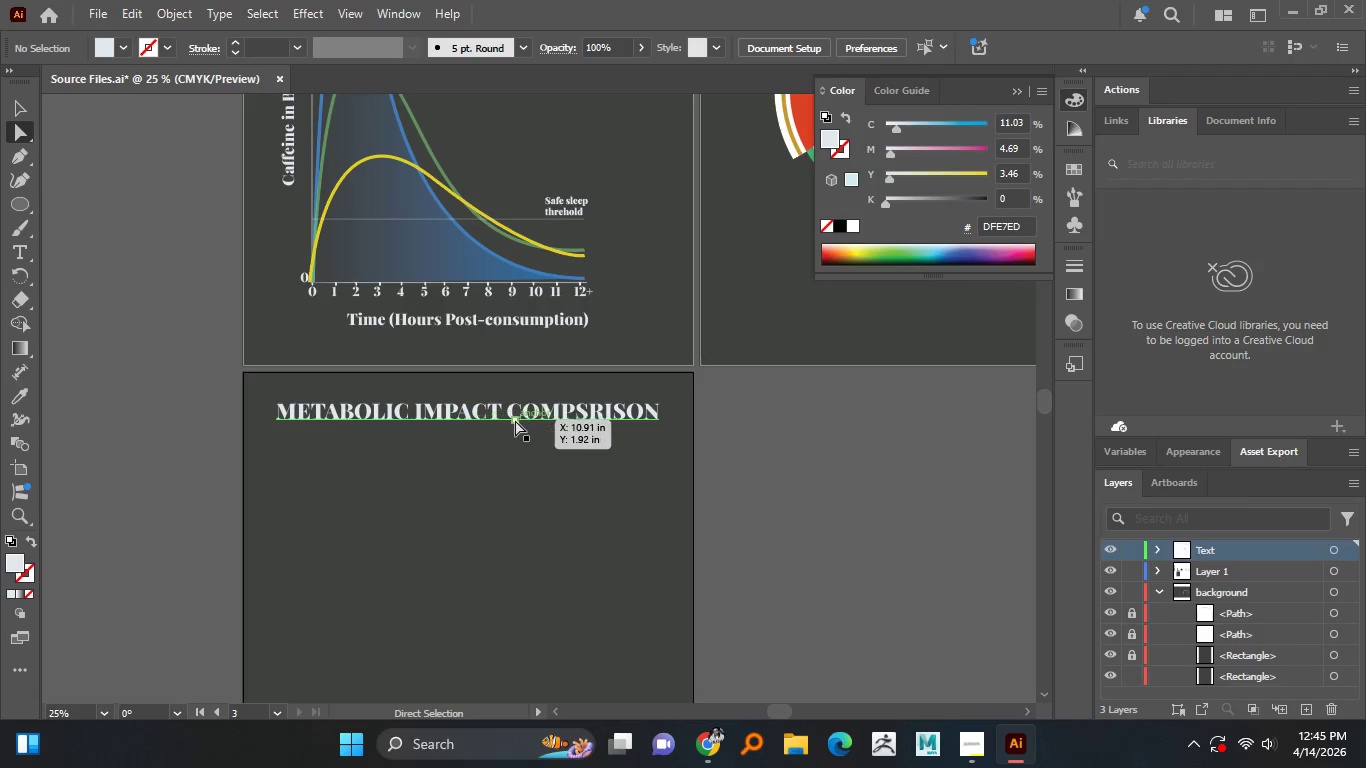 
hold_key(key=AltLeft, duration=1.52)
scroll: coordinate [518, 401], scroll_direction: up, amount: 1.0
 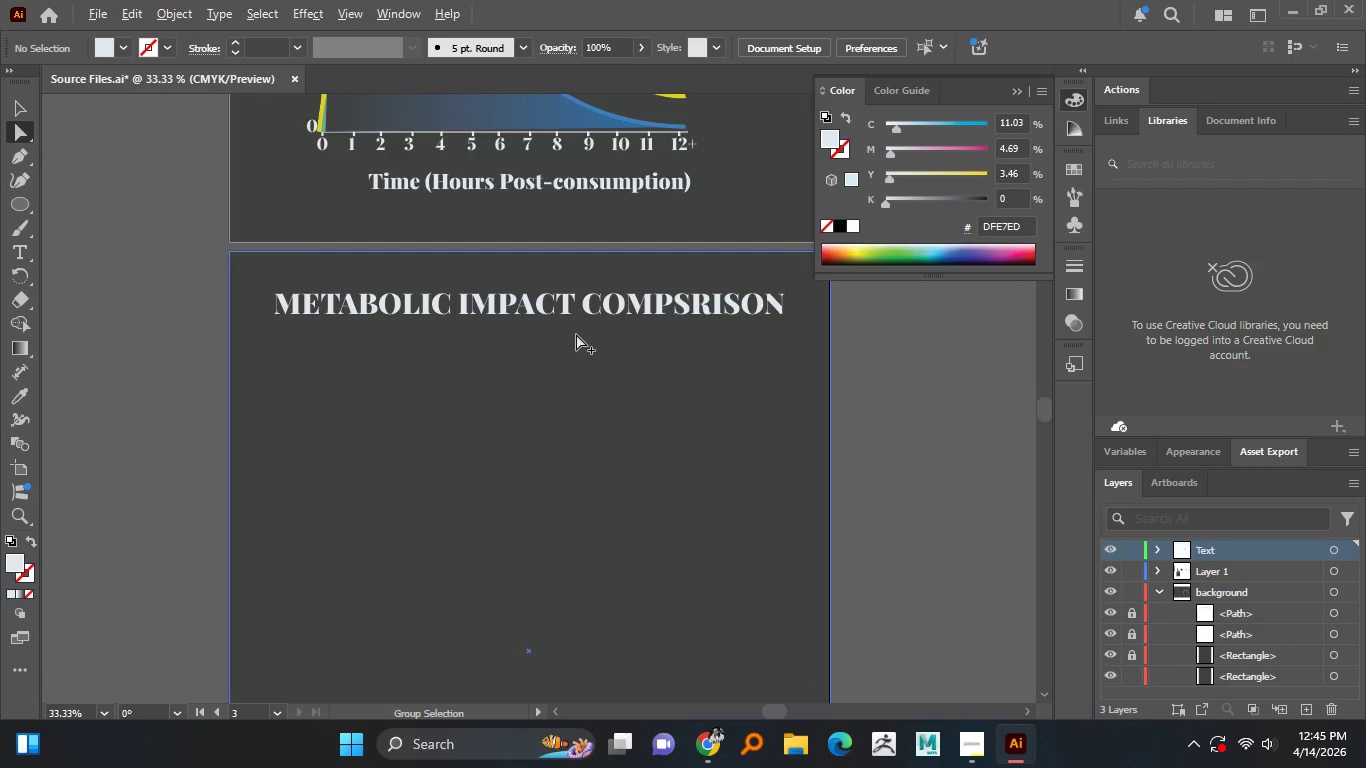 
hold_key(key=AltLeft, duration=1.28)
 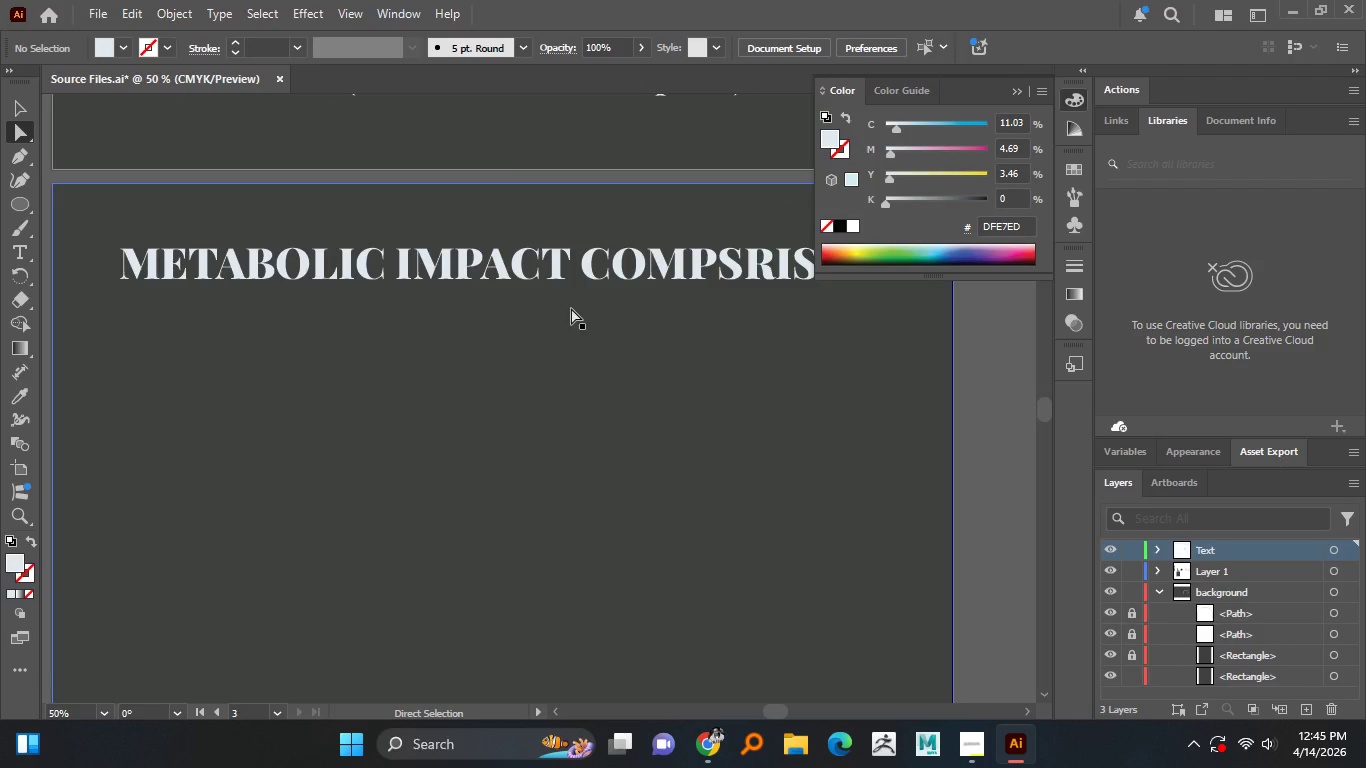 
scroll: coordinate [576, 334], scroll_direction: up, amount: 1.0
 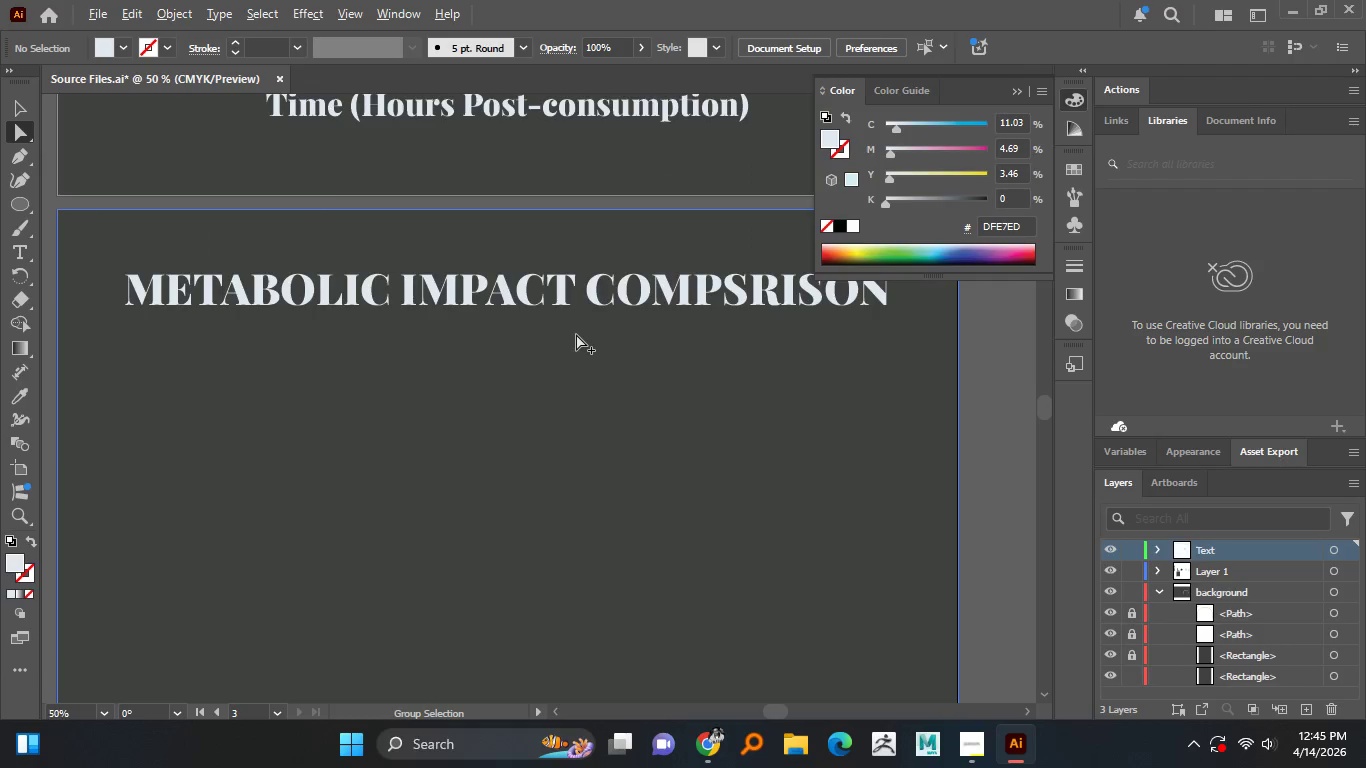 
hold_key(key=AltLeft, duration=1.52)
hold_key(key=AltLeft, duration=1.48)
scroll: coordinate [571, 308], scroll_direction: down, amount: 2.0
 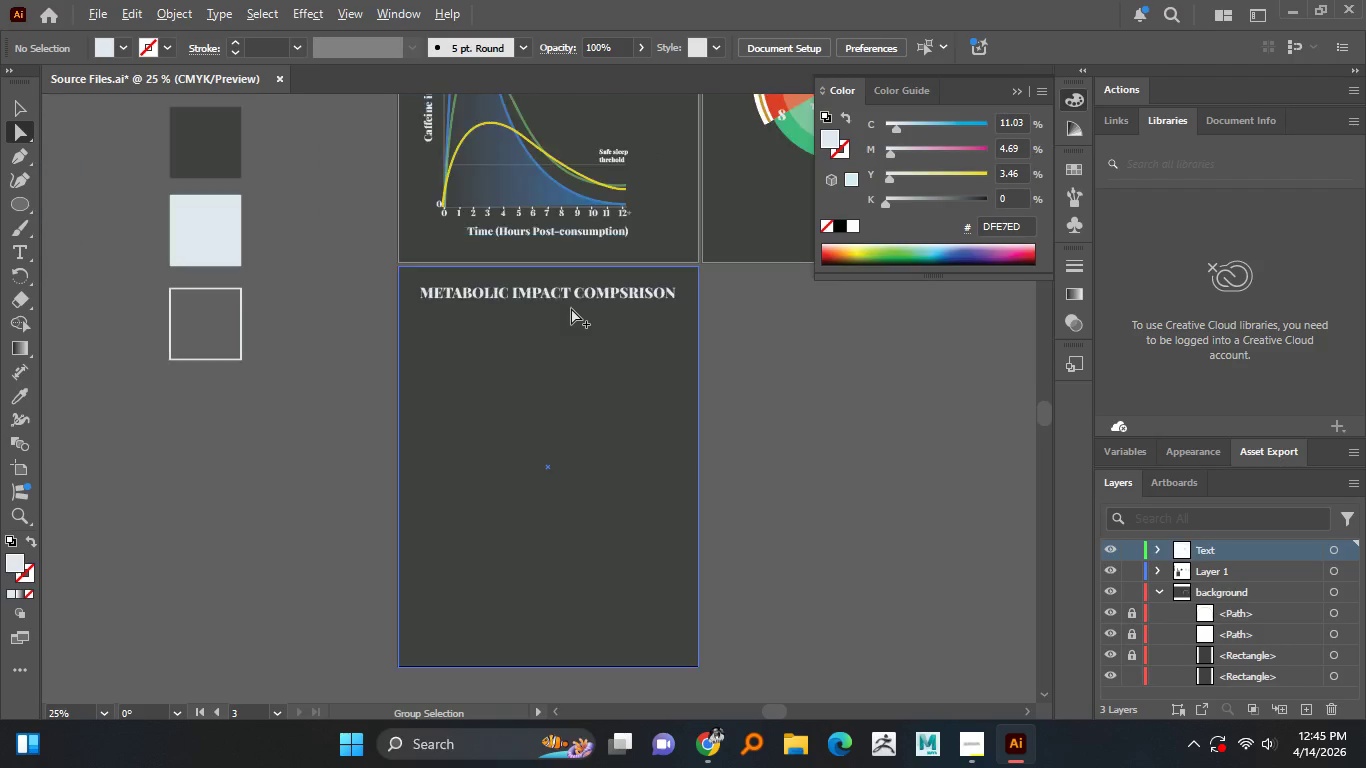 
hold_key(key=AltLeft, duration=1.5)
left_click_drag(start_coordinate=[431, 254], to_coordinate=[455, 640])
 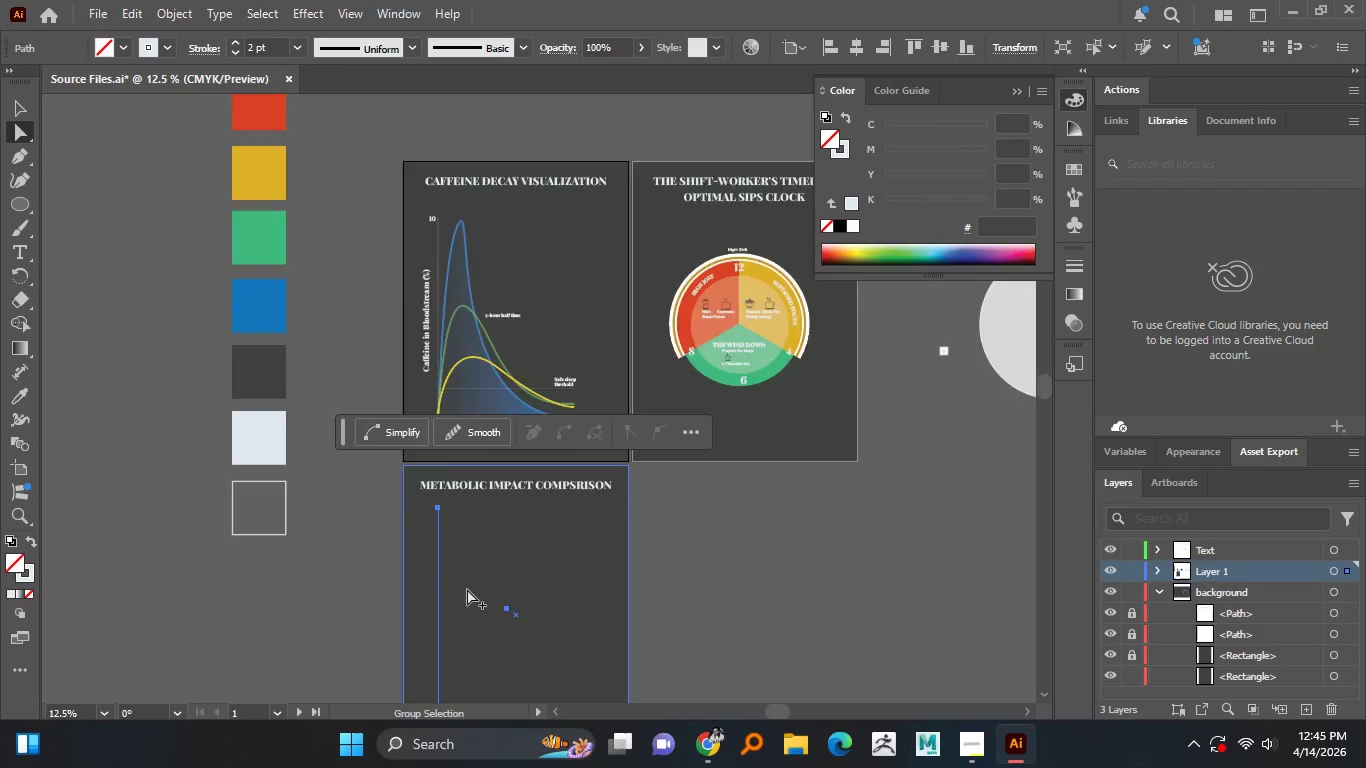 
hold_key(key=AltLeft, duration=2.78)
 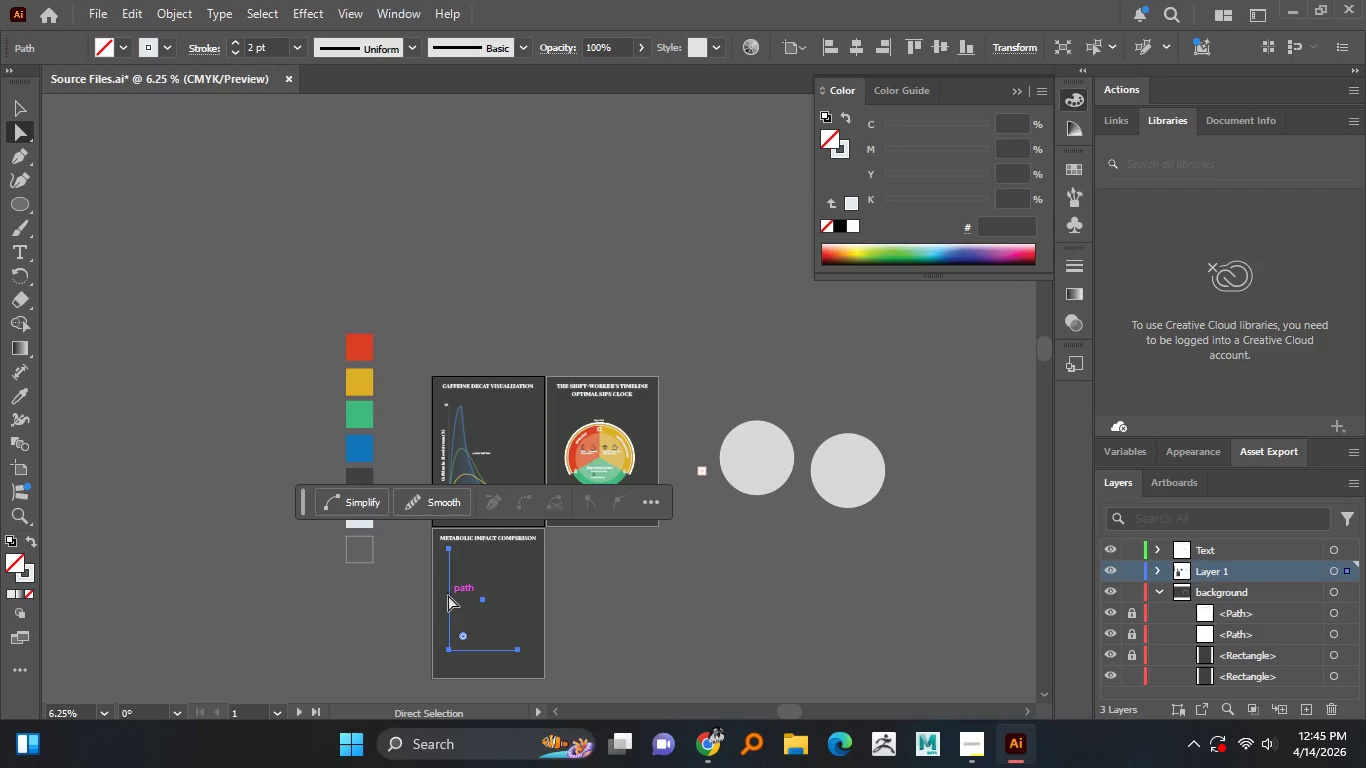 
hold_key(key=ShiftLeft, duration=1.51)
 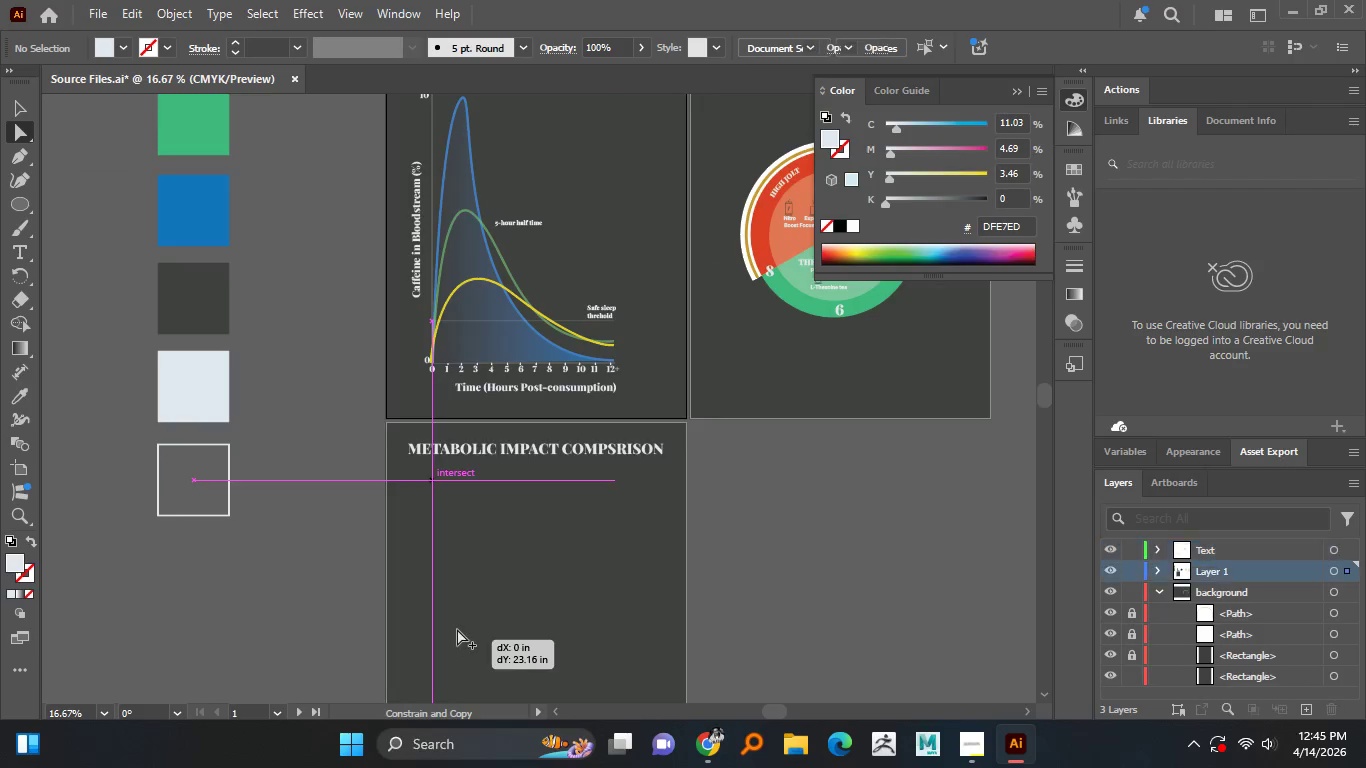 
key(Alt+Shift+ShiftLeft)
 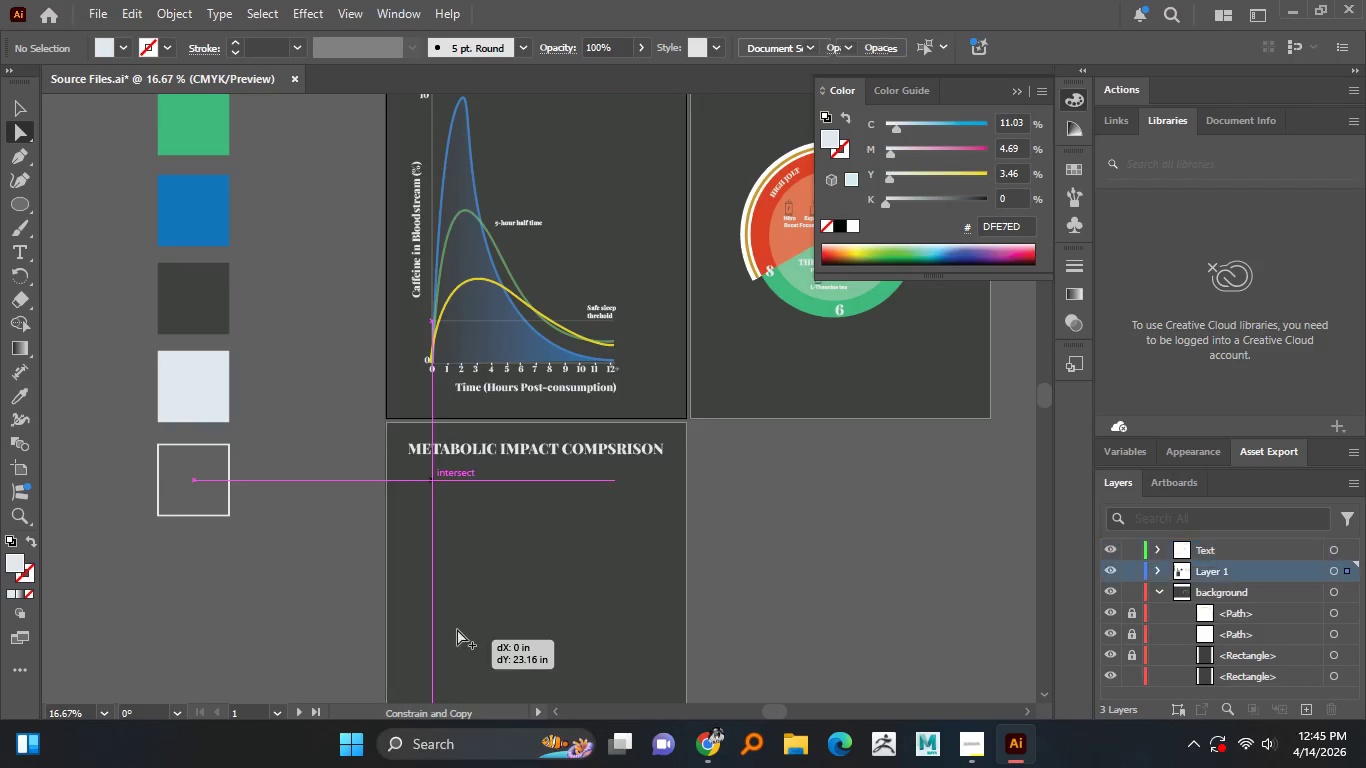 
key(Alt+Shift+ShiftLeft)
 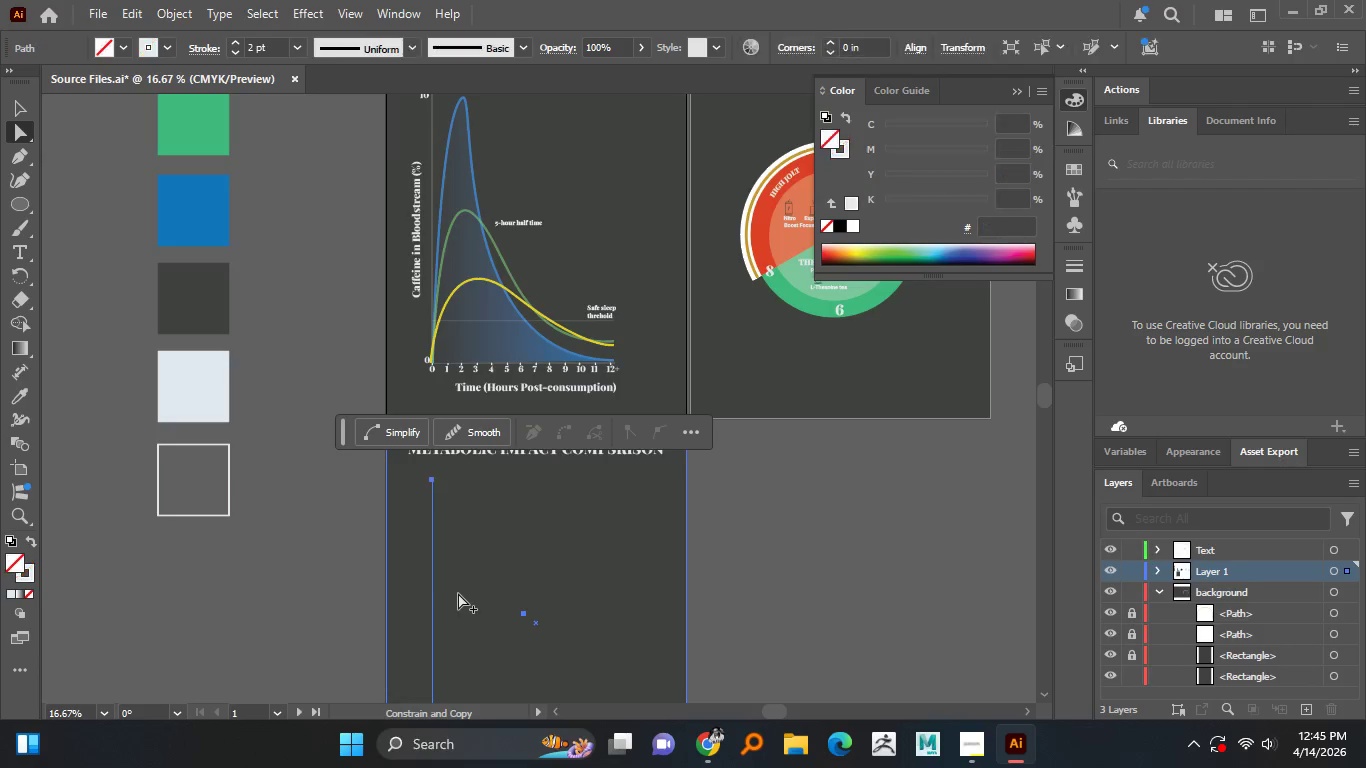 
scroll: coordinate [461, 592], scroll_direction: down, amount: 3.0
 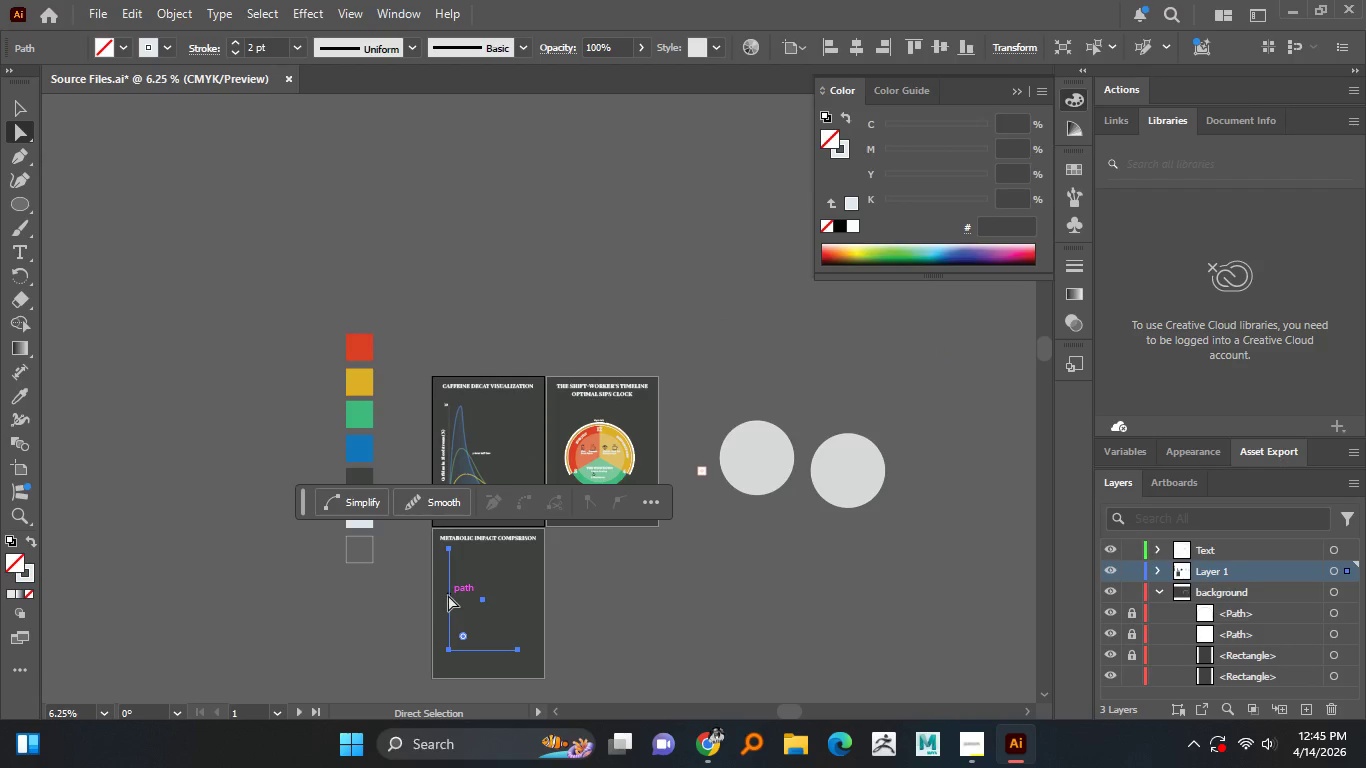 
right_click([450, 595])
 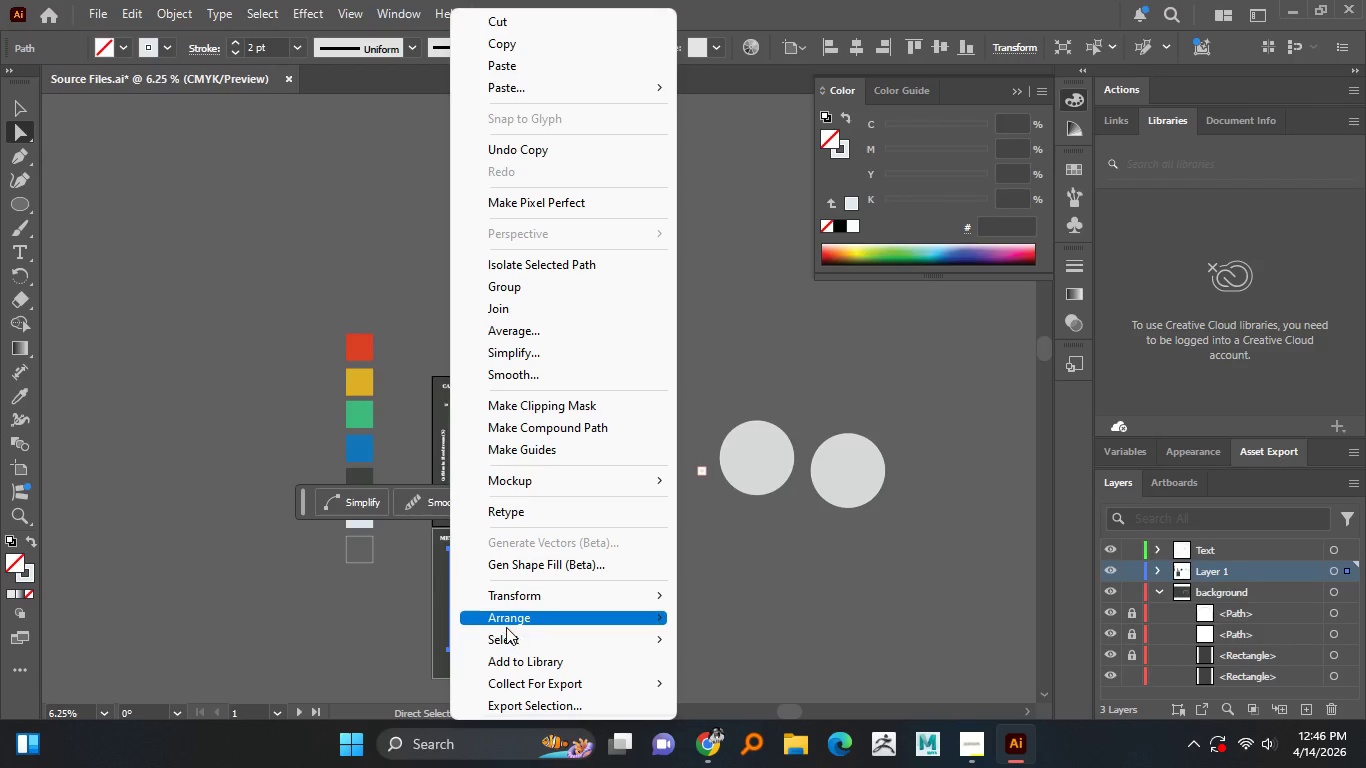 
left_click([507, 627])
 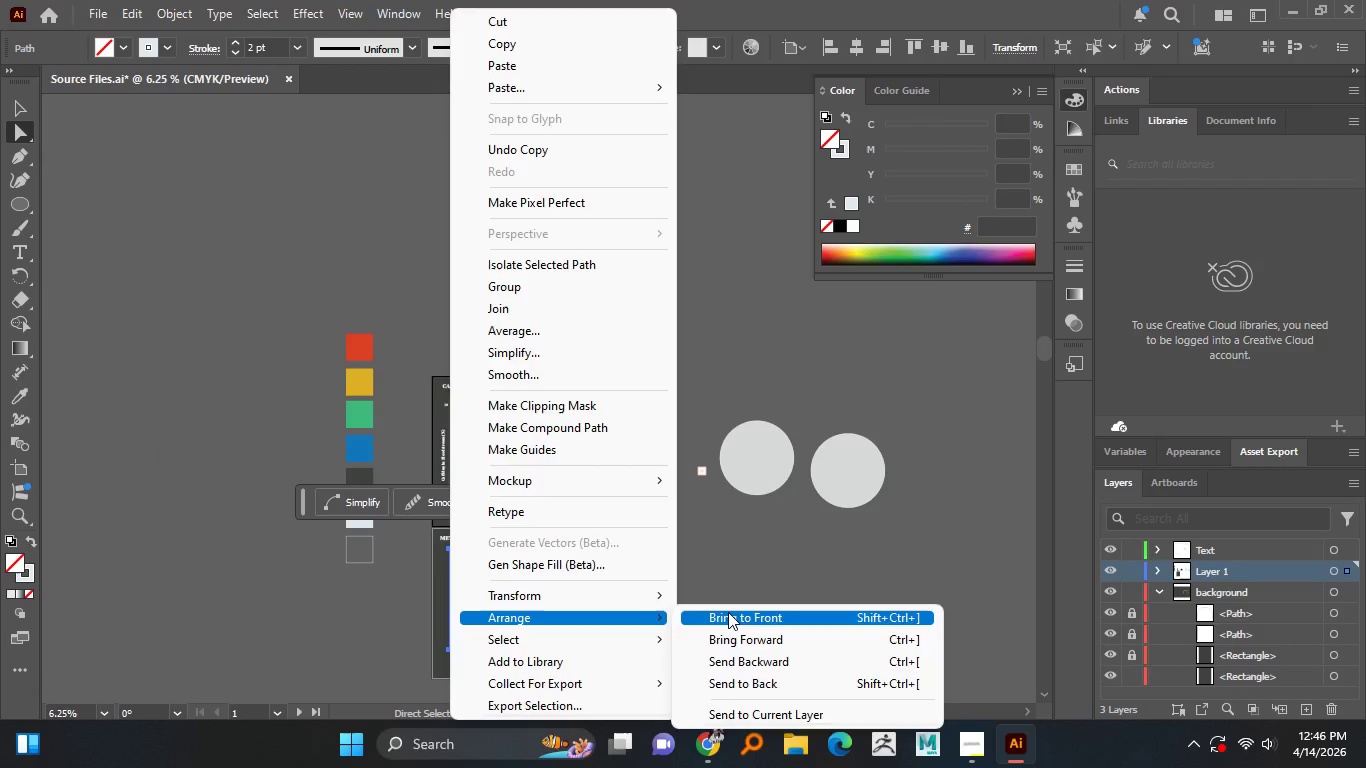 
left_click([728, 612])
 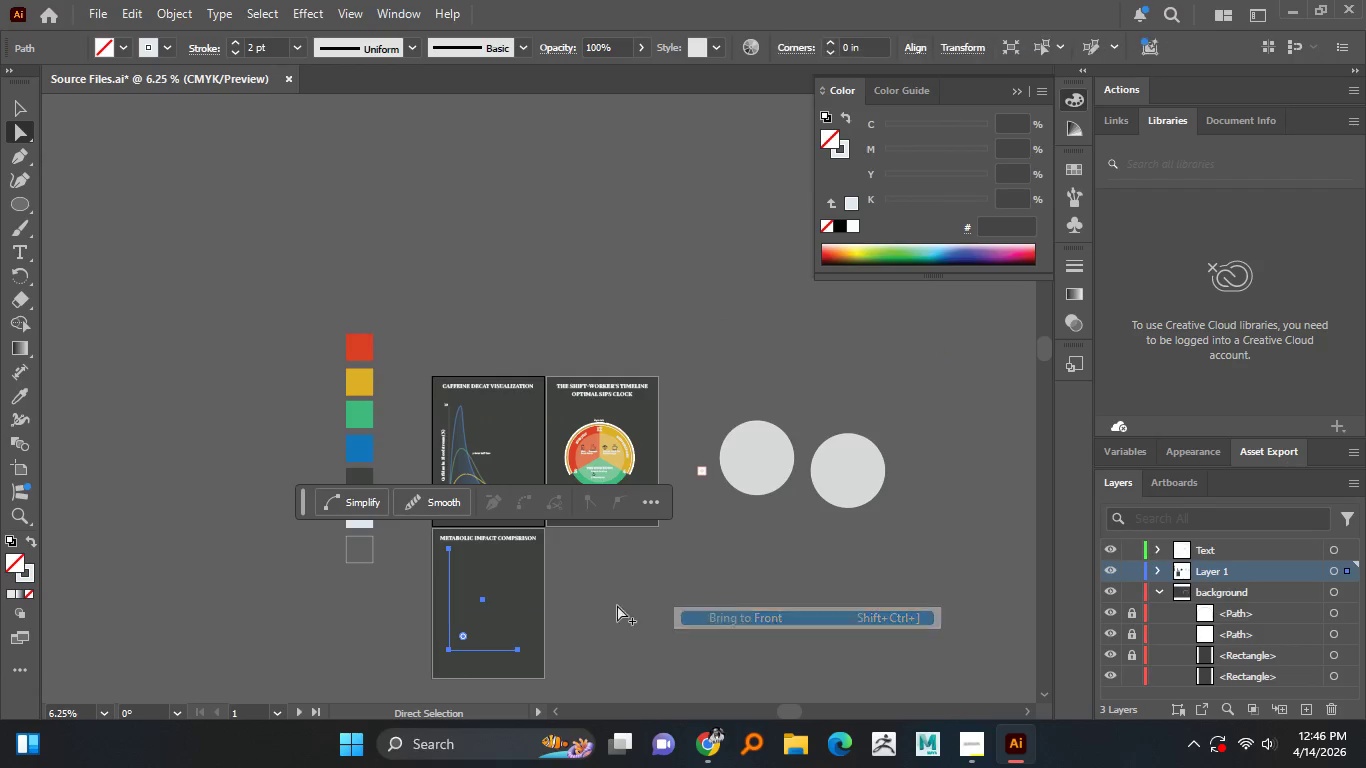 
hold_key(key=AltLeft, duration=1.38)
scroll: coordinate [512, 590], scroll_direction: up, amount: 3.0
 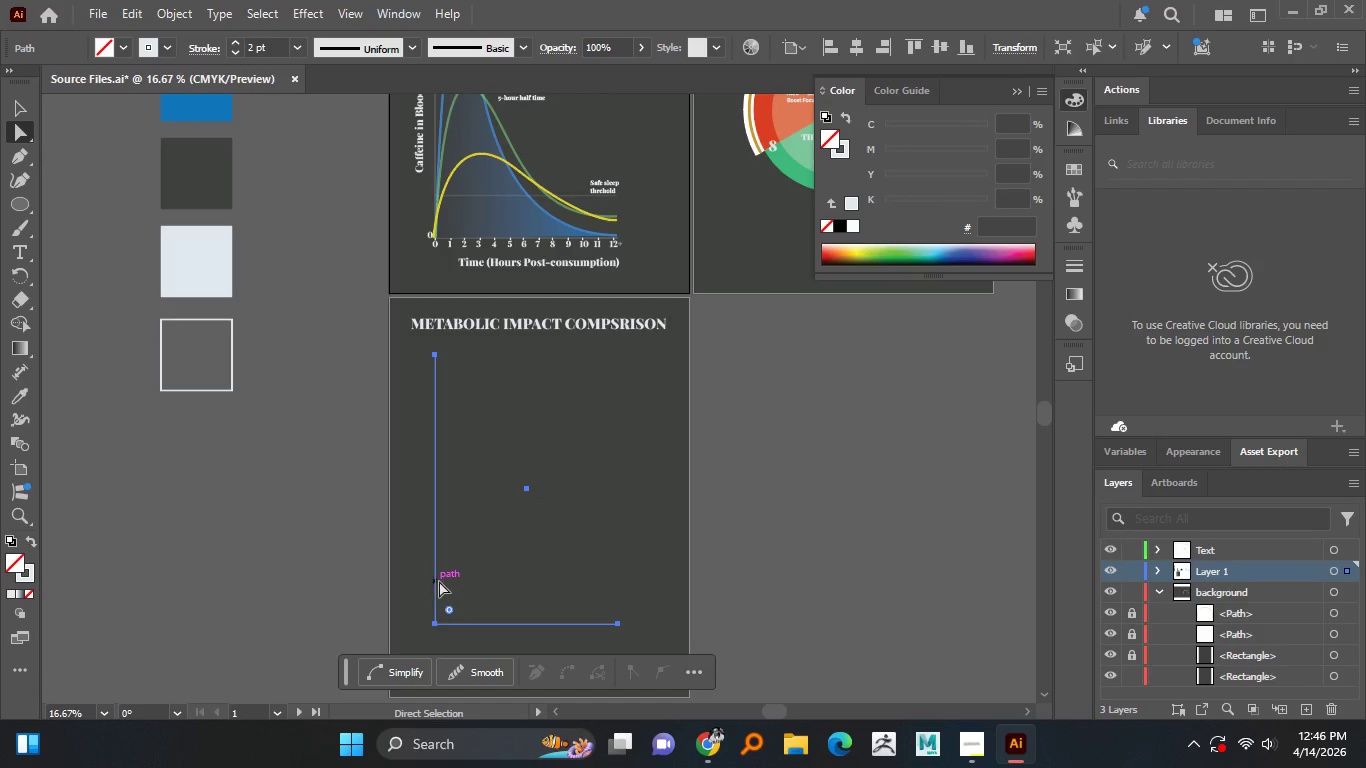 
left_click_drag(start_coordinate=[439, 578], to_coordinate=[438, 565])
 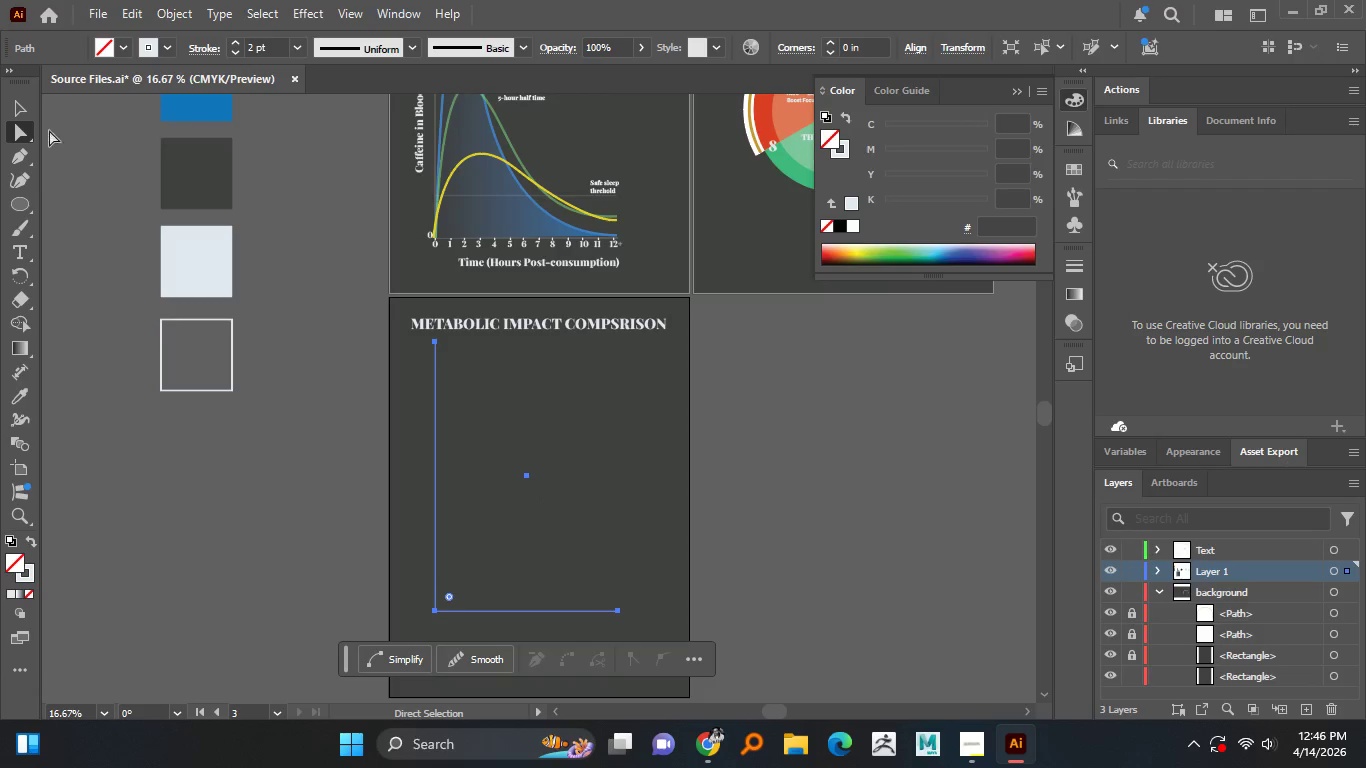 
left_click([26, 111])
 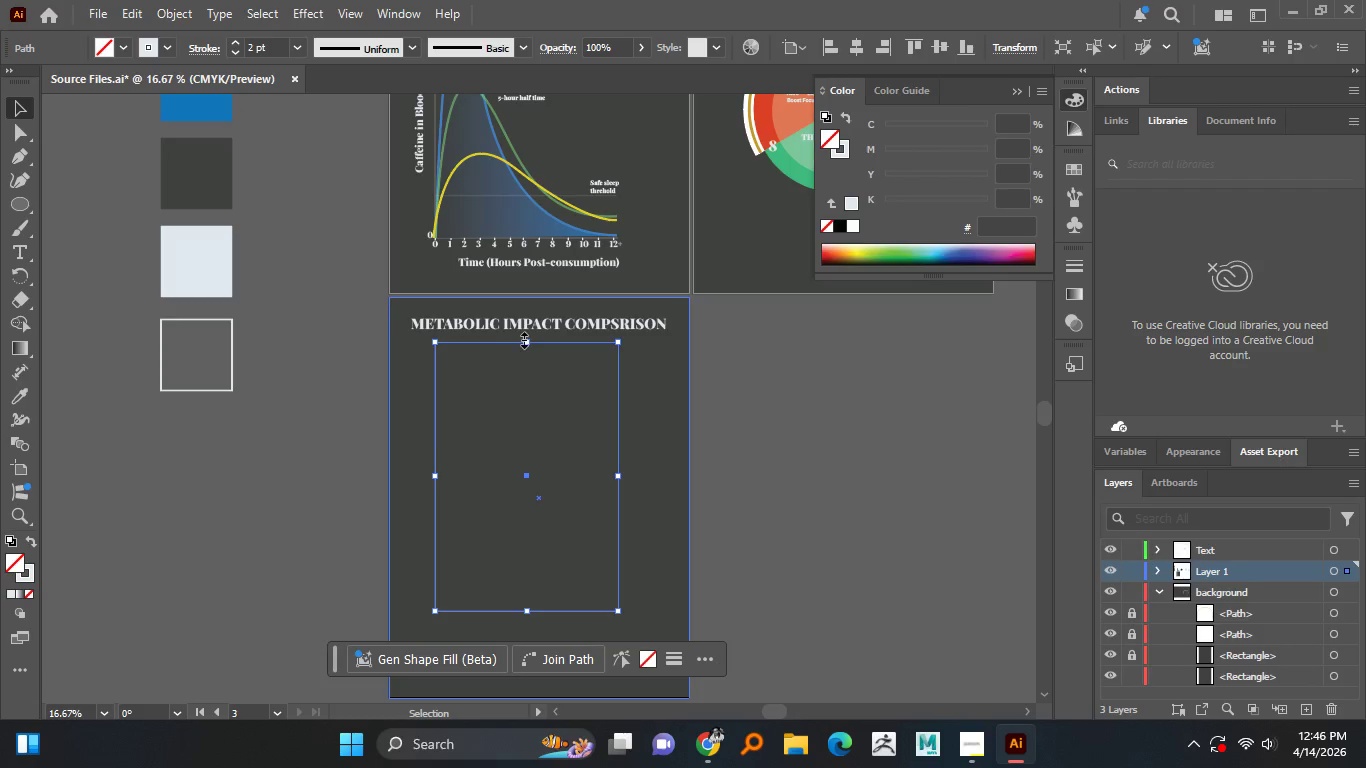 
left_click_drag(start_coordinate=[522, 338], to_coordinate=[525, 406])
 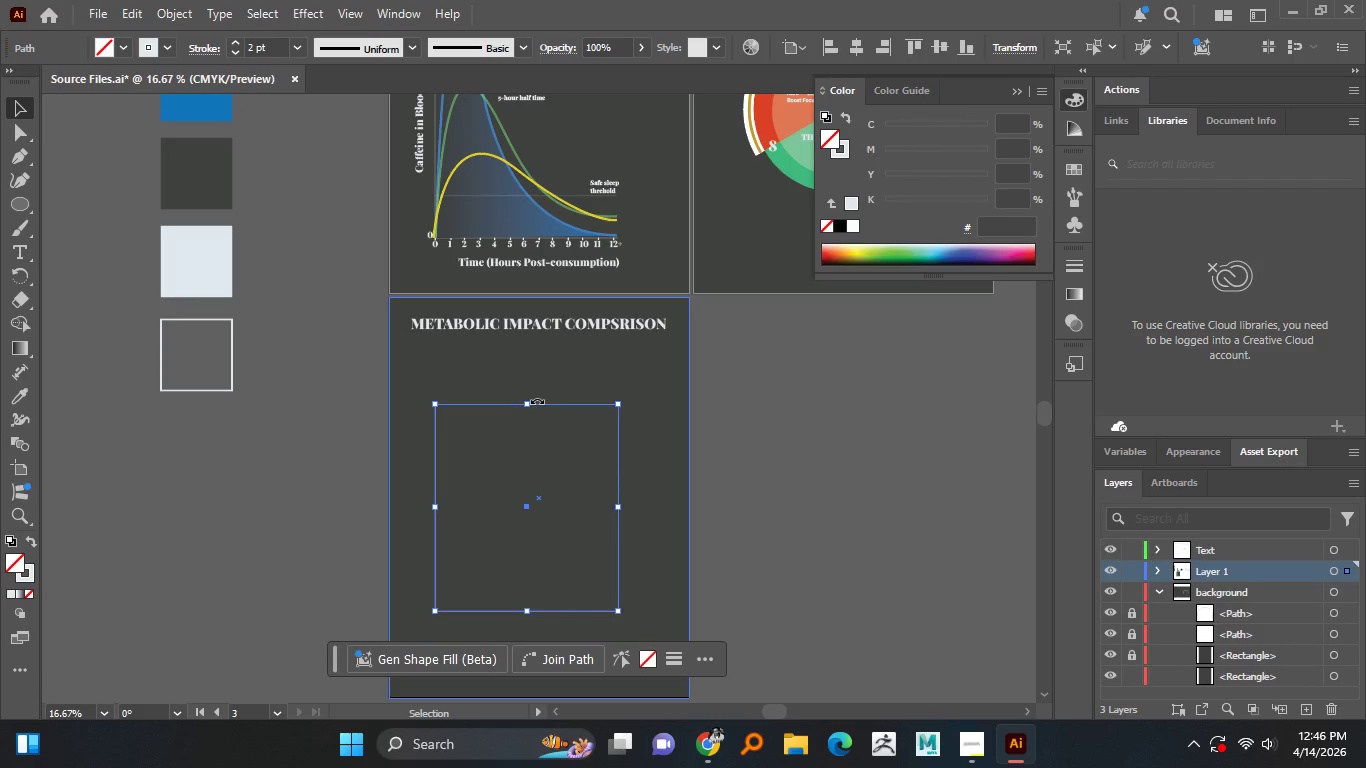 
wait(18.25)
 